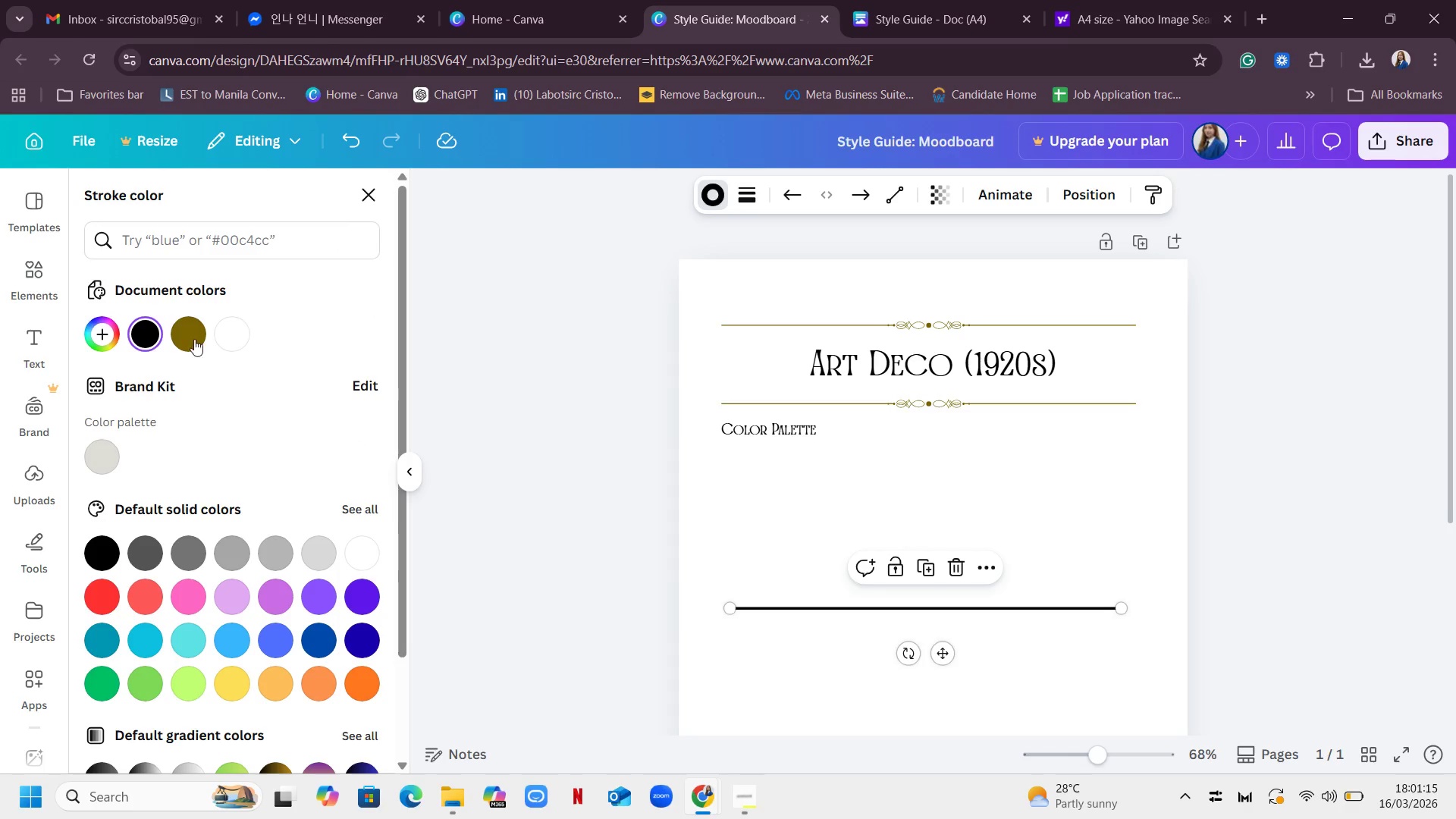 
left_click([184, 333])
 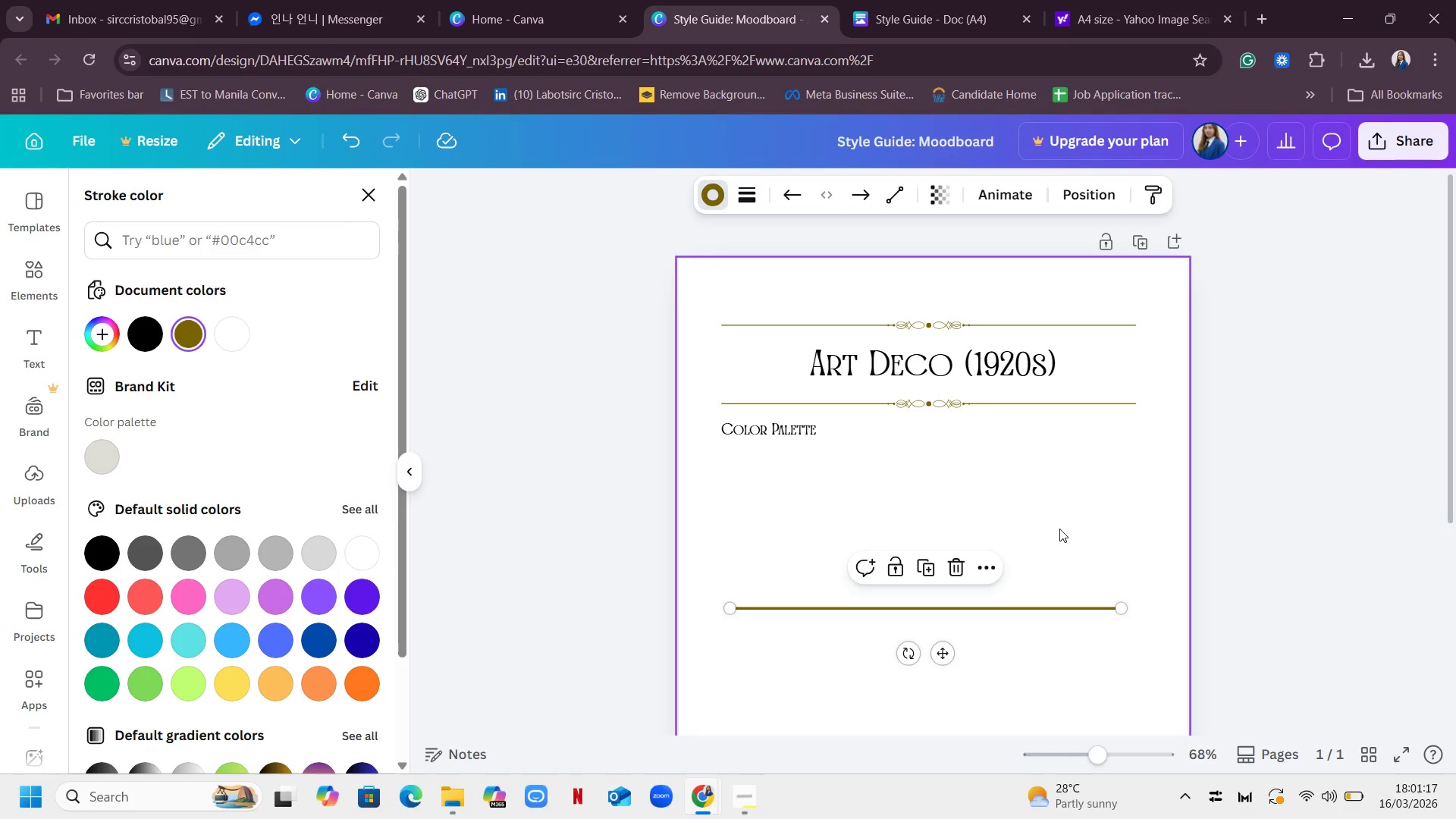 
left_click([1070, 521])
 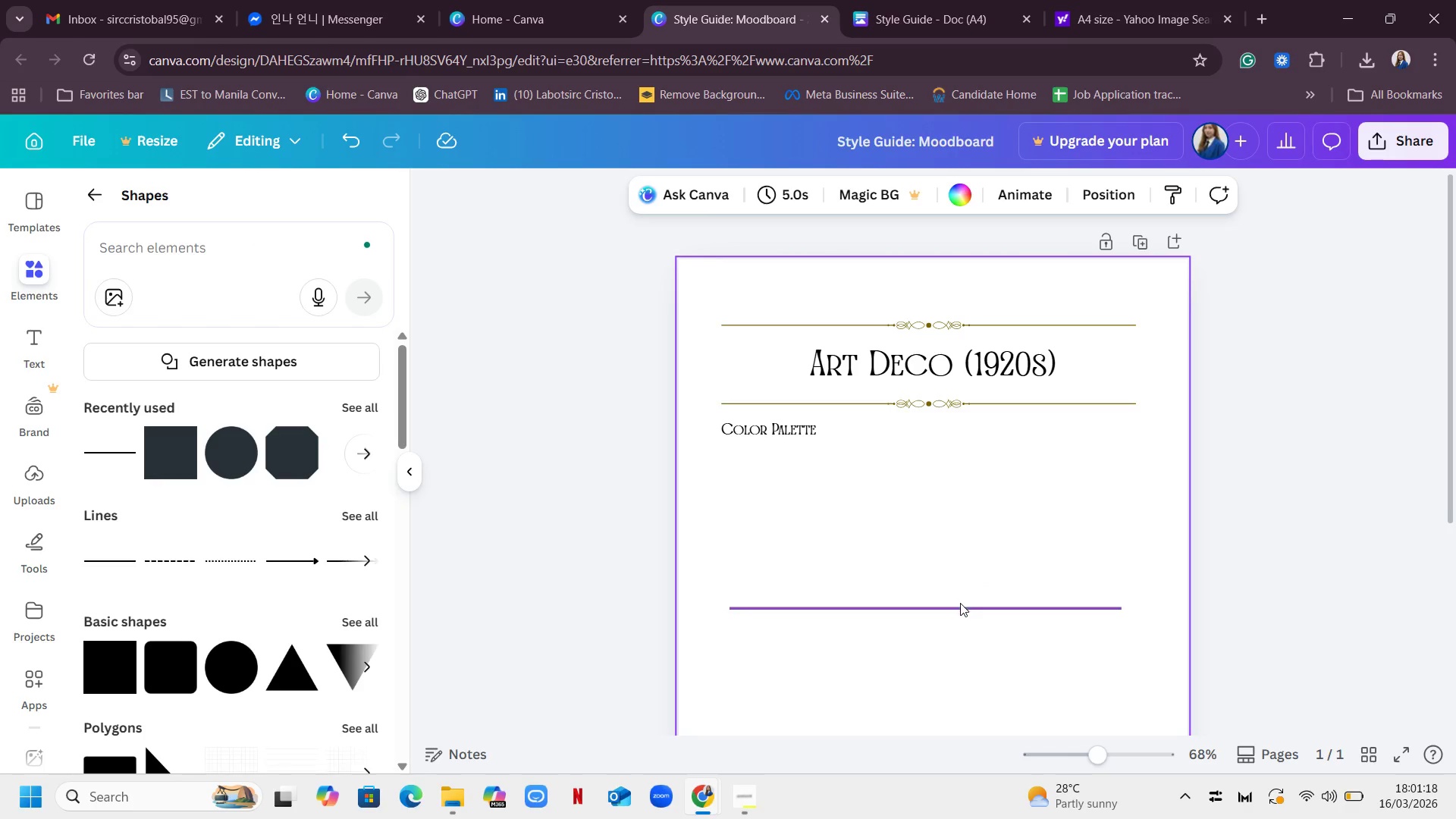 
left_click_drag(start_coordinate=[957, 609], to_coordinate=[962, 610])
 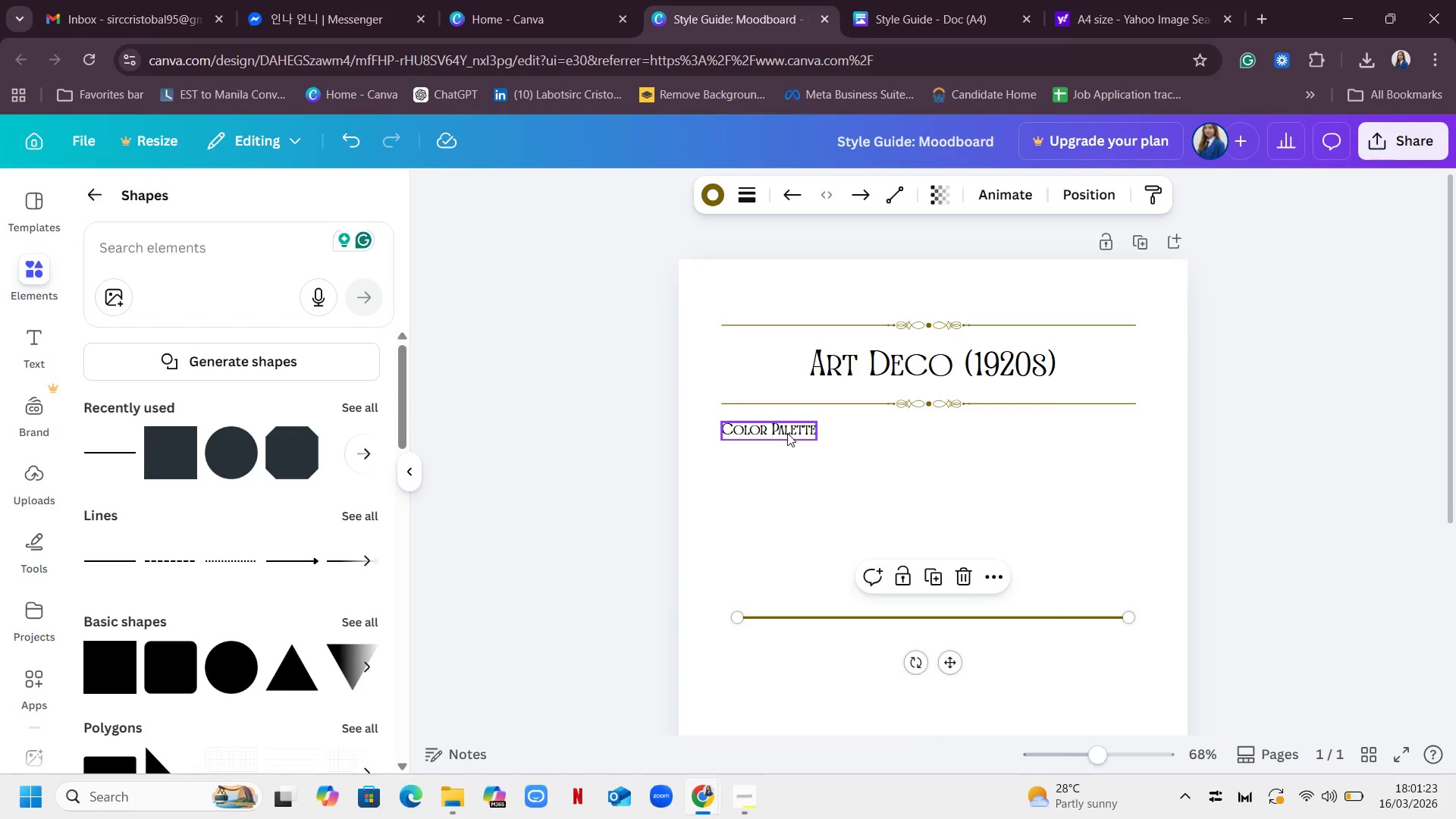 
left_click([787, 433])
 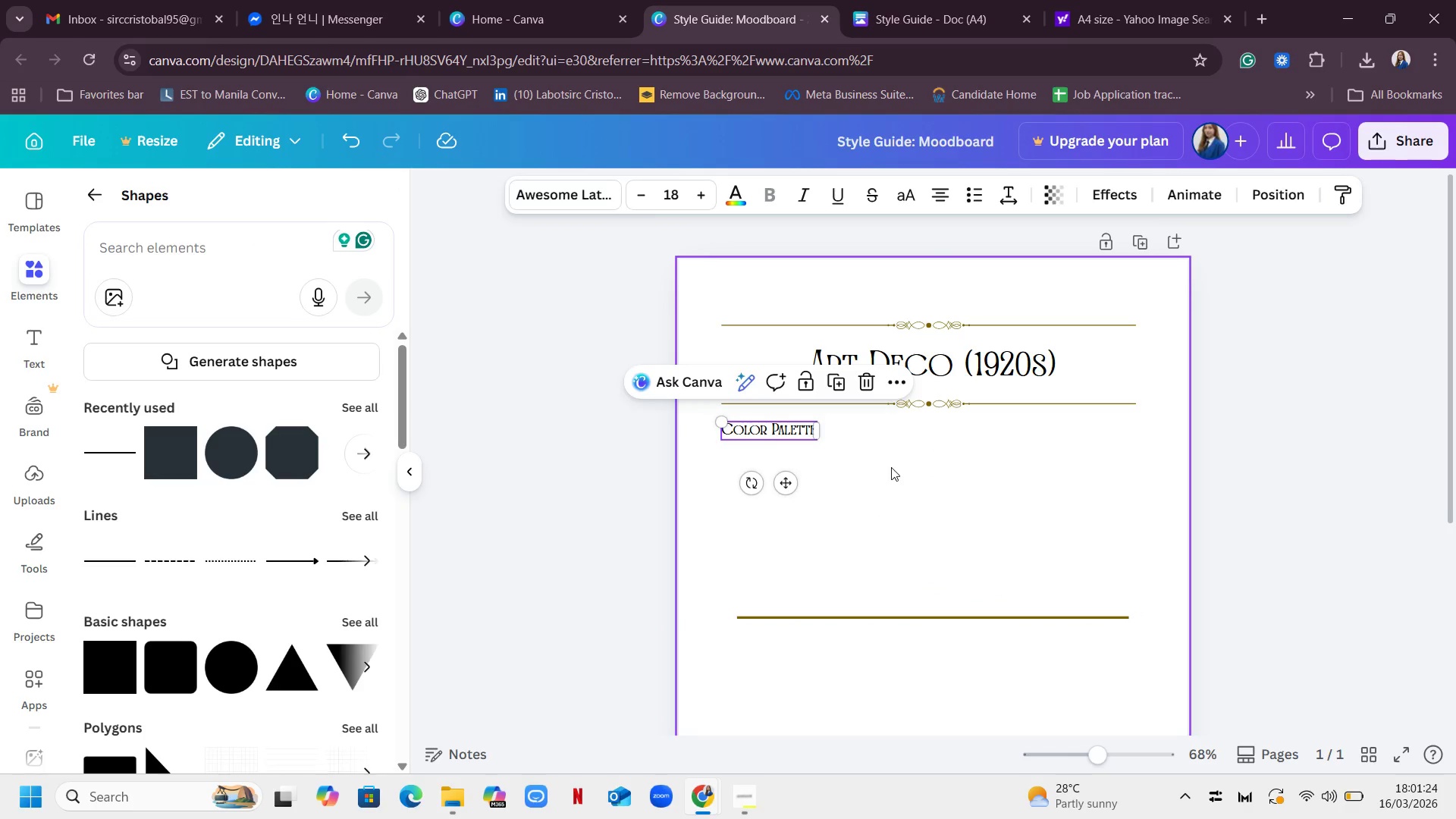 
left_click([891, 467])
 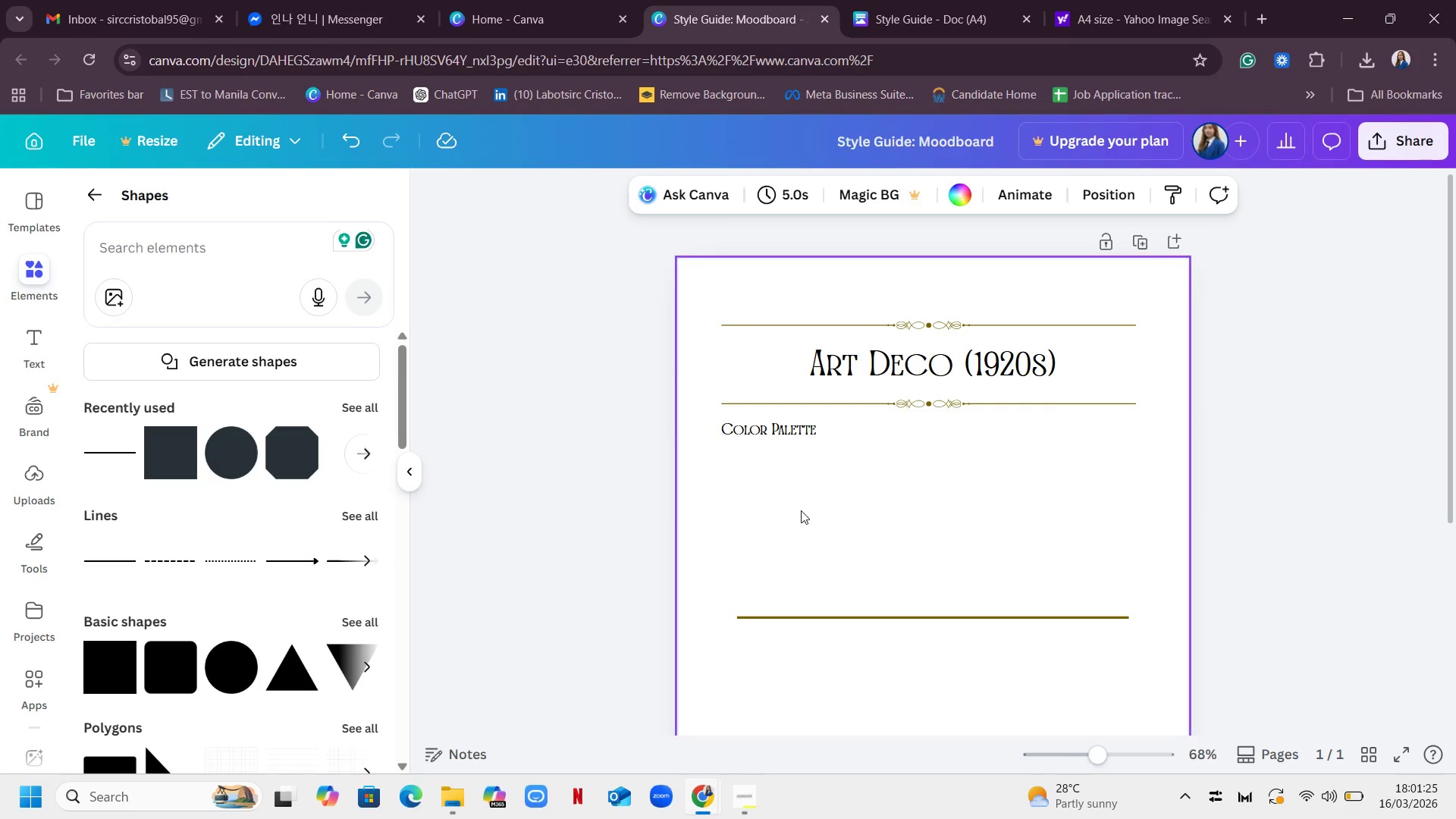 
left_click([801, 510])
 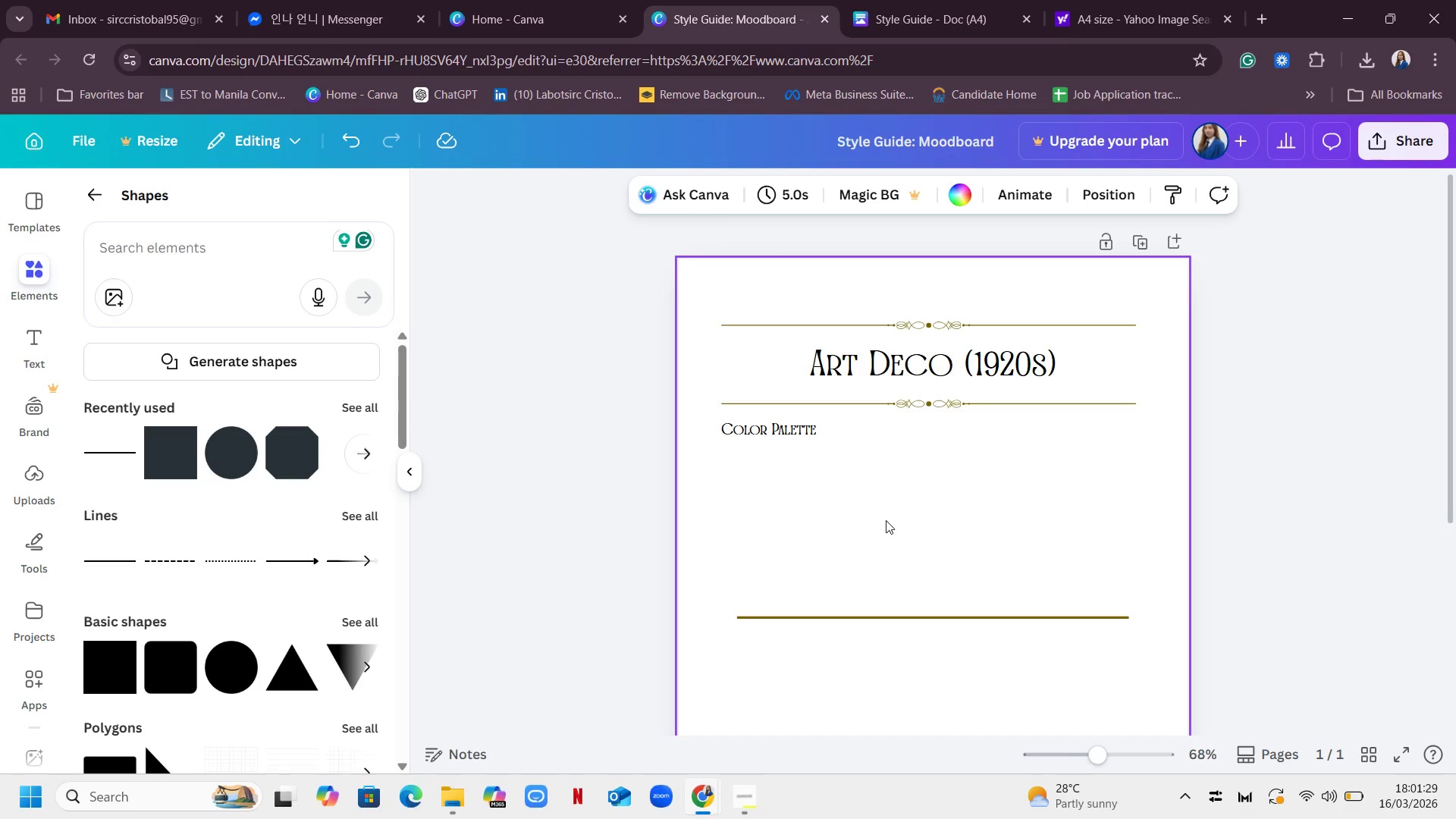 
left_click([927, 21])
 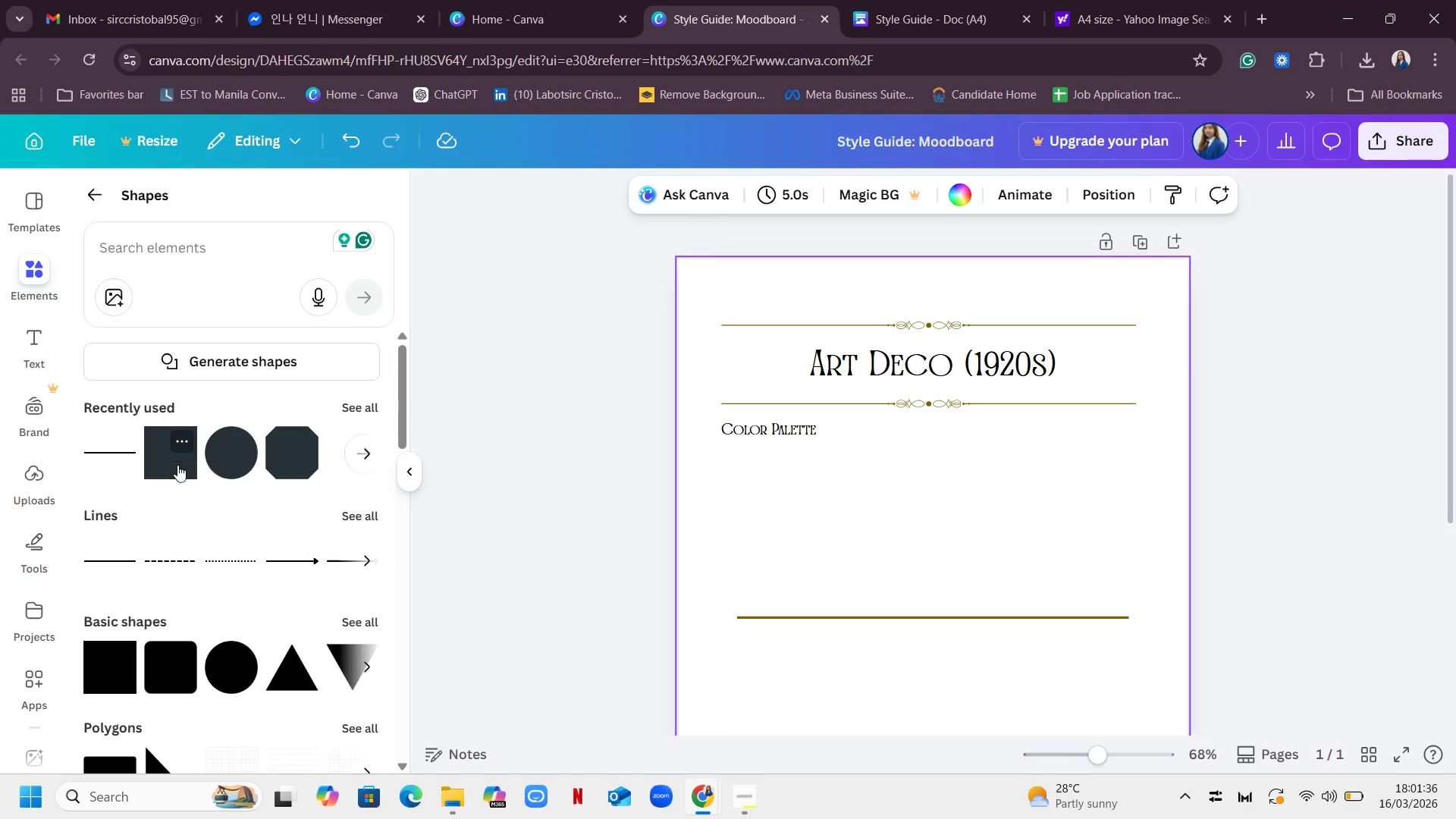 
wait(6.69)
 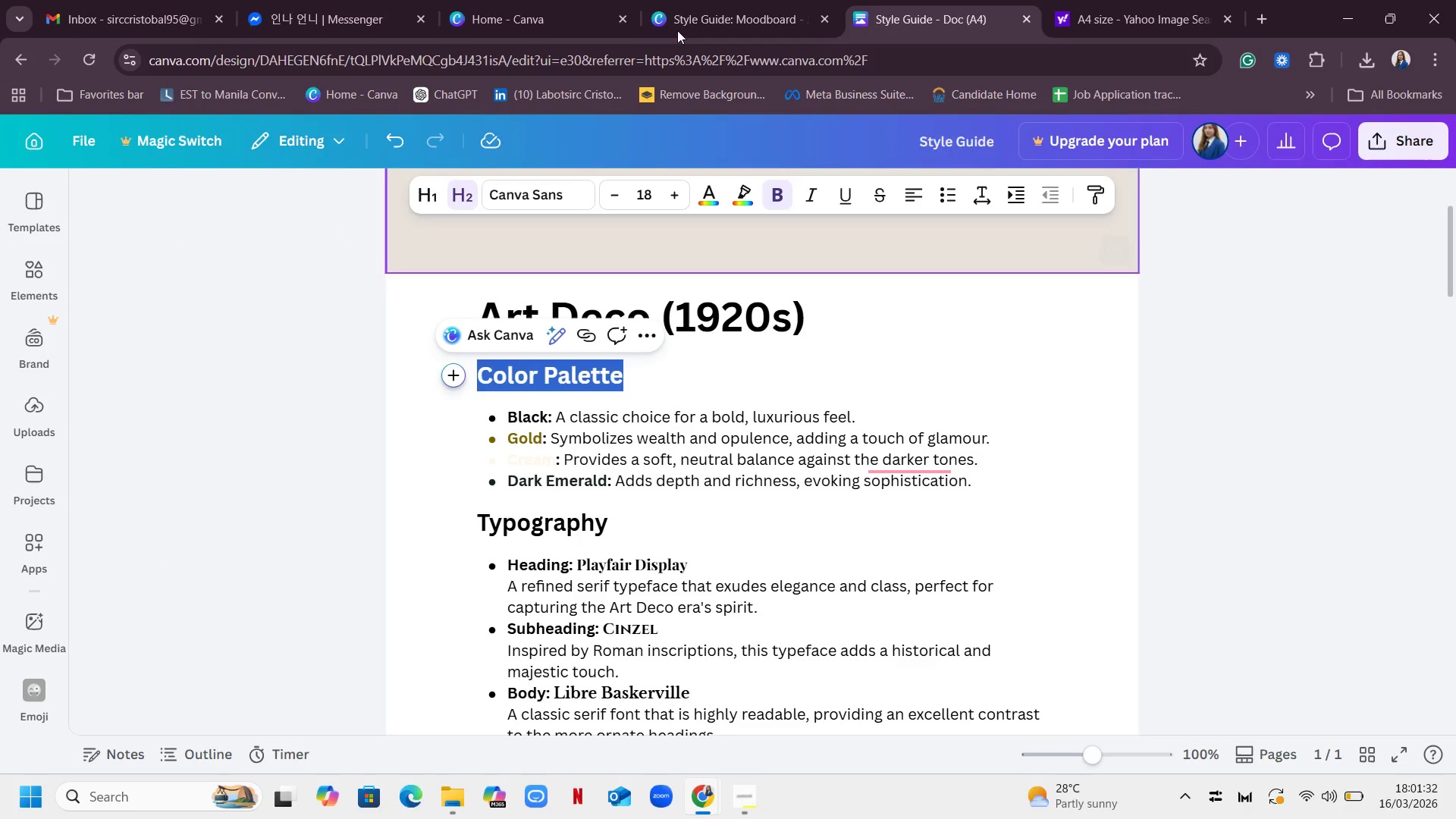 
left_click([167, 465])
 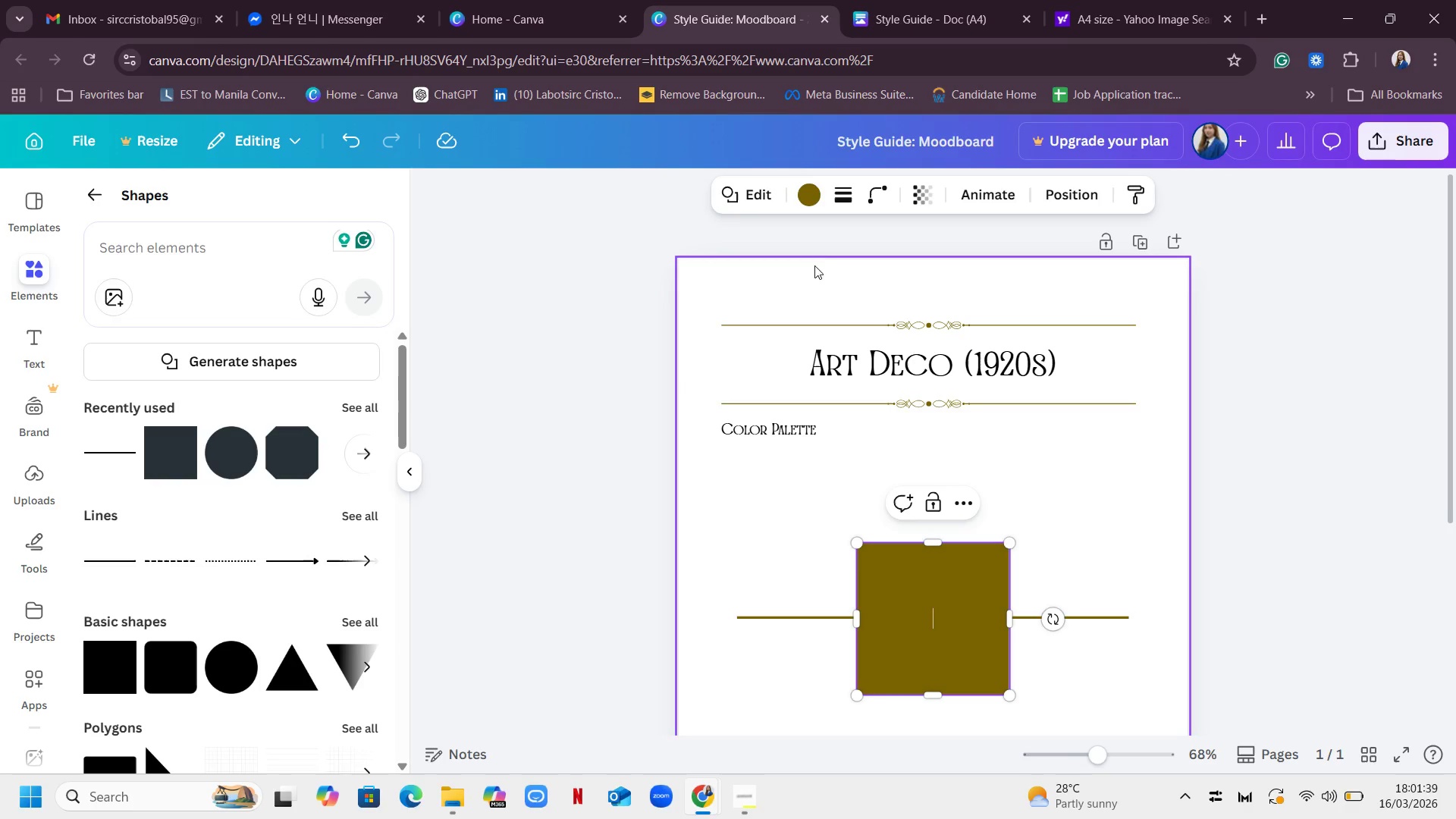 
left_click_drag(start_coordinate=[811, 177], to_coordinate=[811, 181])
 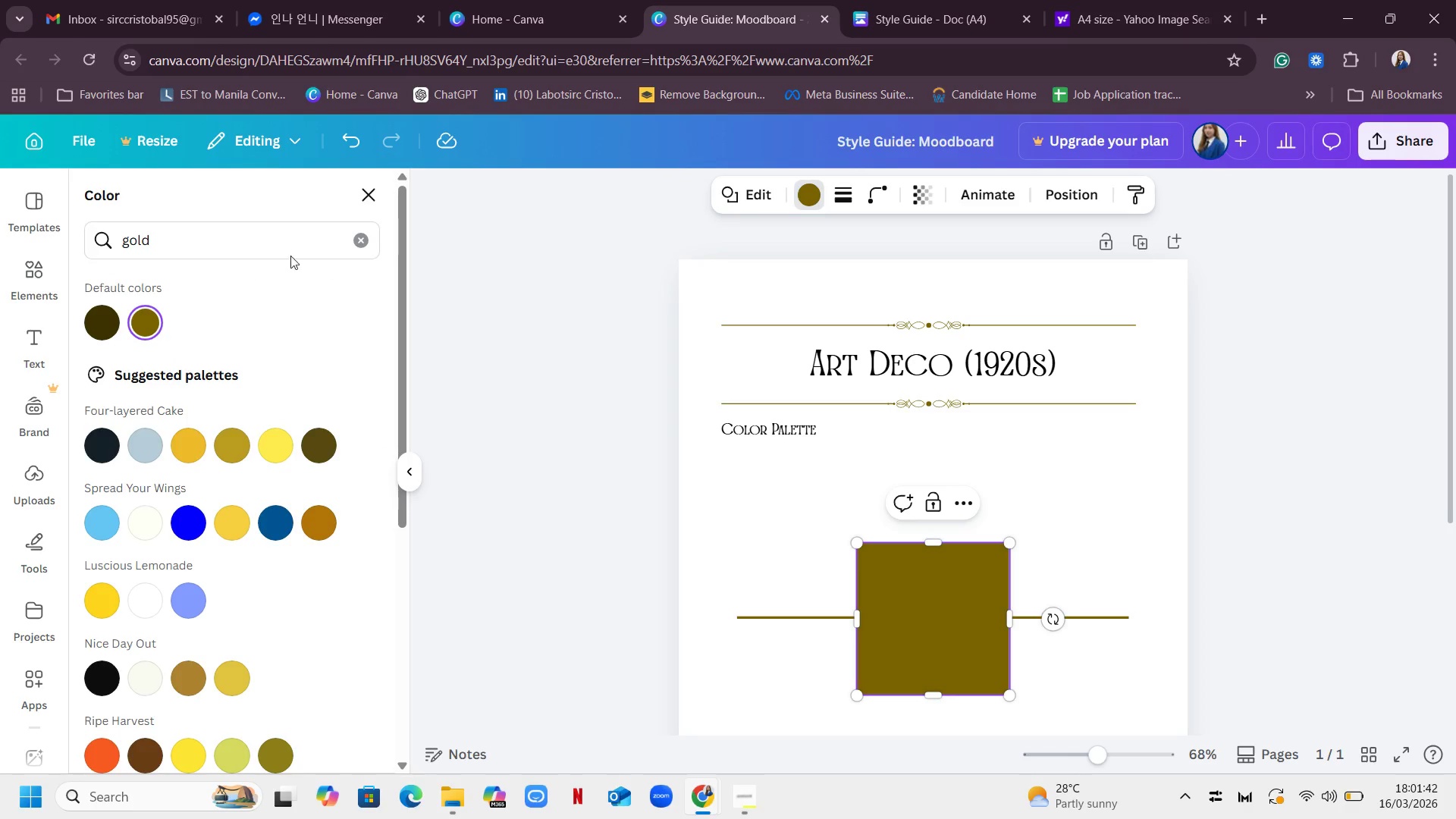 
left_click([369, 241])
 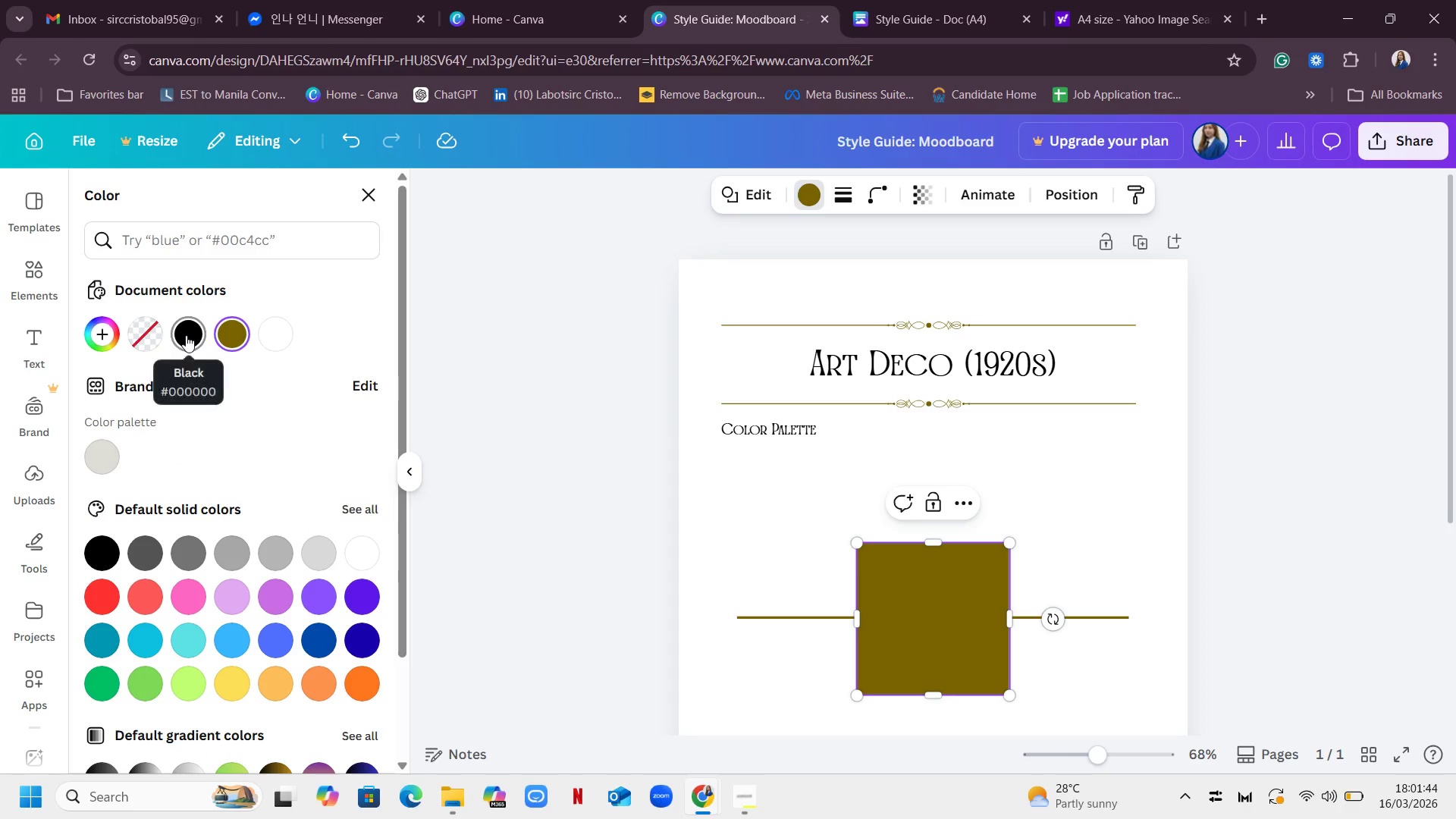 
left_click([186, 335])
 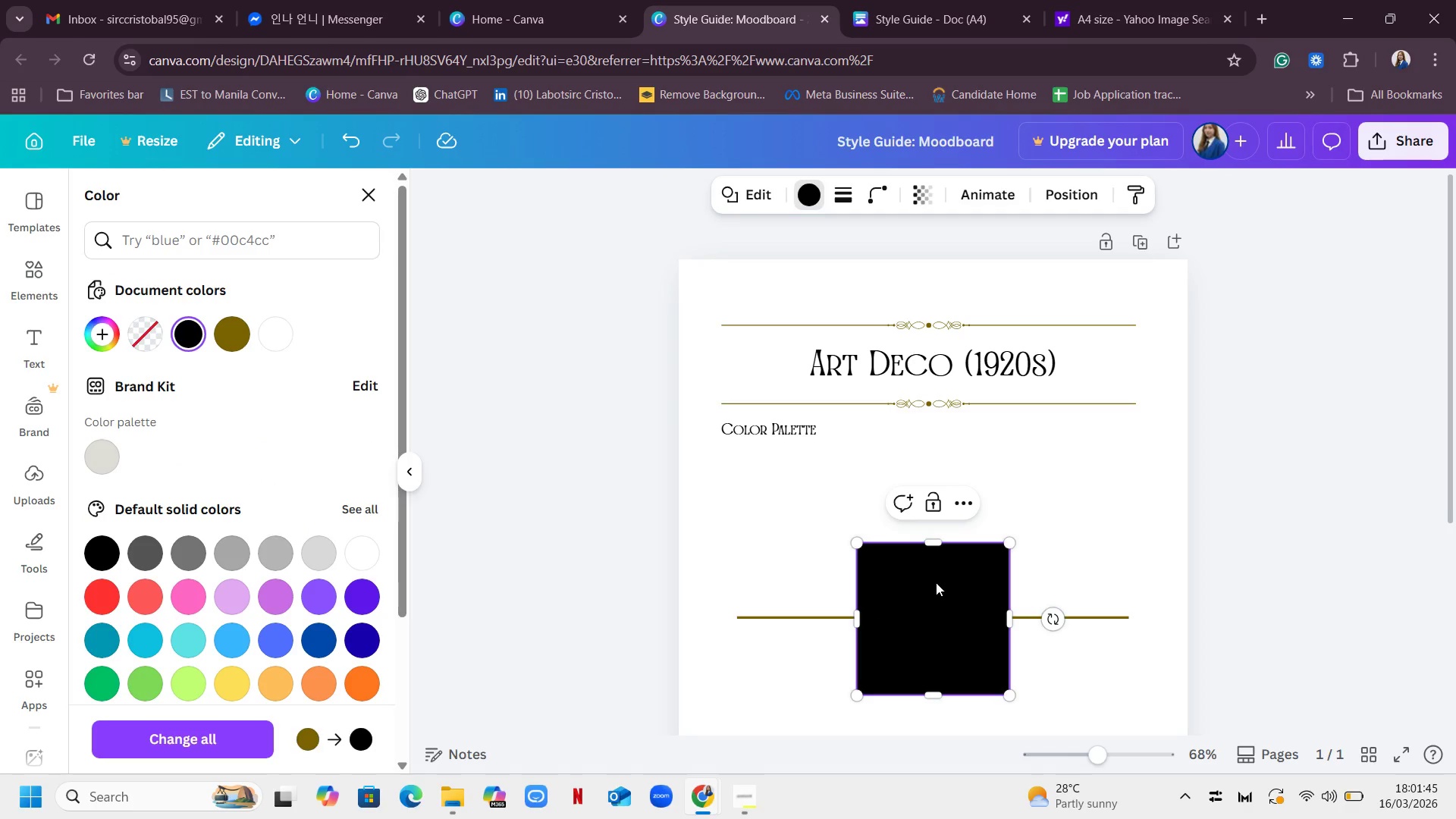 
left_click_drag(start_coordinate=[936, 582], to_coordinate=[867, 497])
 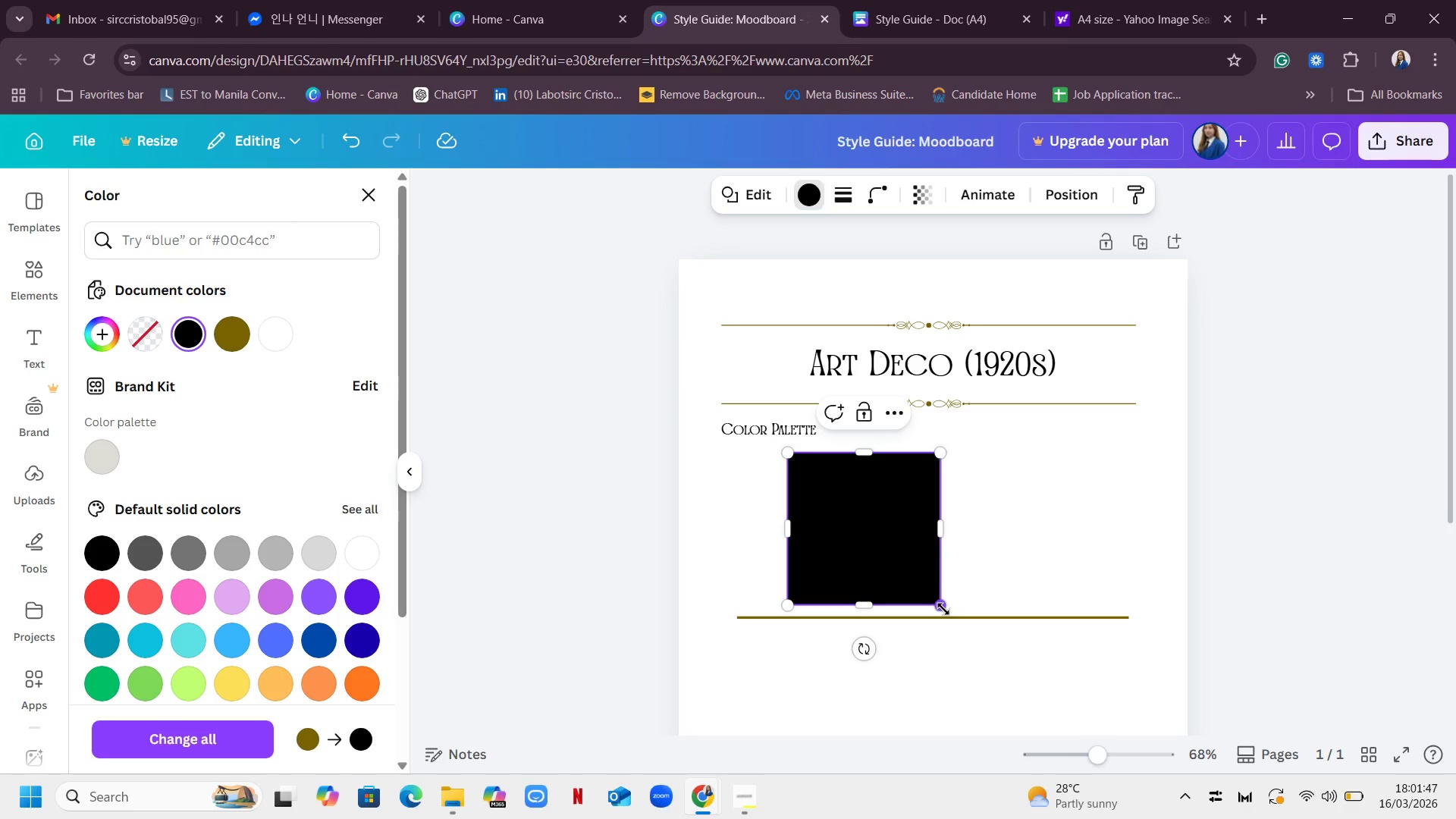 
left_click_drag(start_coordinate=[943, 609], to_coordinate=[886, 535])
 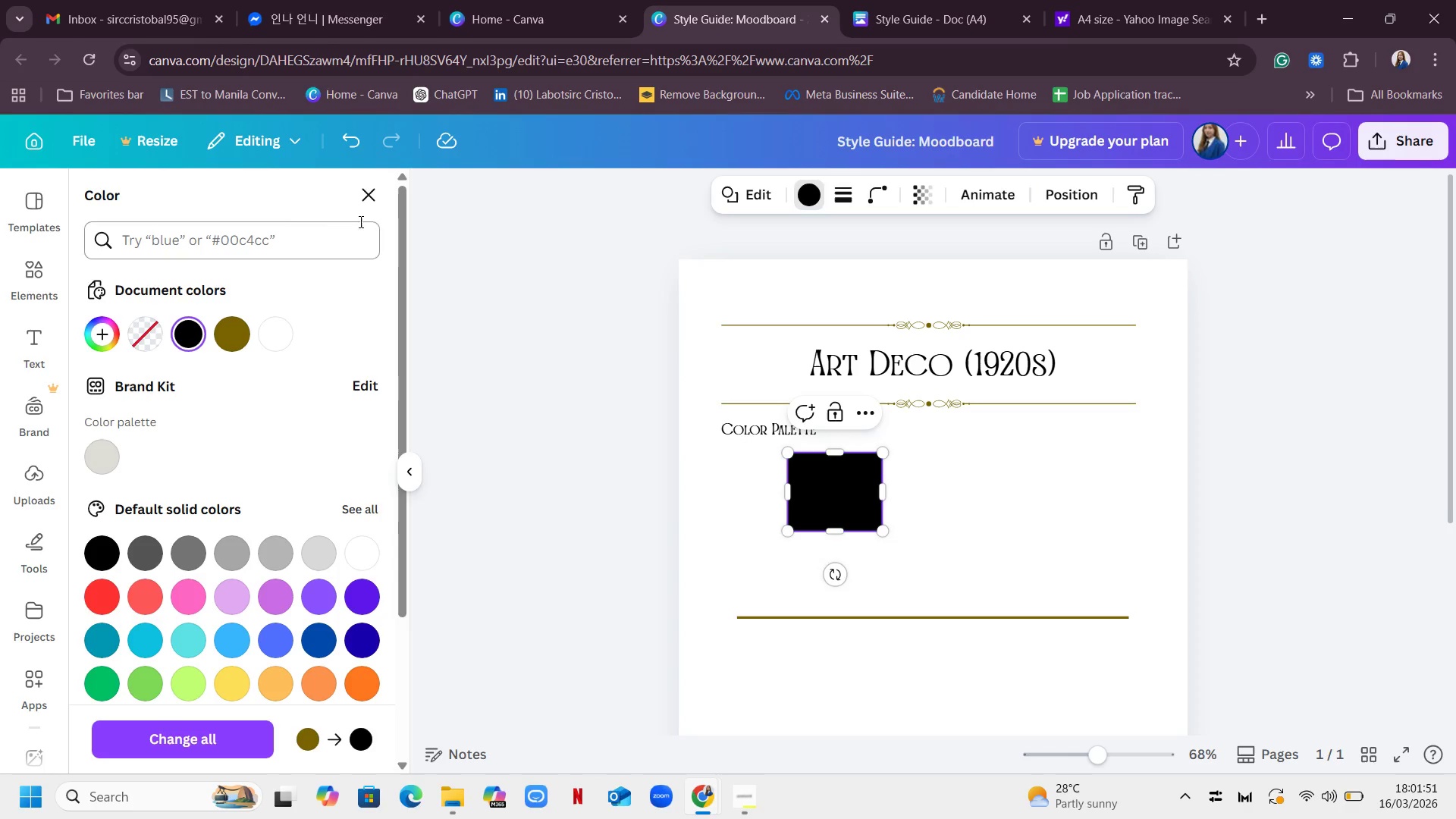 
left_click([347, 138])
 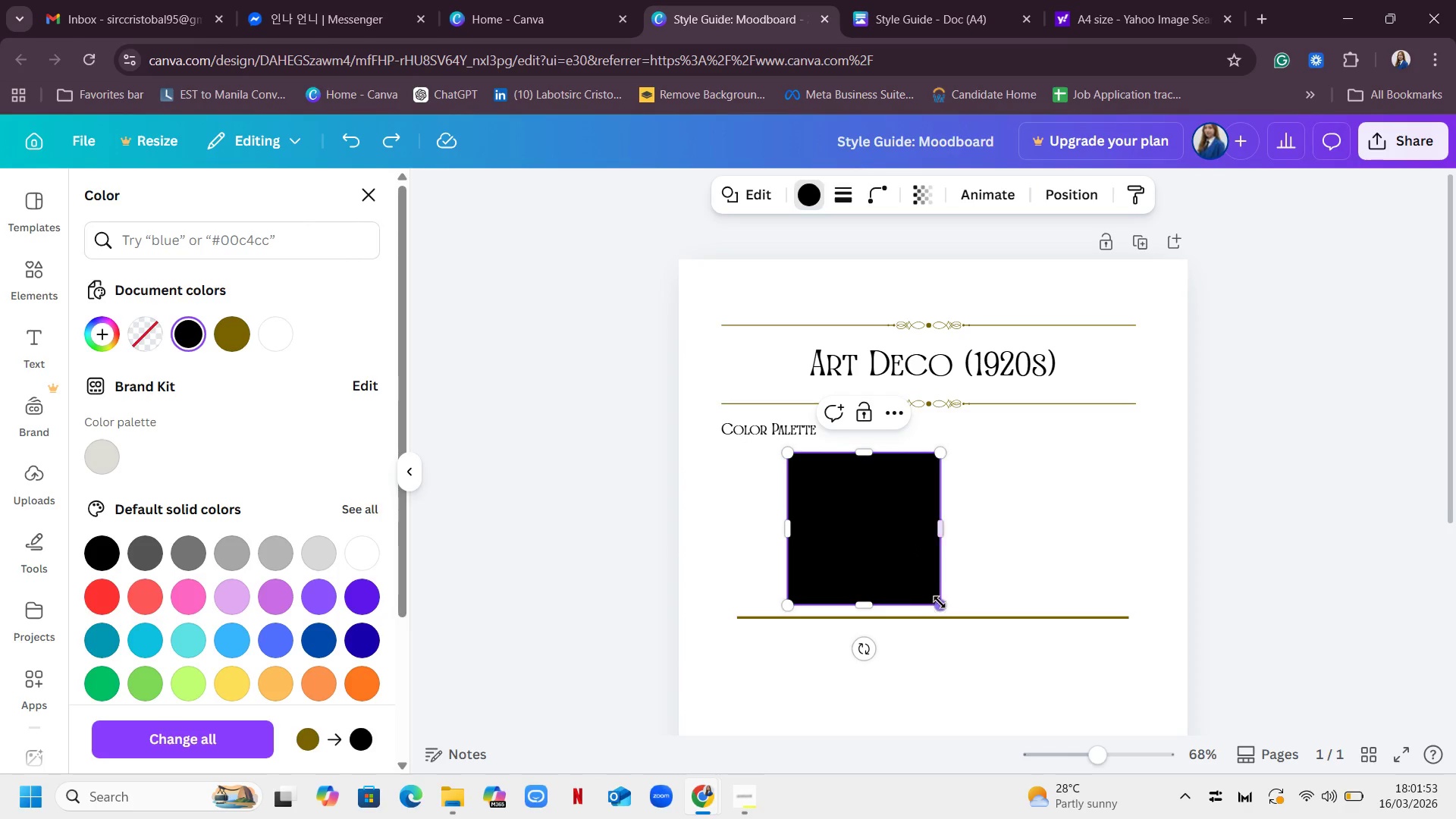 
left_click_drag(start_coordinate=[943, 607], to_coordinate=[861, 548])
 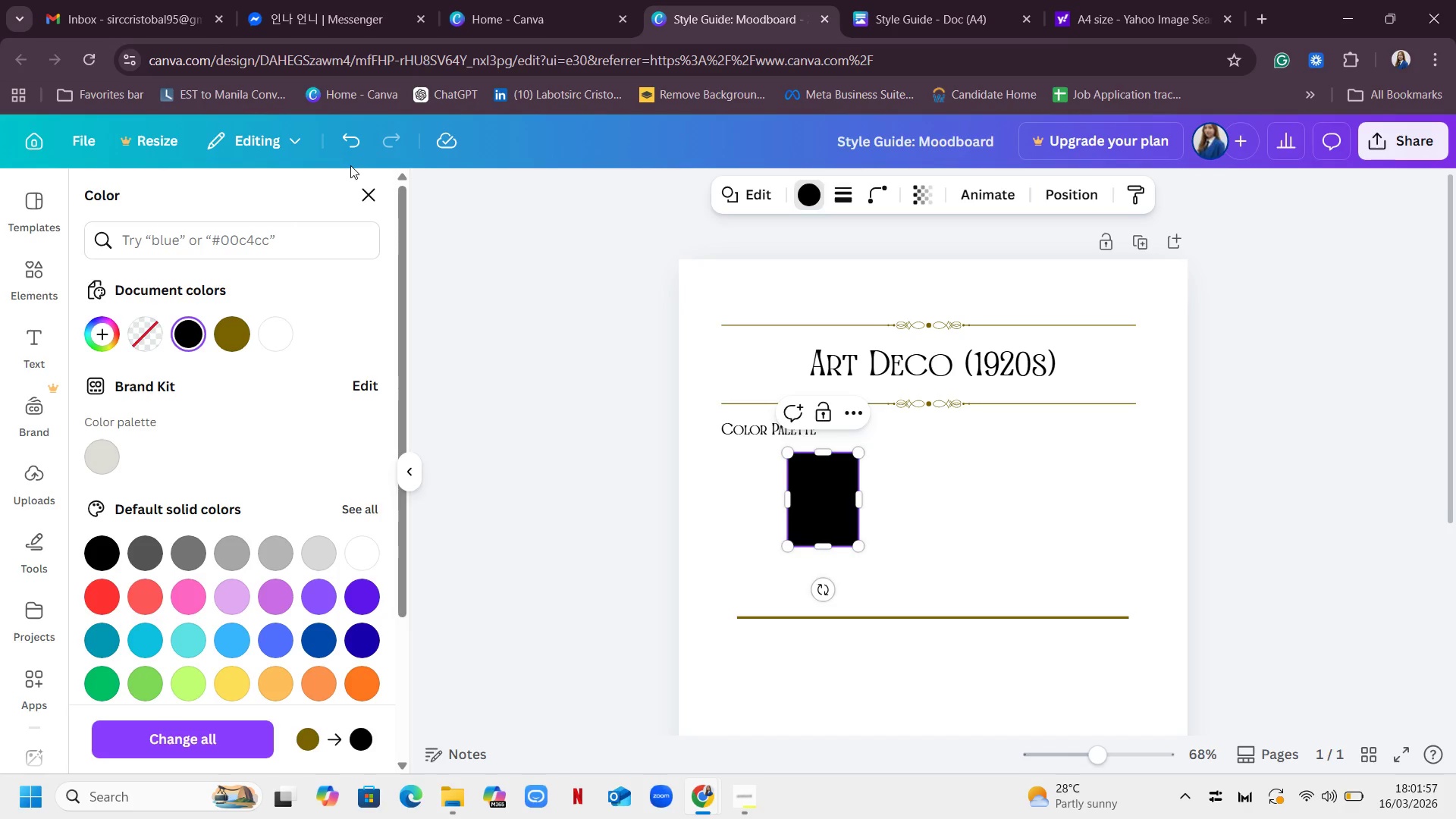 
left_click([348, 149])
 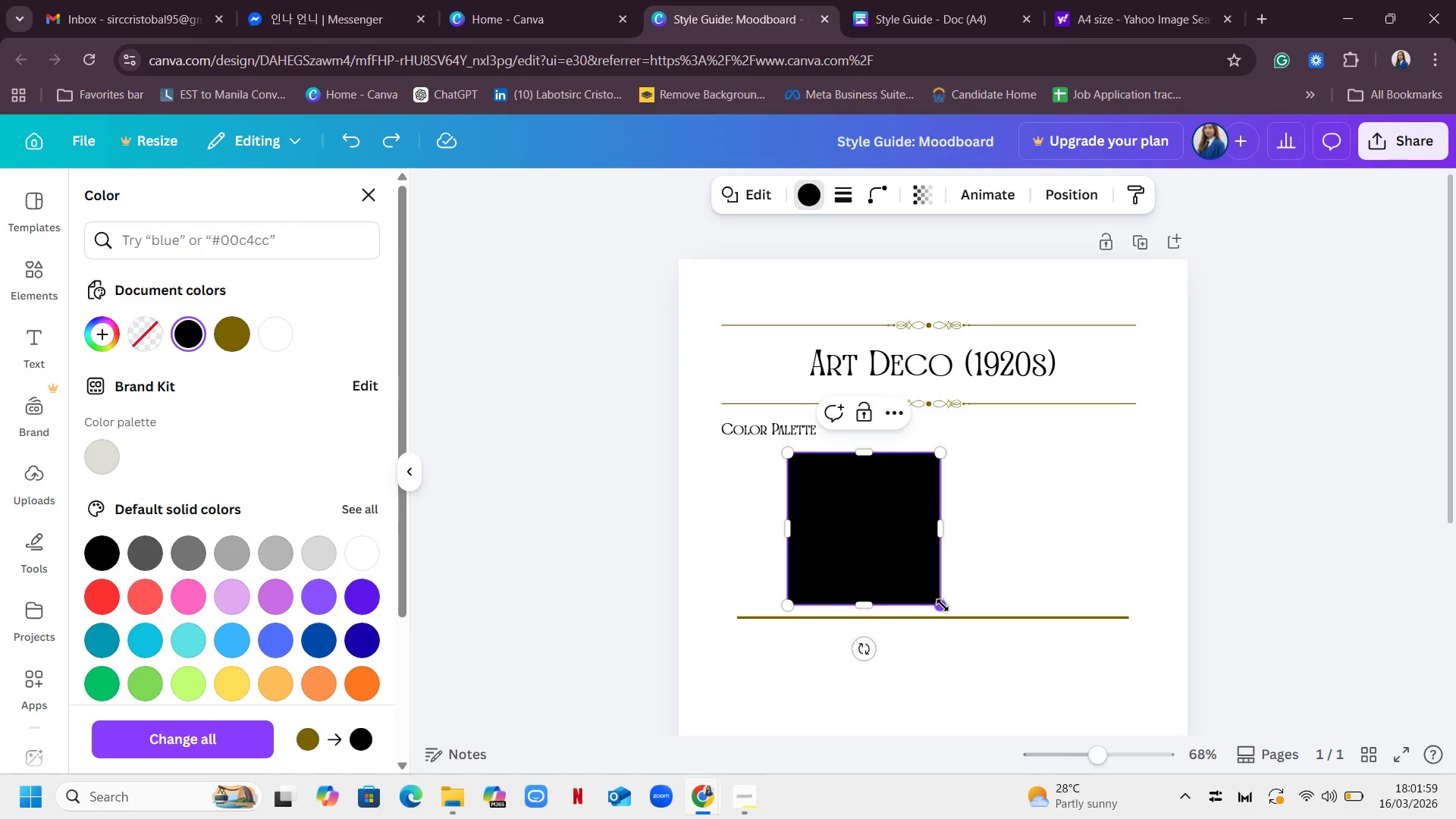 
left_click_drag(start_coordinate=[943, 605], to_coordinate=[848, 519])
 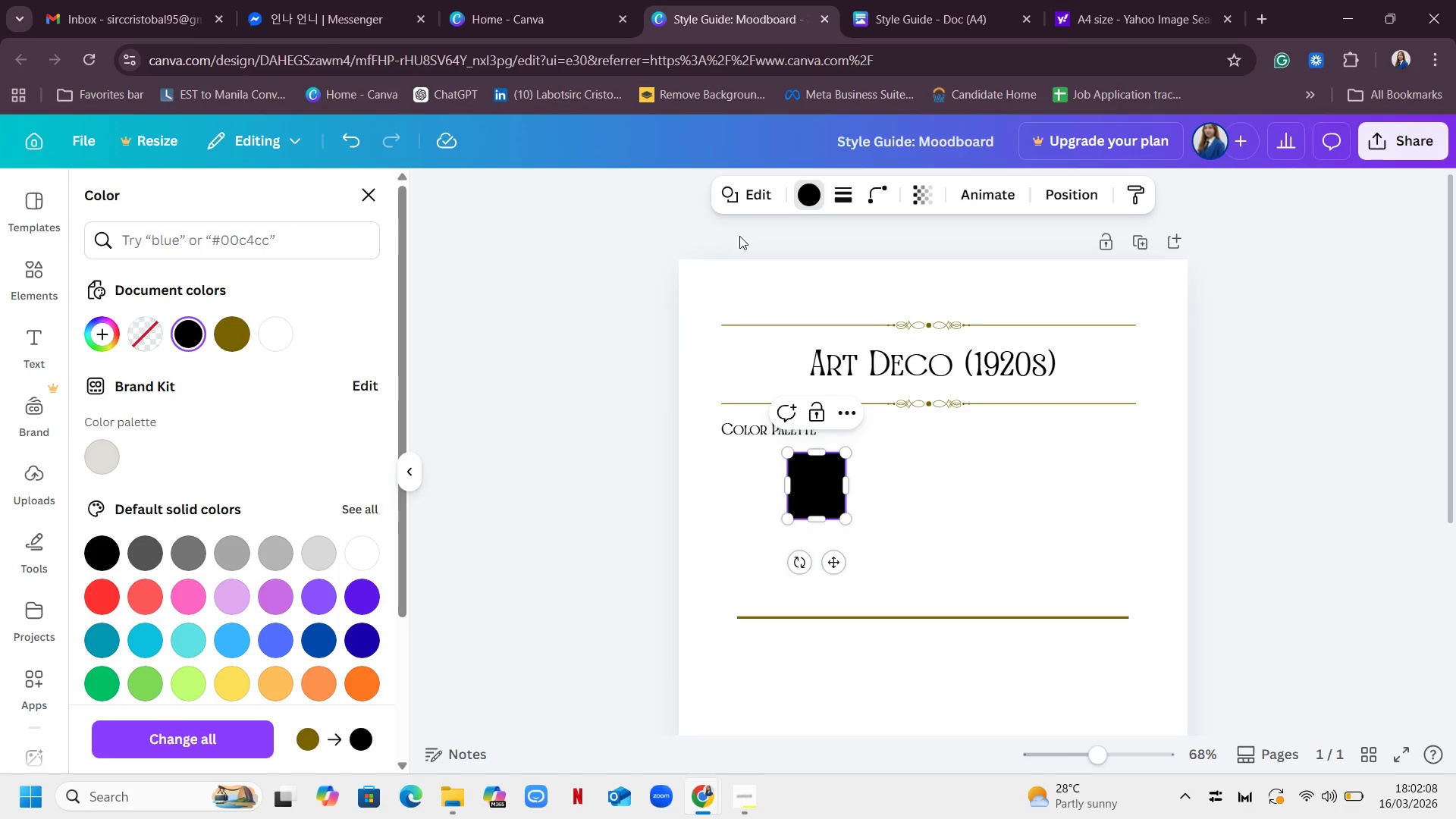 
wait(5.7)
 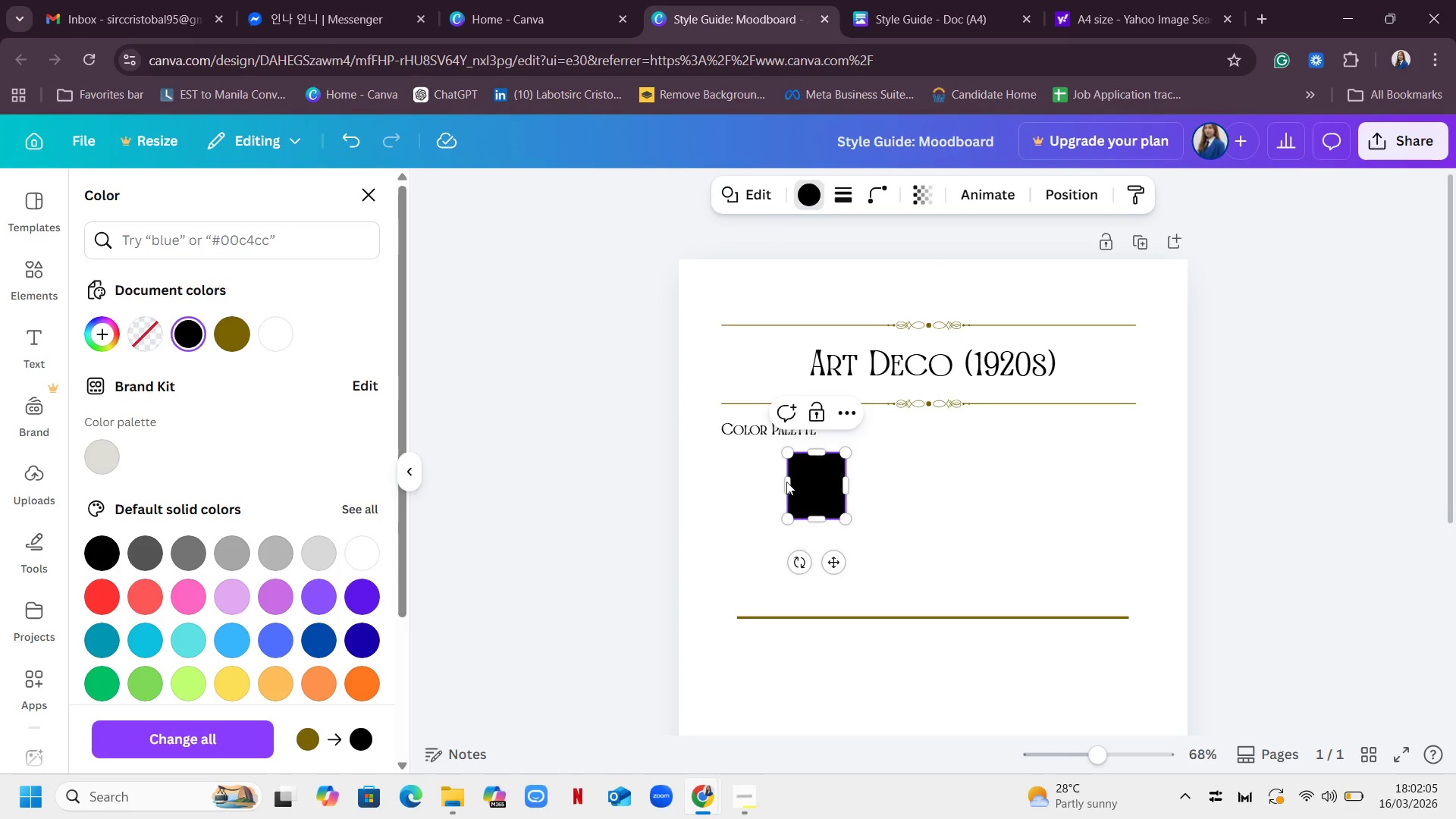 
left_click([752, 193])
 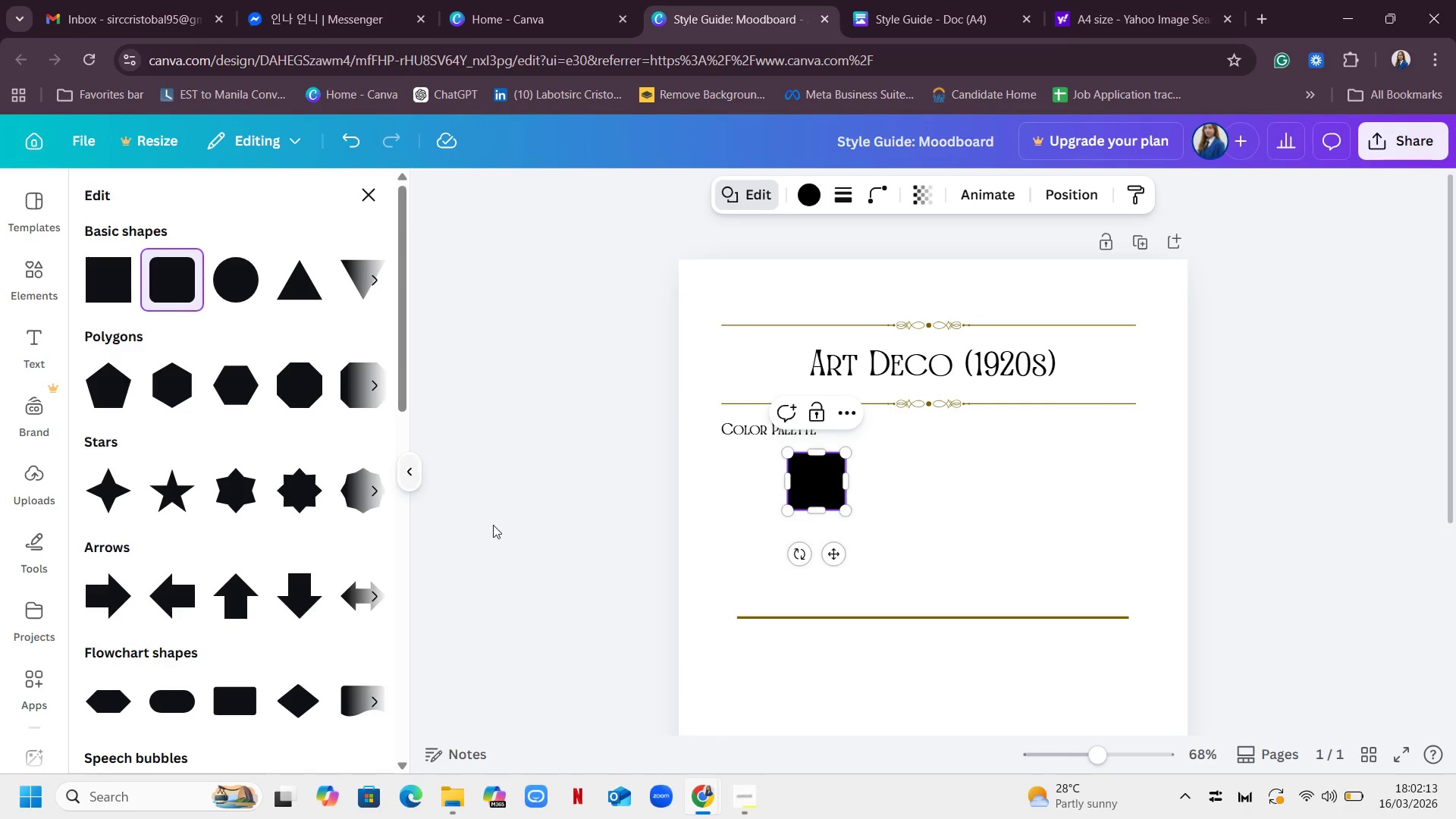 
left_click([924, 501])
 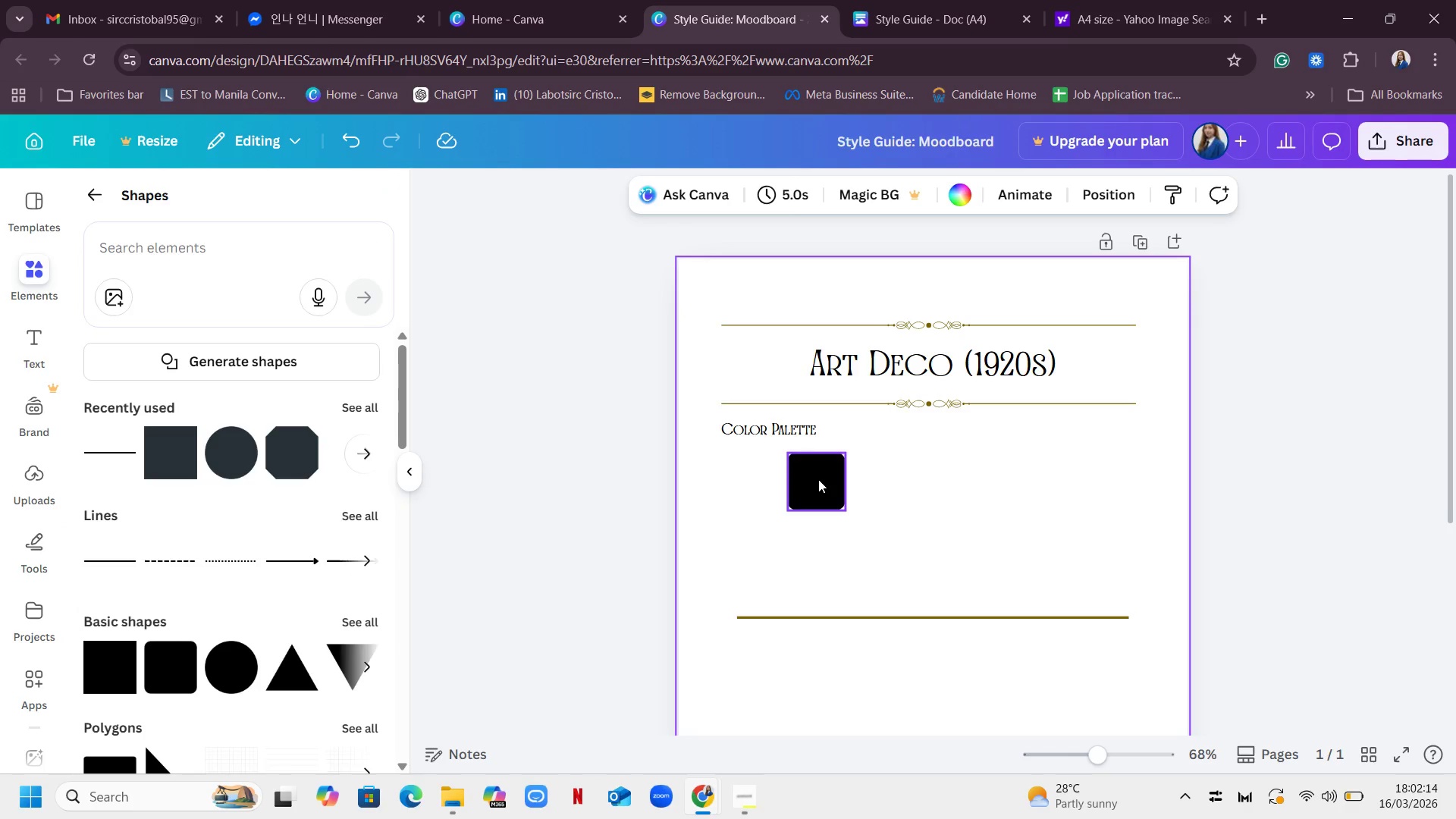 
left_click_drag(start_coordinate=[818, 479], to_coordinate=[782, 490])
 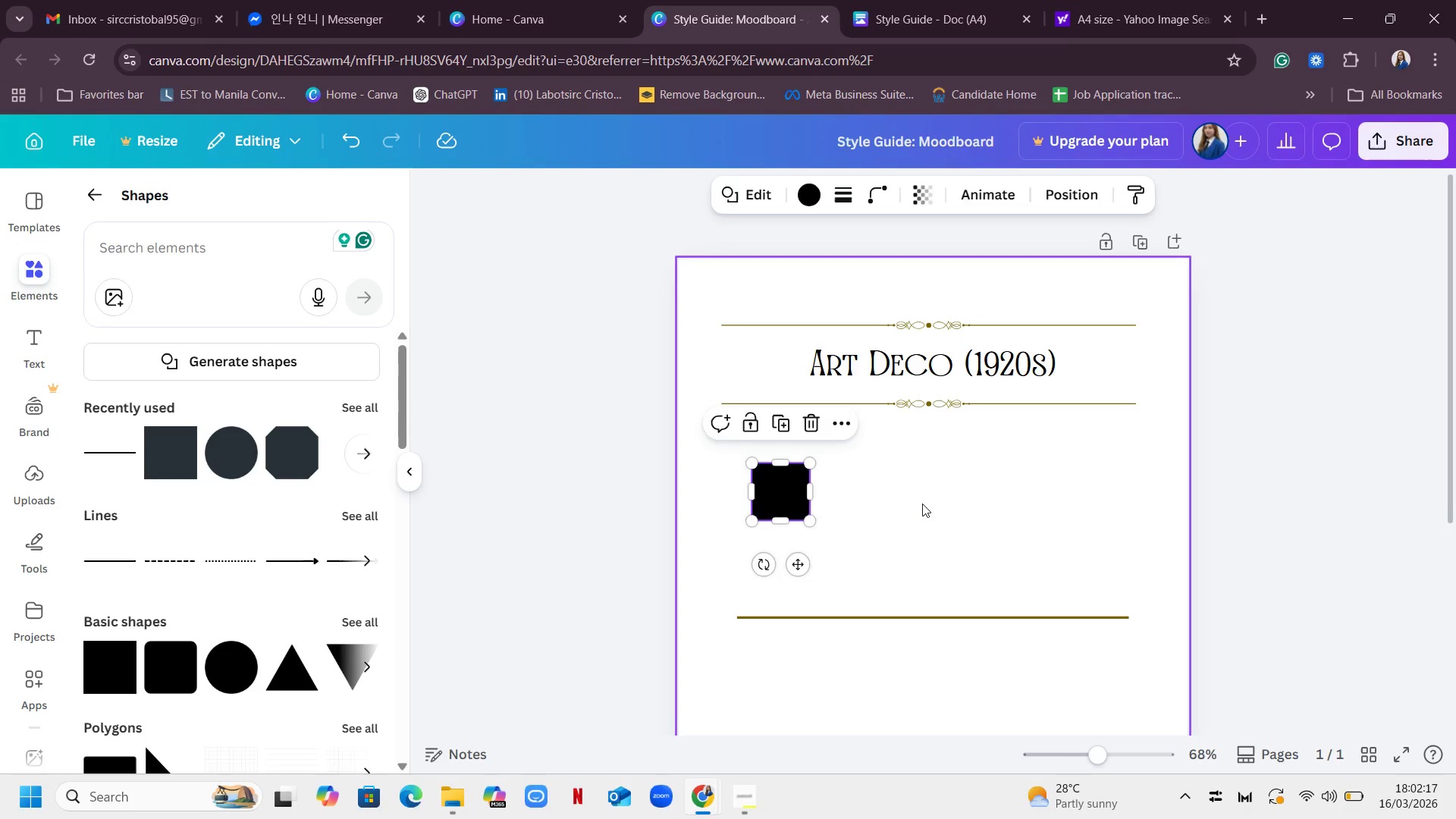 
left_click([922, 504])
 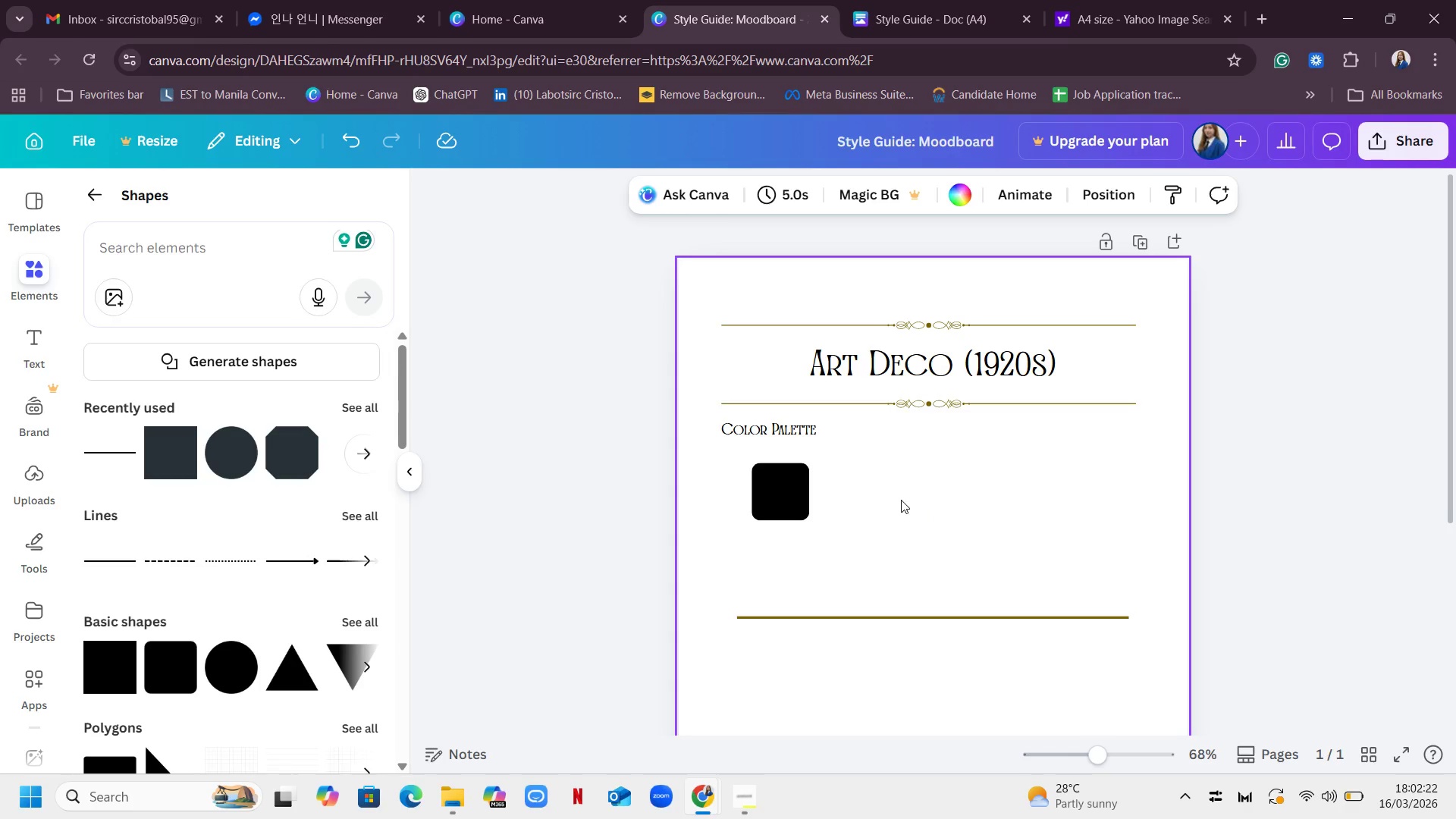 
wait(6.48)
 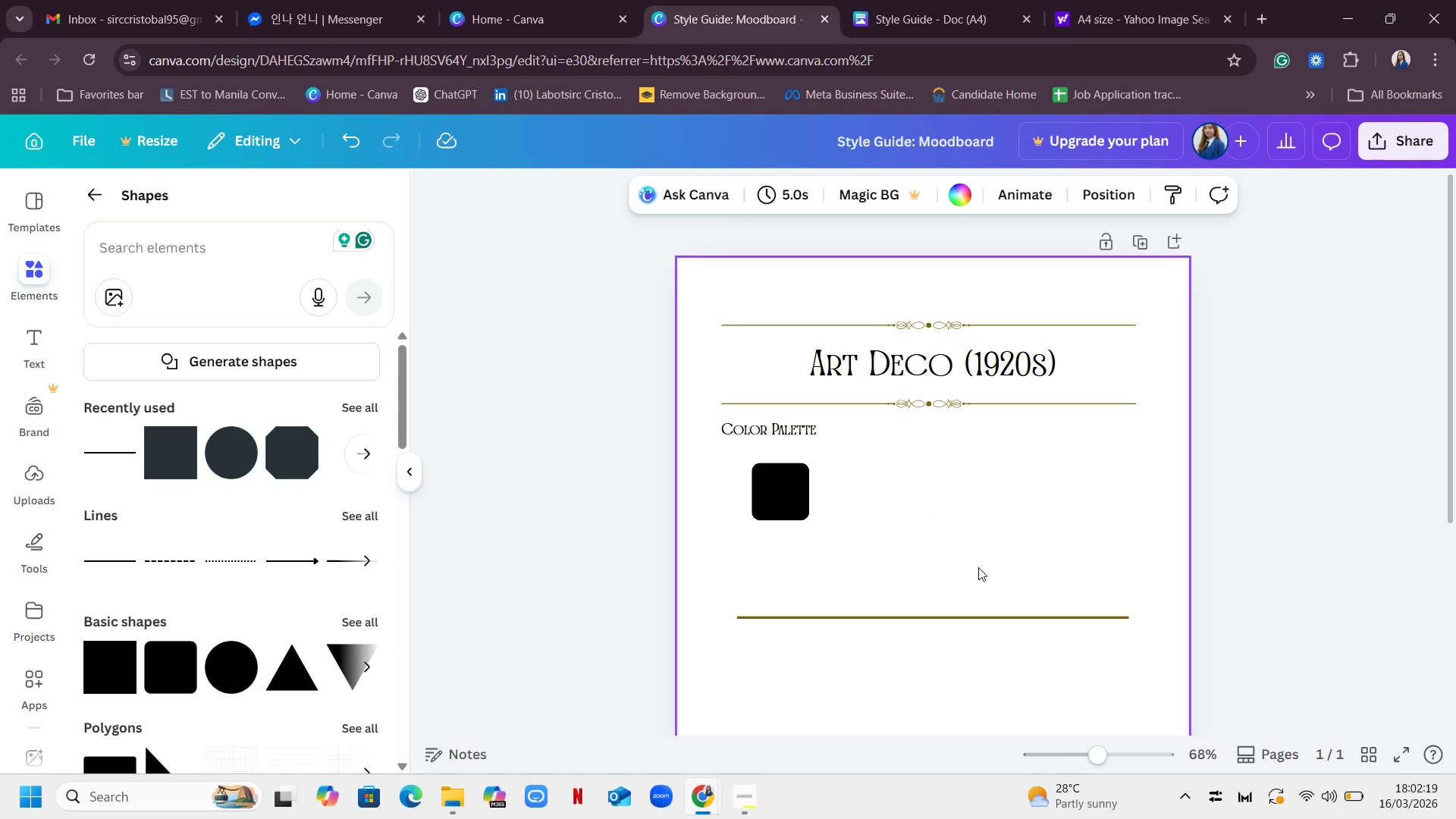 
left_click([794, 496])
 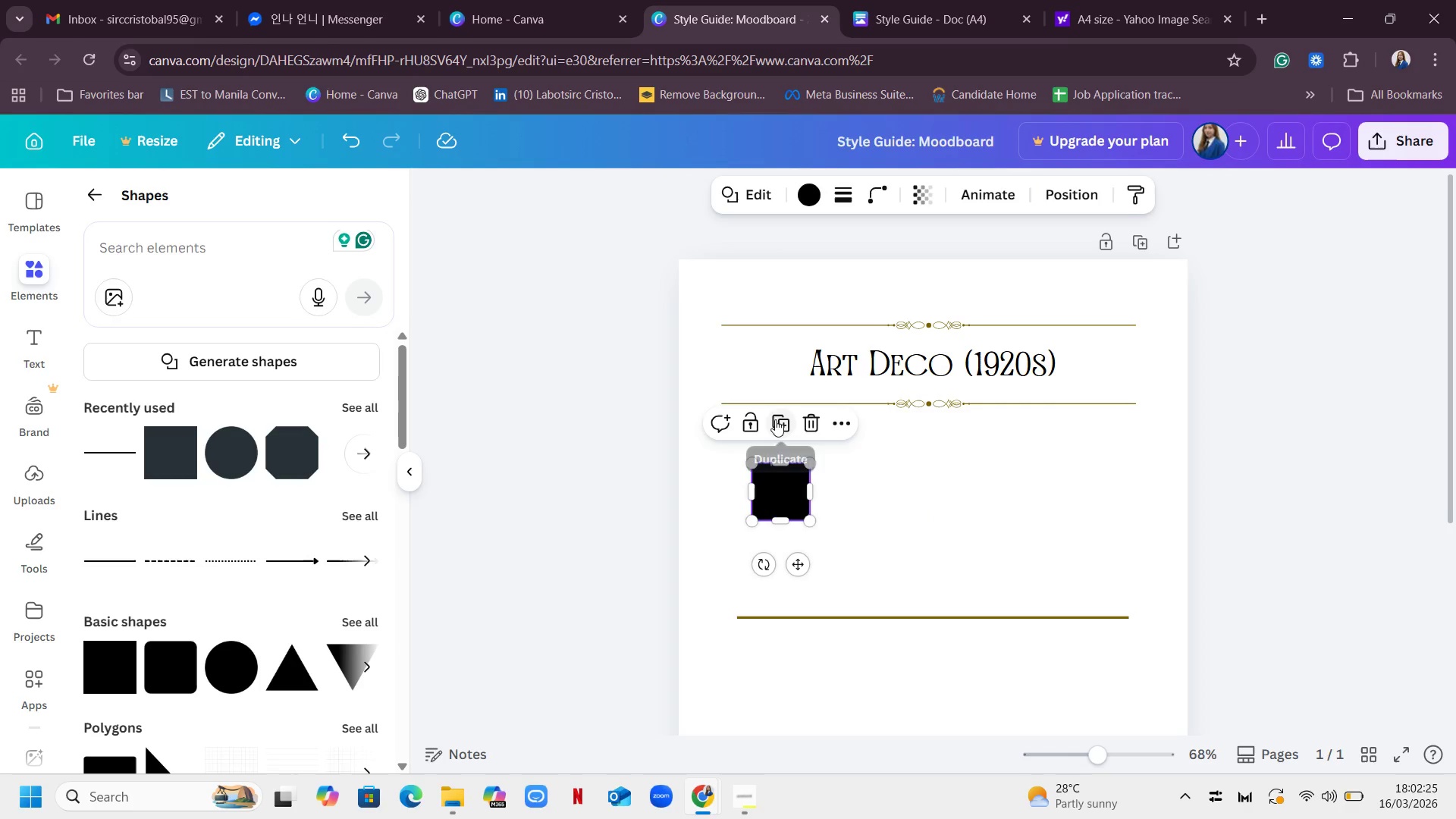 
left_click([777, 419])
 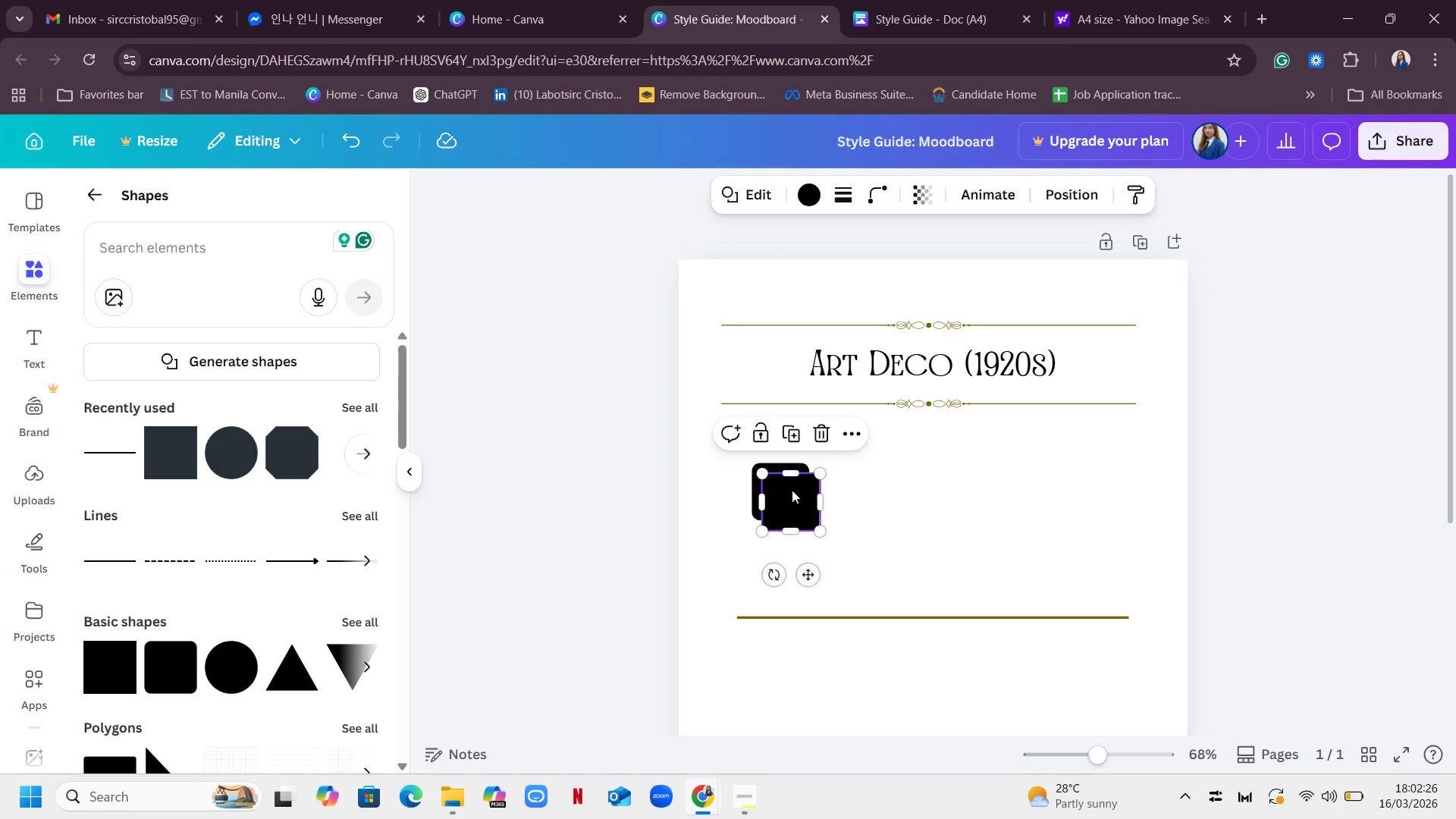 
left_click_drag(start_coordinate=[792, 490], to_coordinate=[852, 481])
 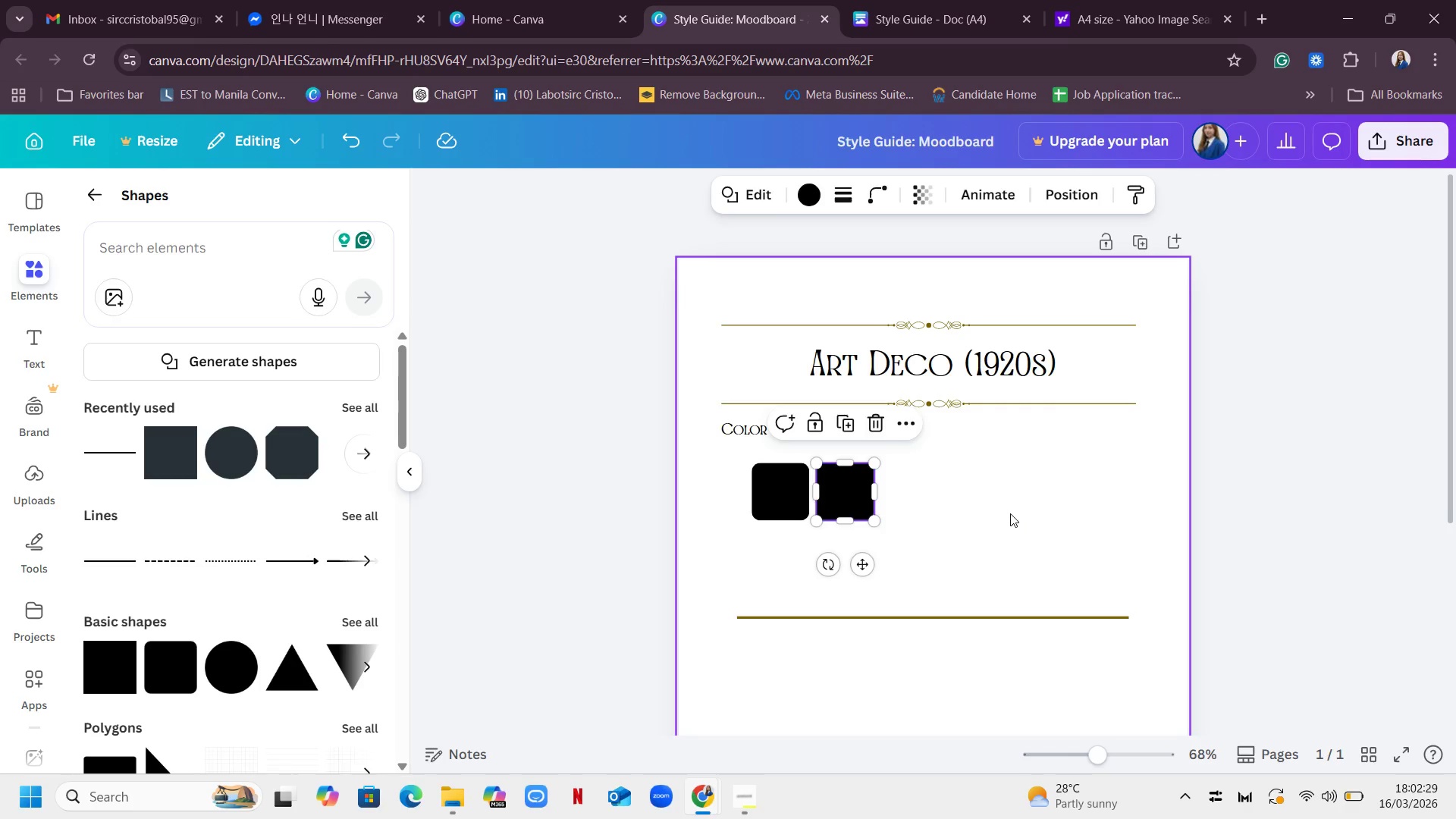 
left_click([1010, 513])
 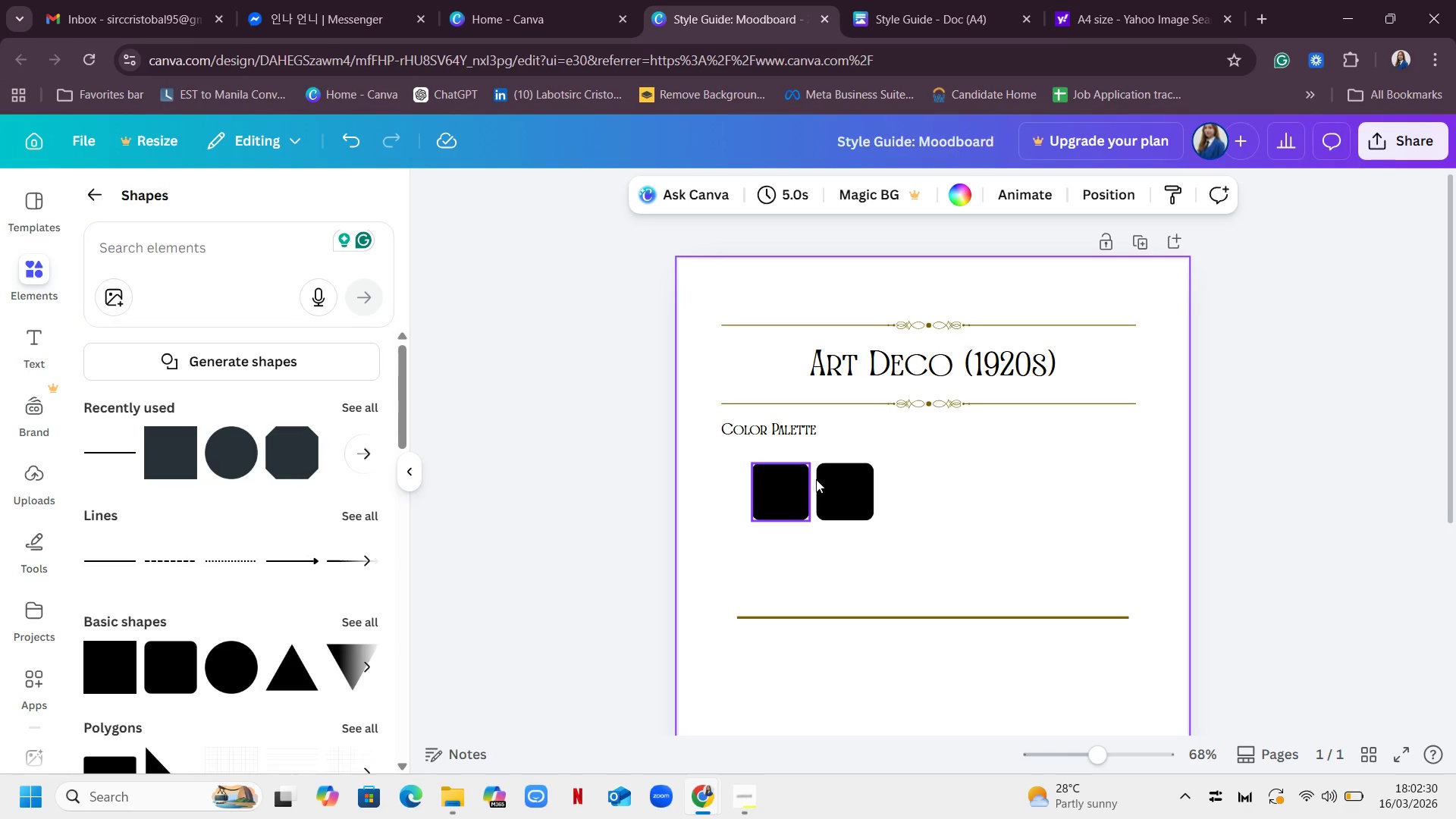 
left_click([864, 486])
 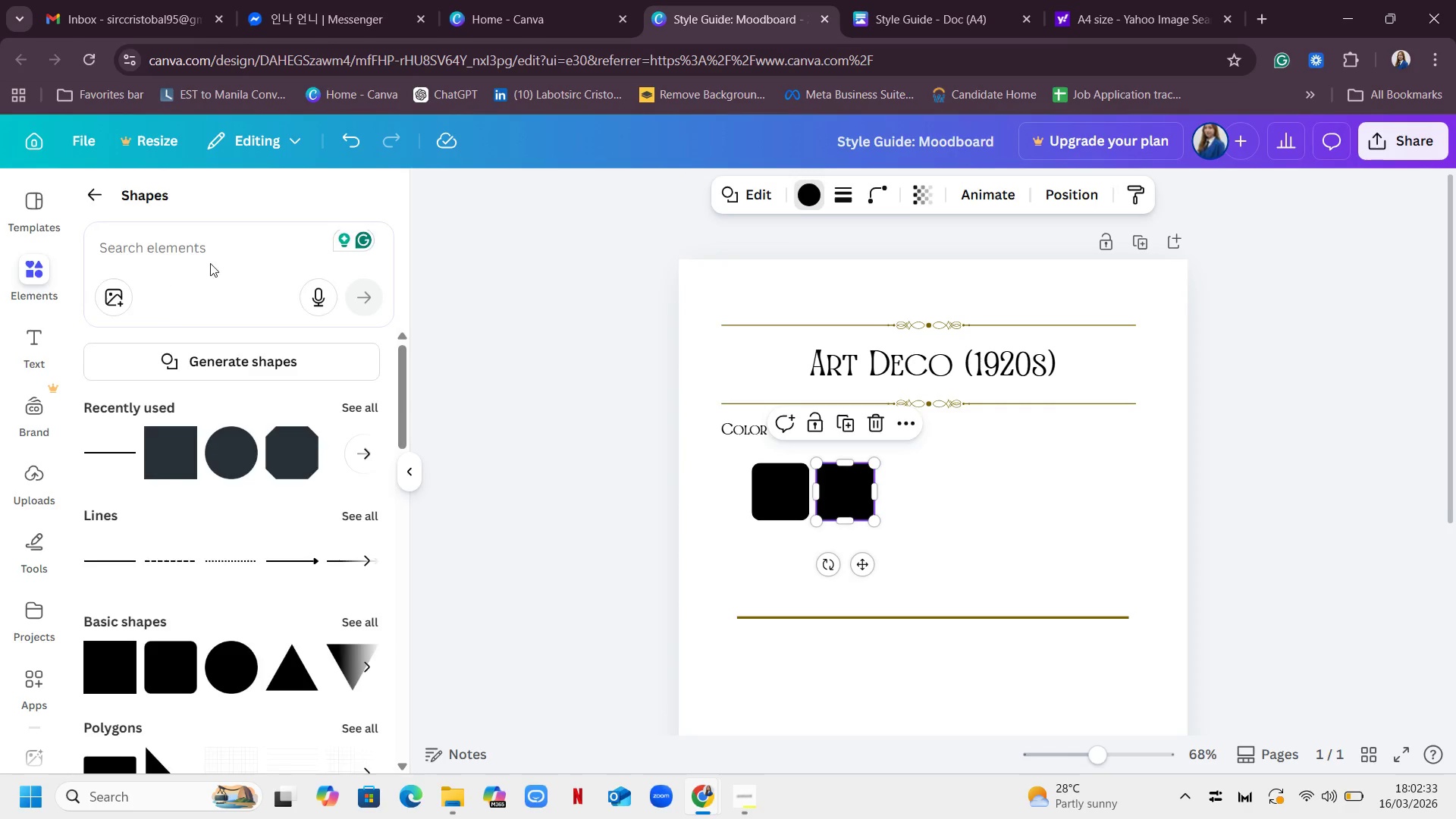 
left_click([250, 236])
 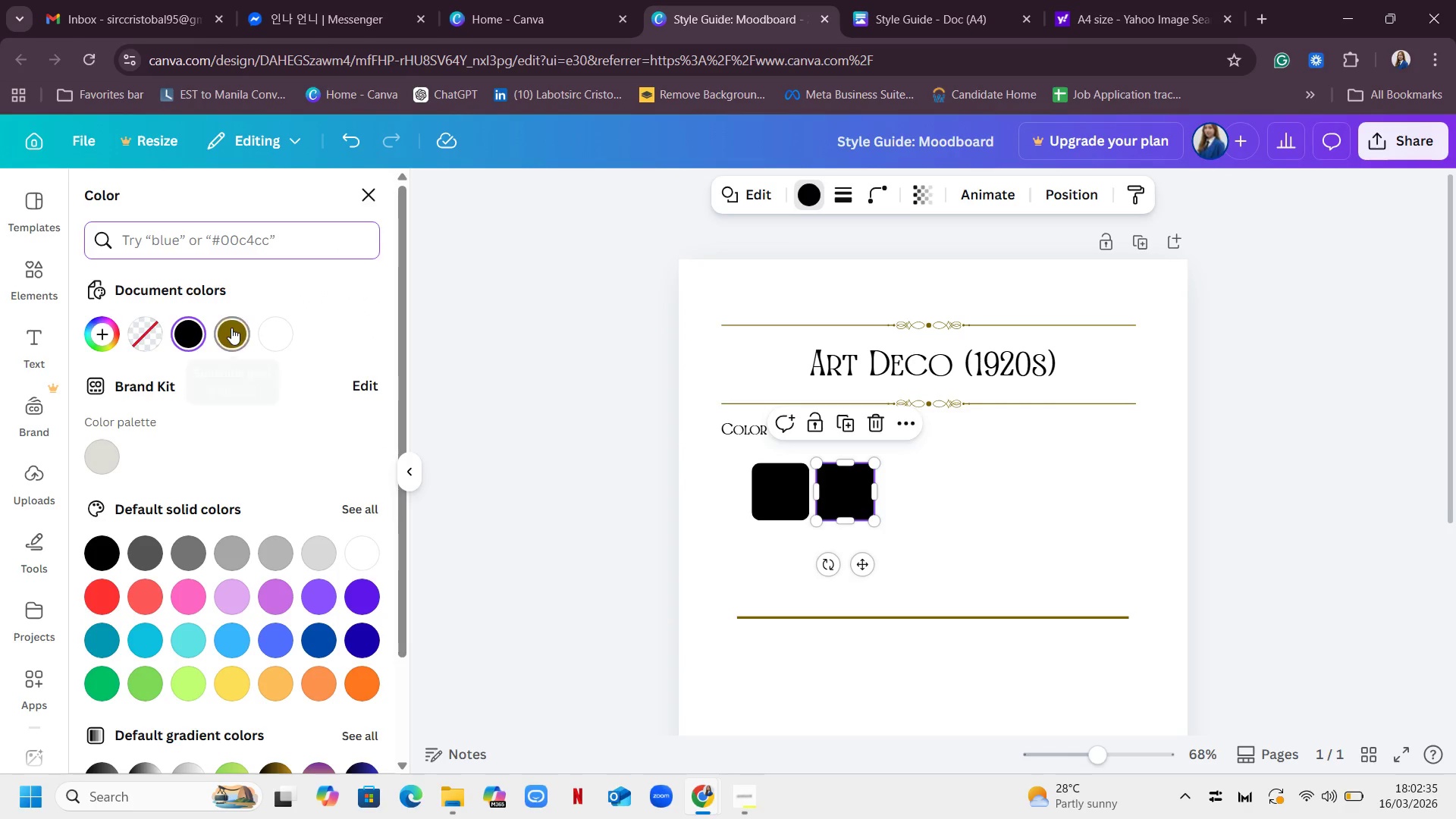 
left_click([231, 328])
 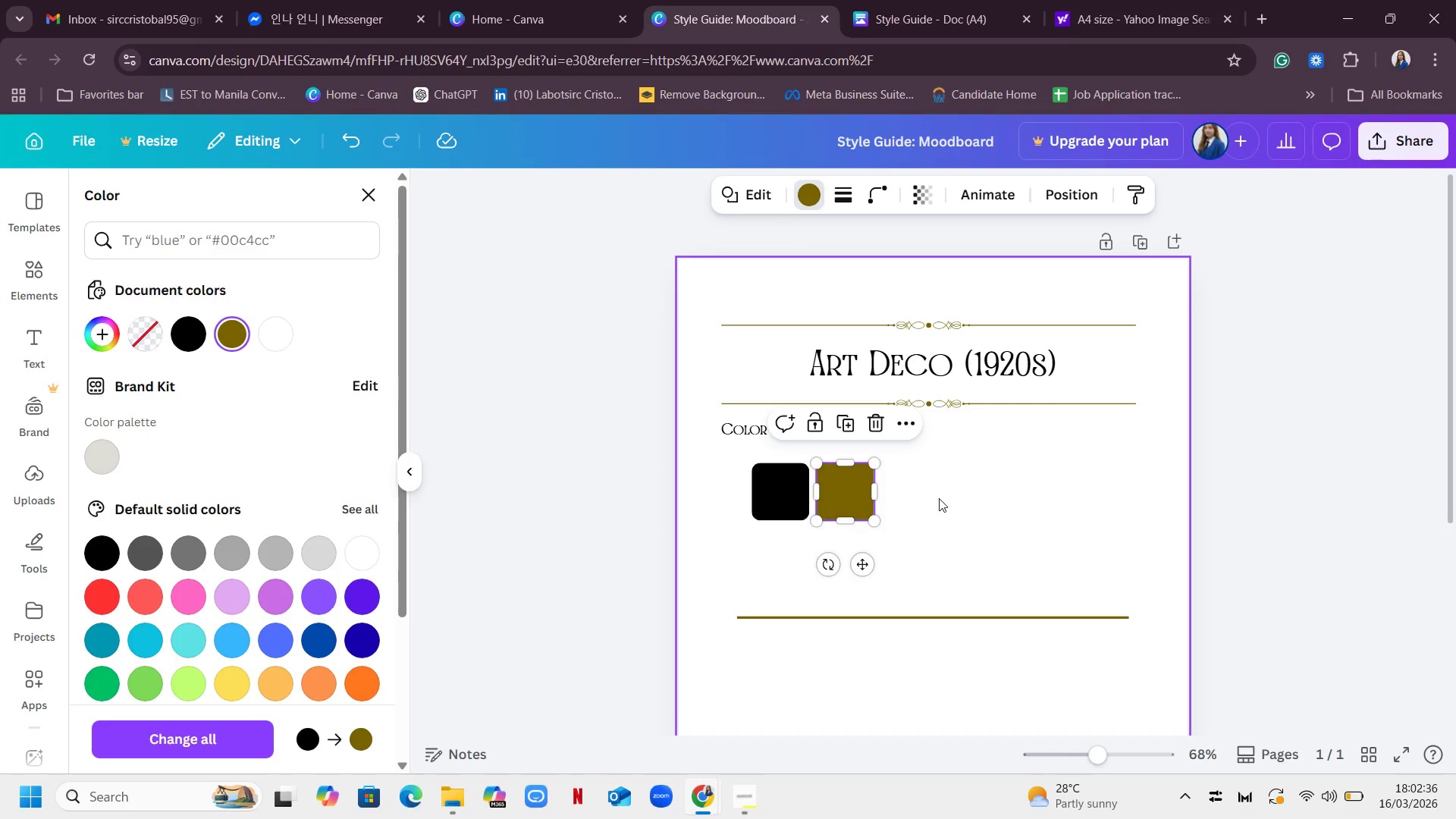 
left_click([939, 498])
 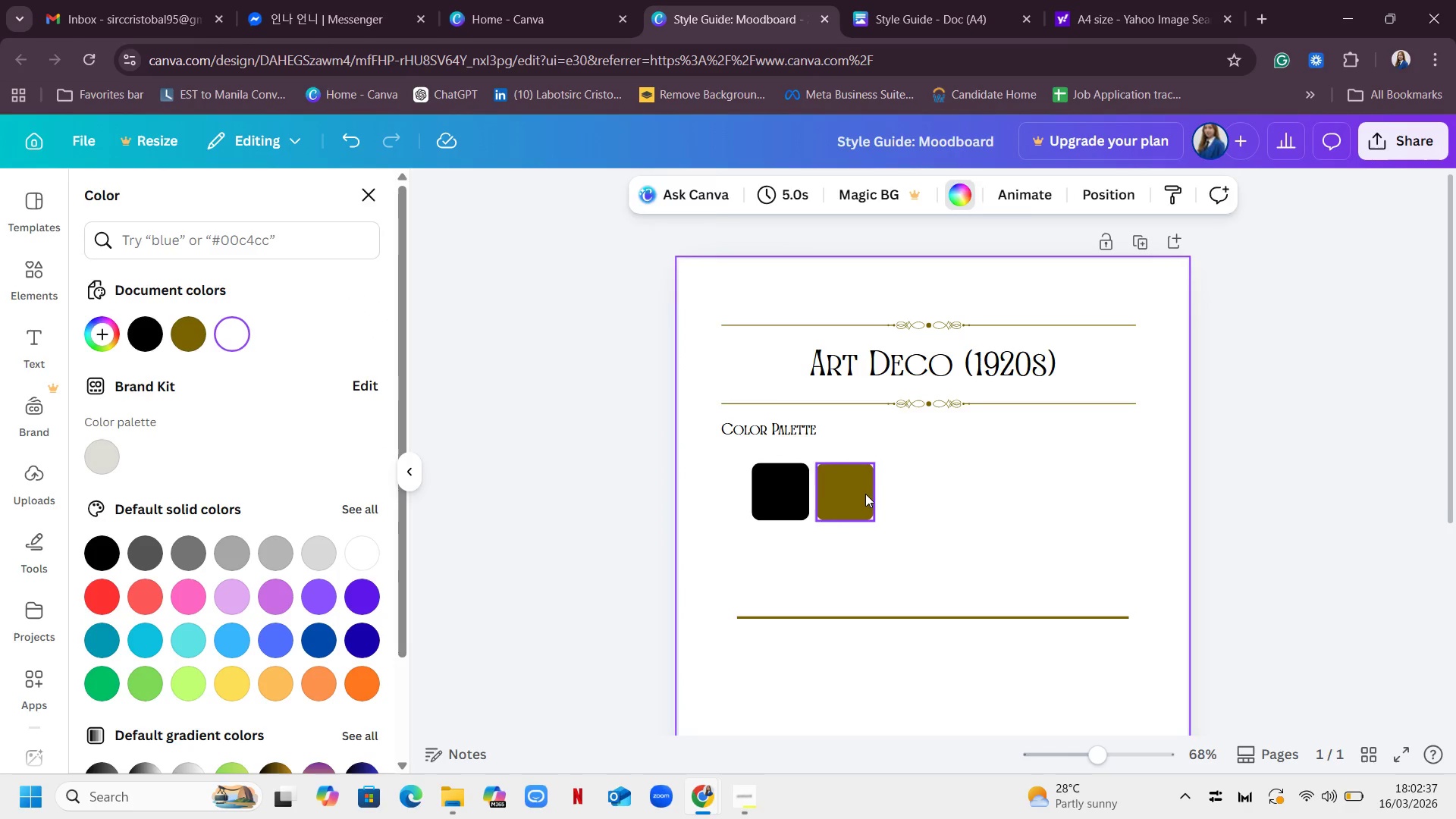 
left_click([864, 493])
 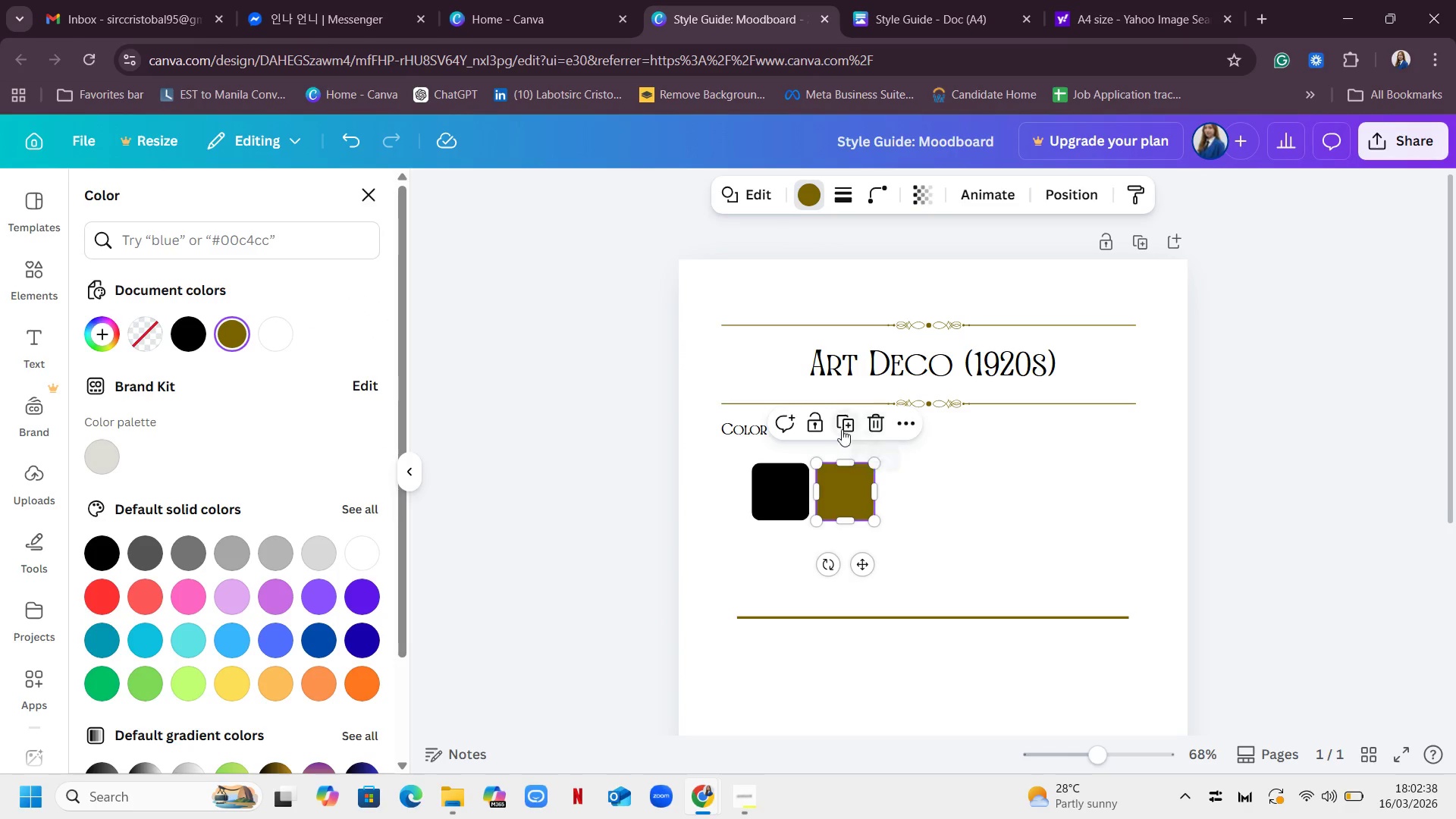 
left_click([849, 422])
 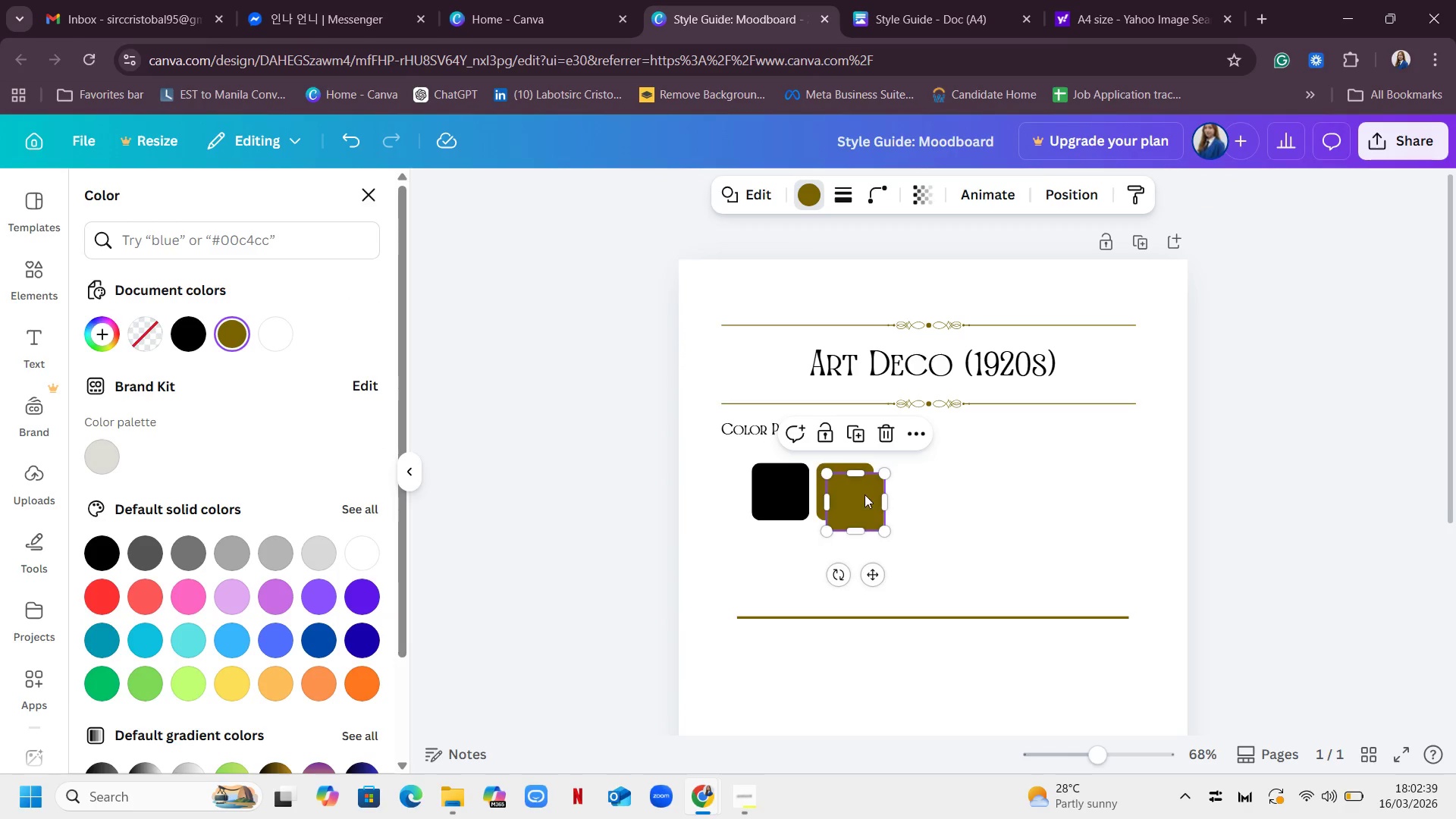 
left_click_drag(start_coordinate=[851, 494], to_coordinate=[911, 483])
 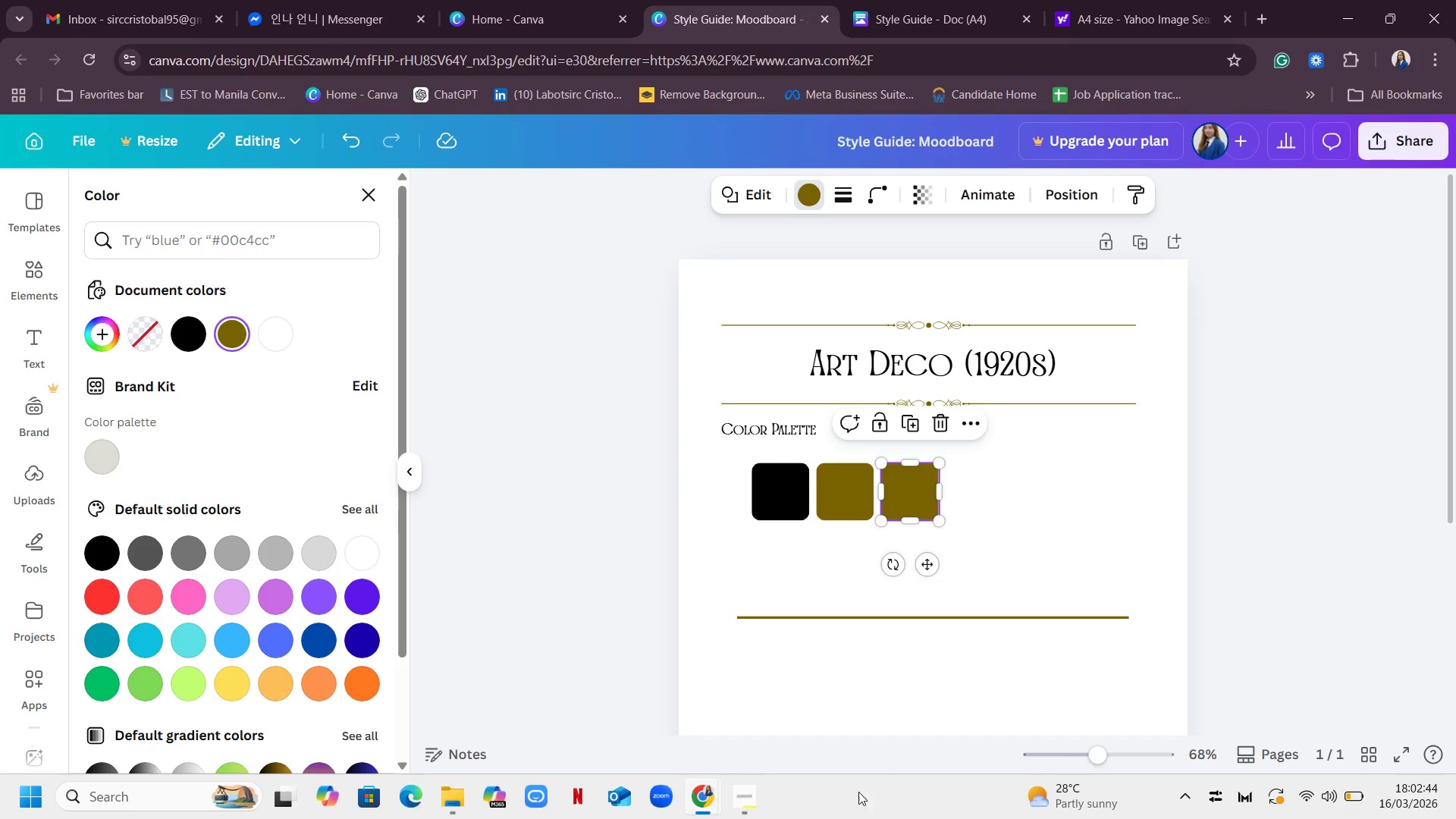 
wait(8.23)
 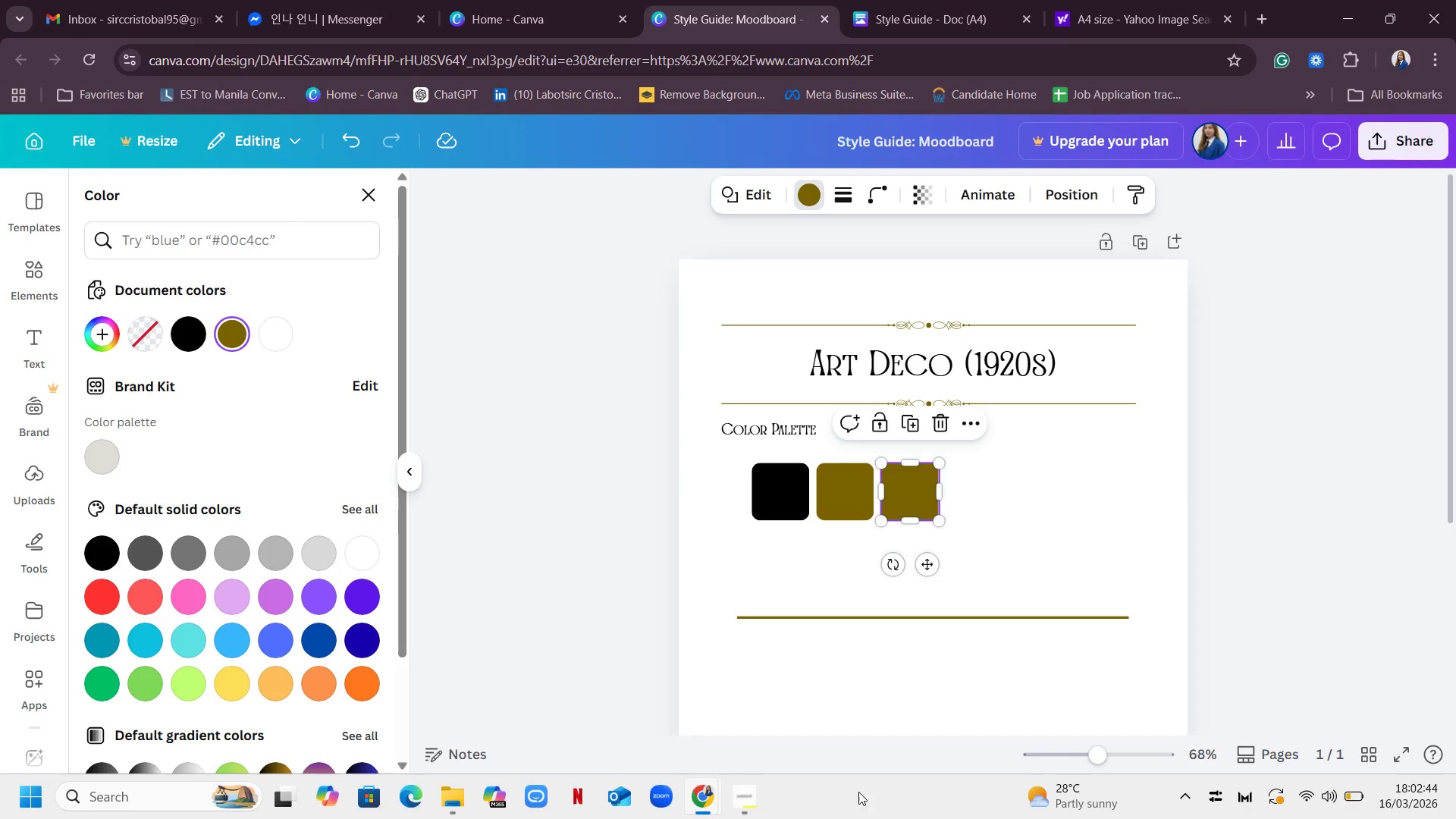 
left_click([961, 6])
 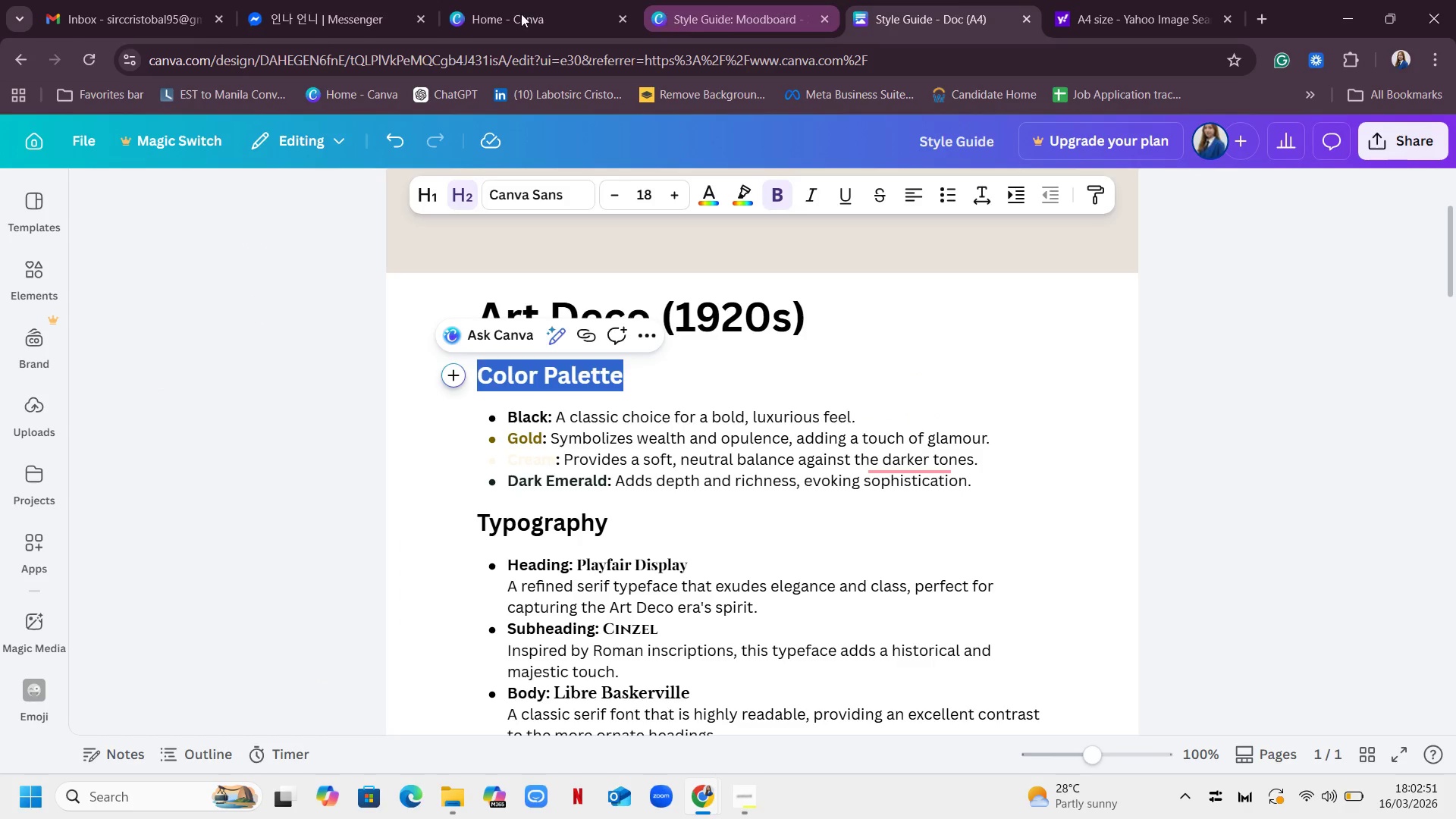 
left_click([678, 11])
 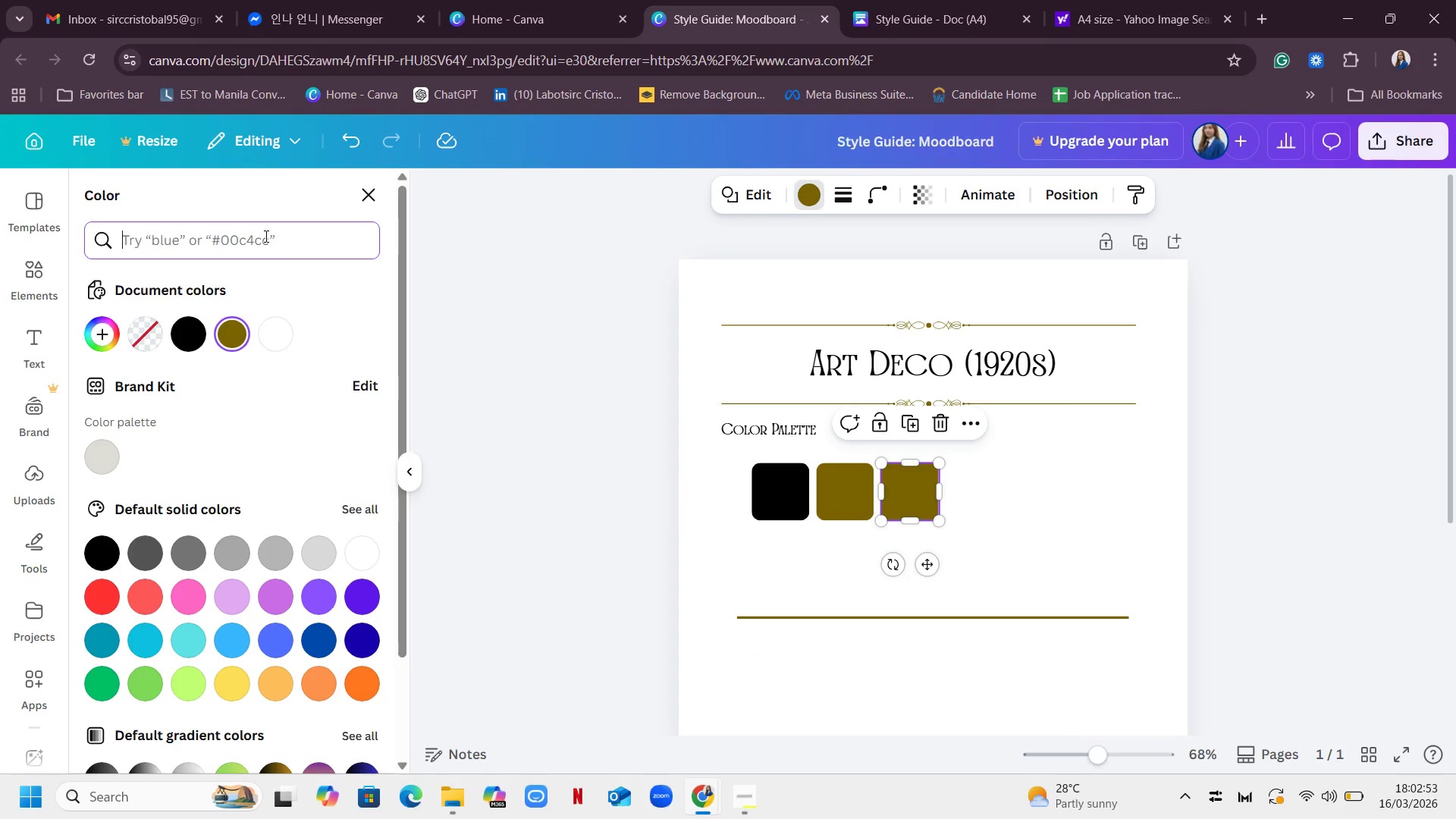 
type(crea,)
key(Backspace)
type(m)
 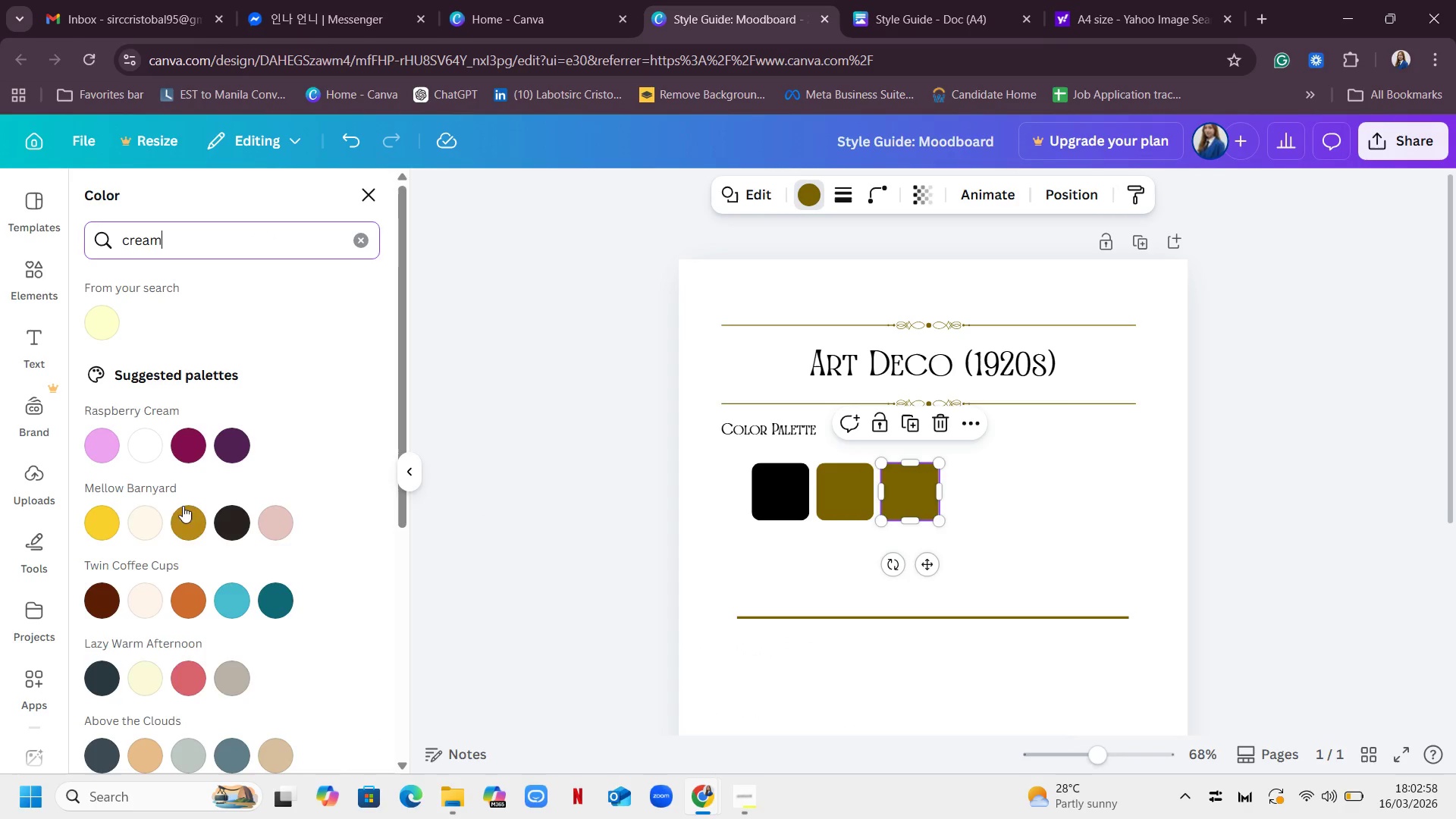 
mouse_move([149, 529])
 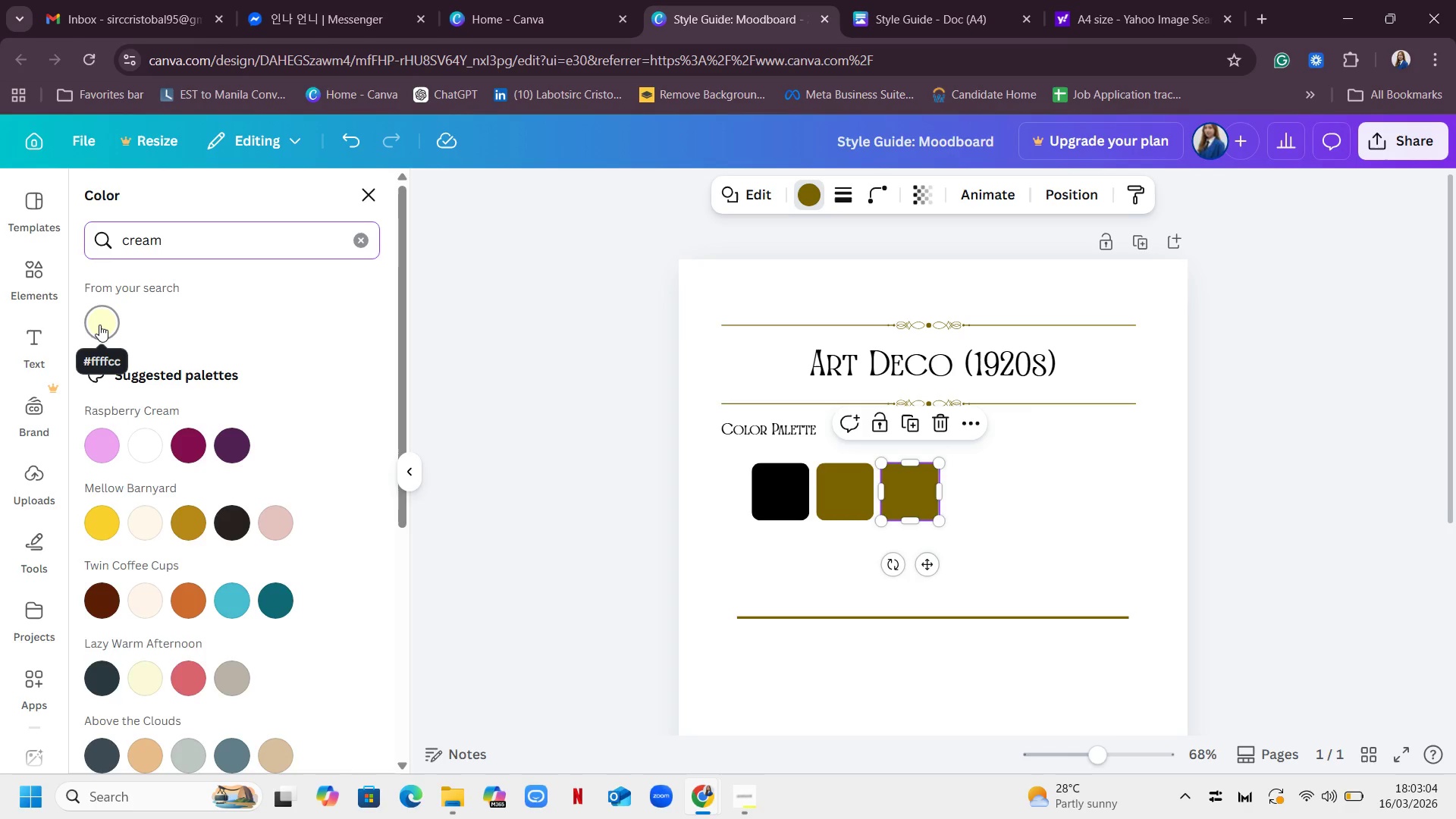 
wait(8.7)
 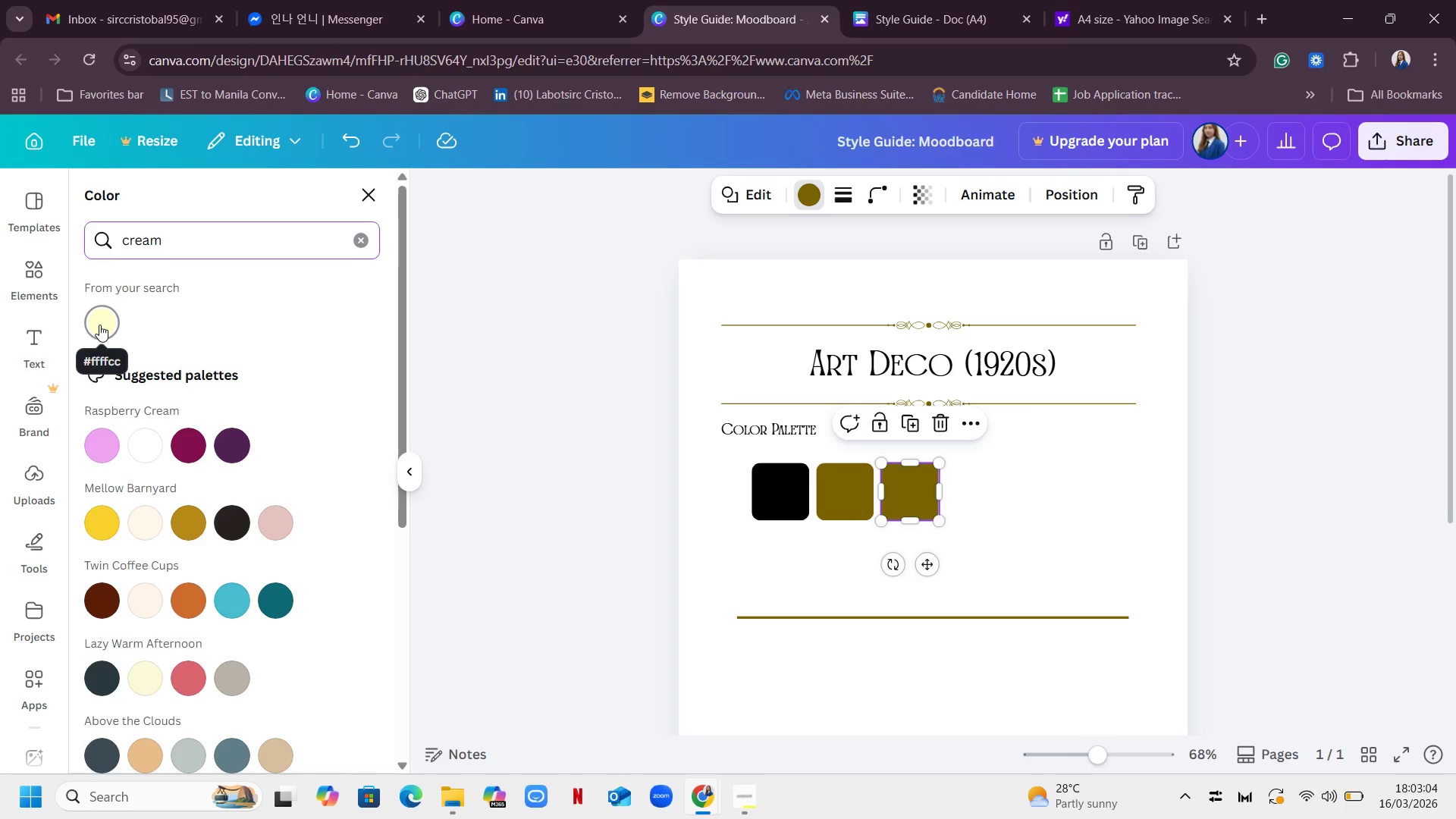 
left_click([149, 681])
 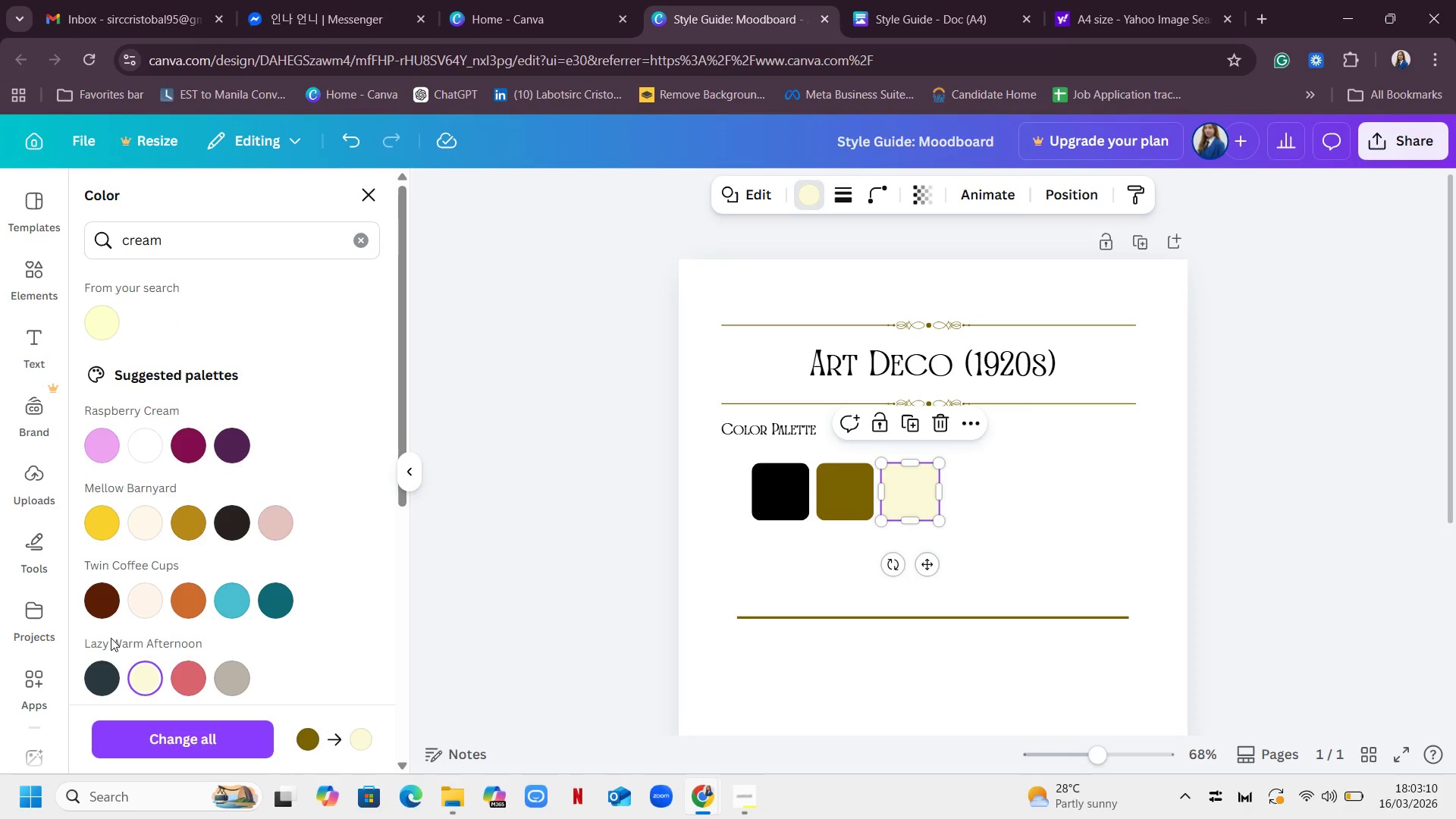 
left_click([150, 605])
 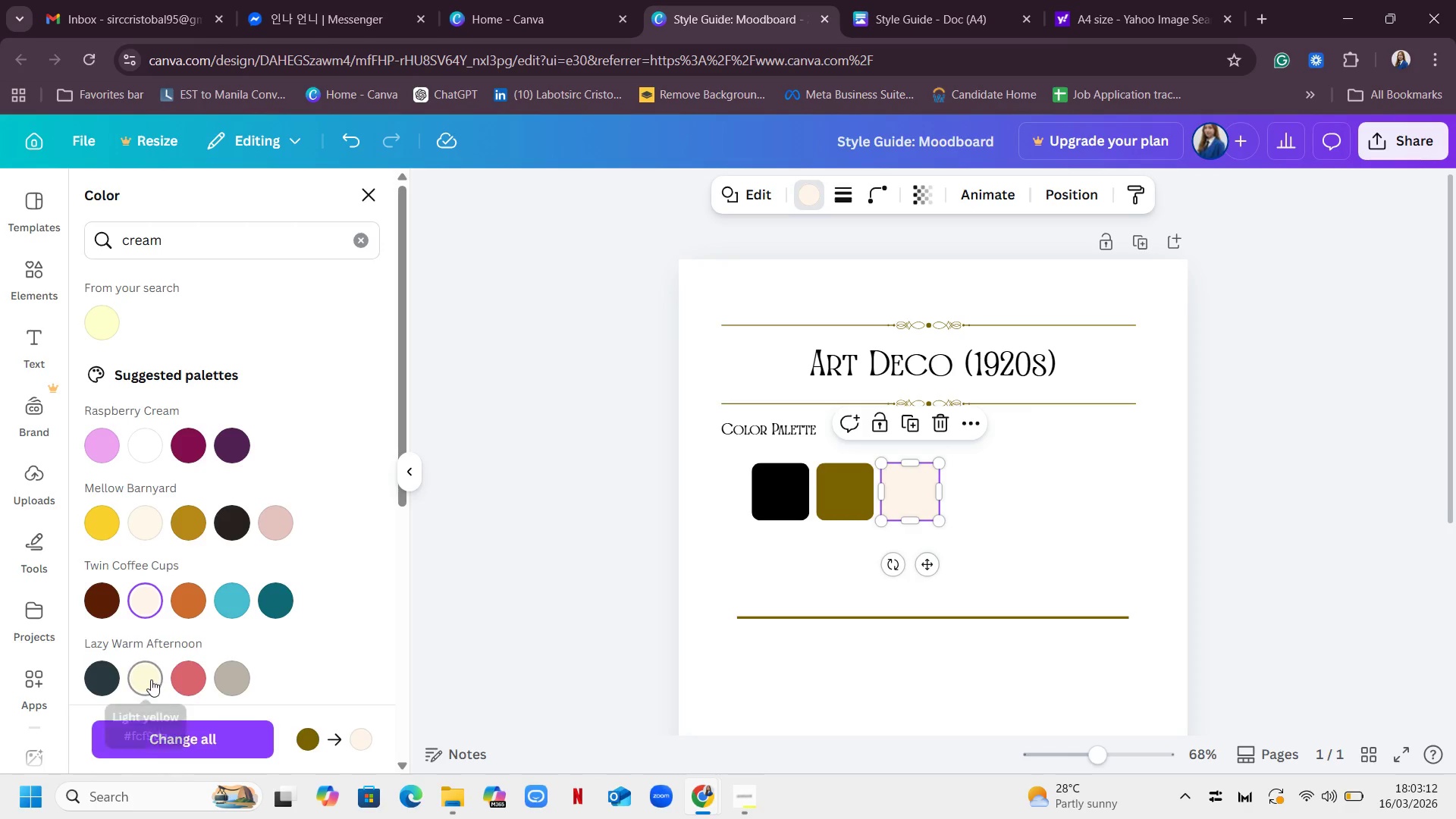 
left_click([151, 679])
 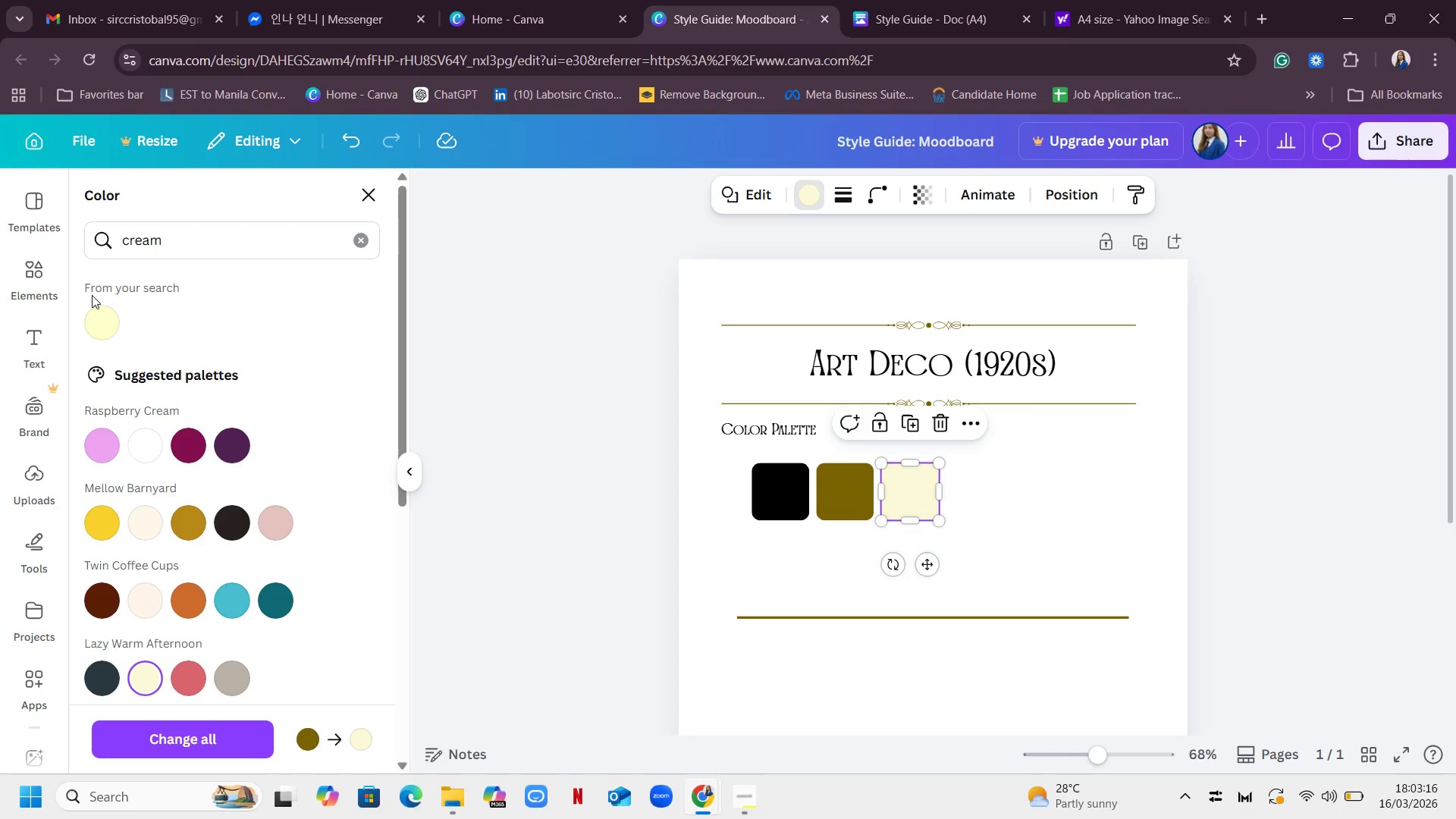 
wait(8.8)
 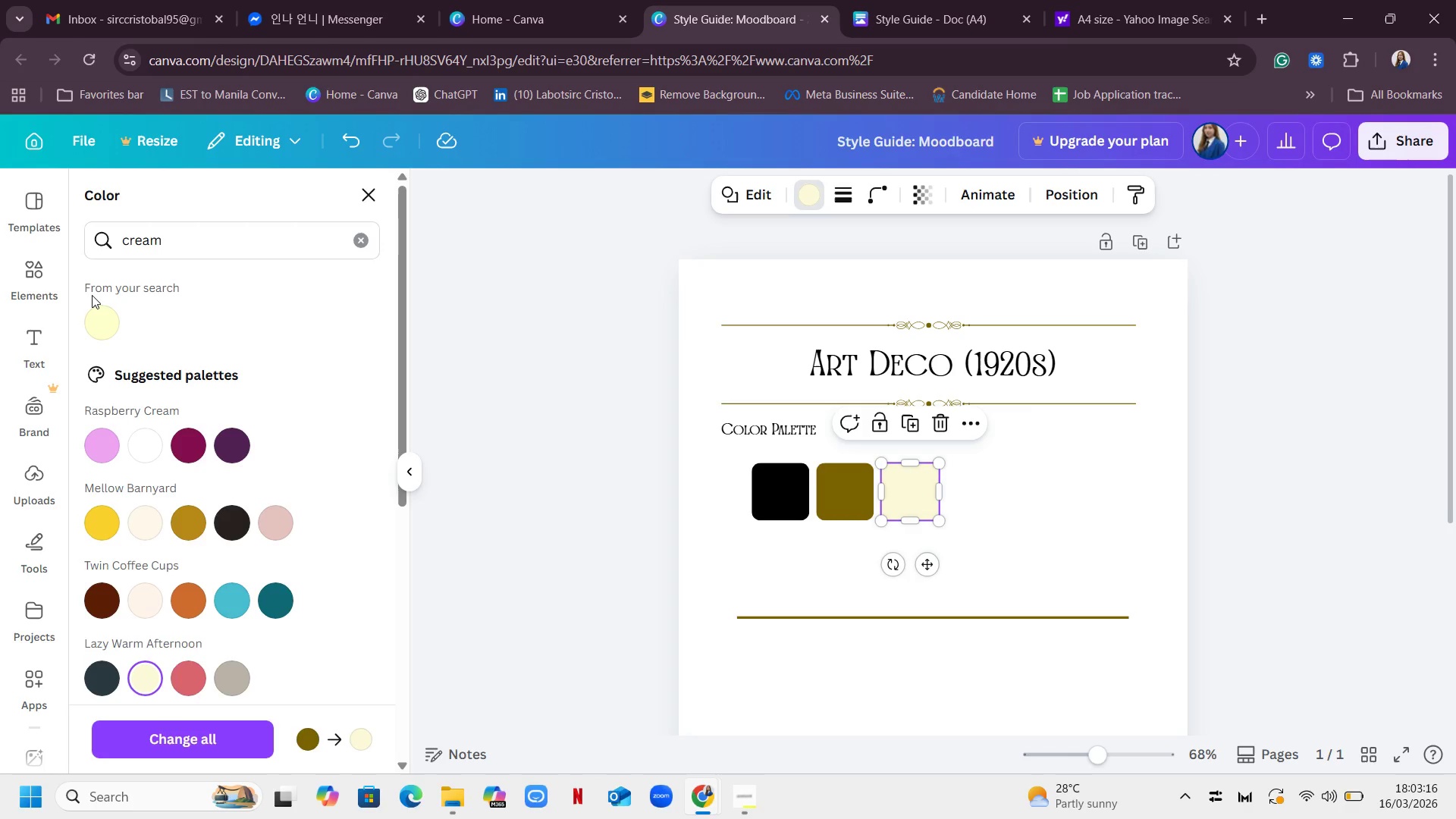 
left_click_drag(start_coordinate=[196, 227], to_coordinate=[14, 271])
 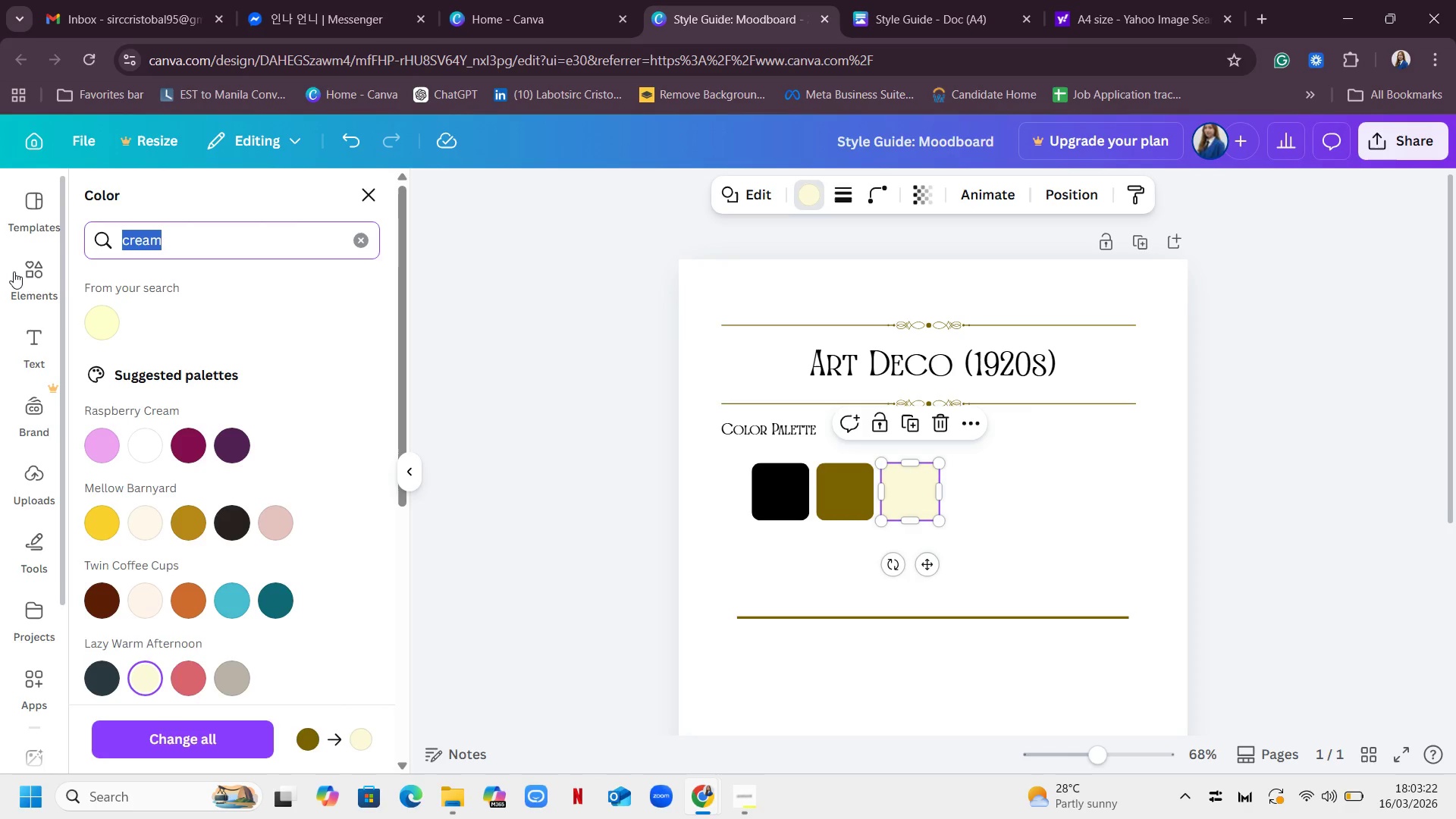 
key(Backspace)
type(f3e9d2)
 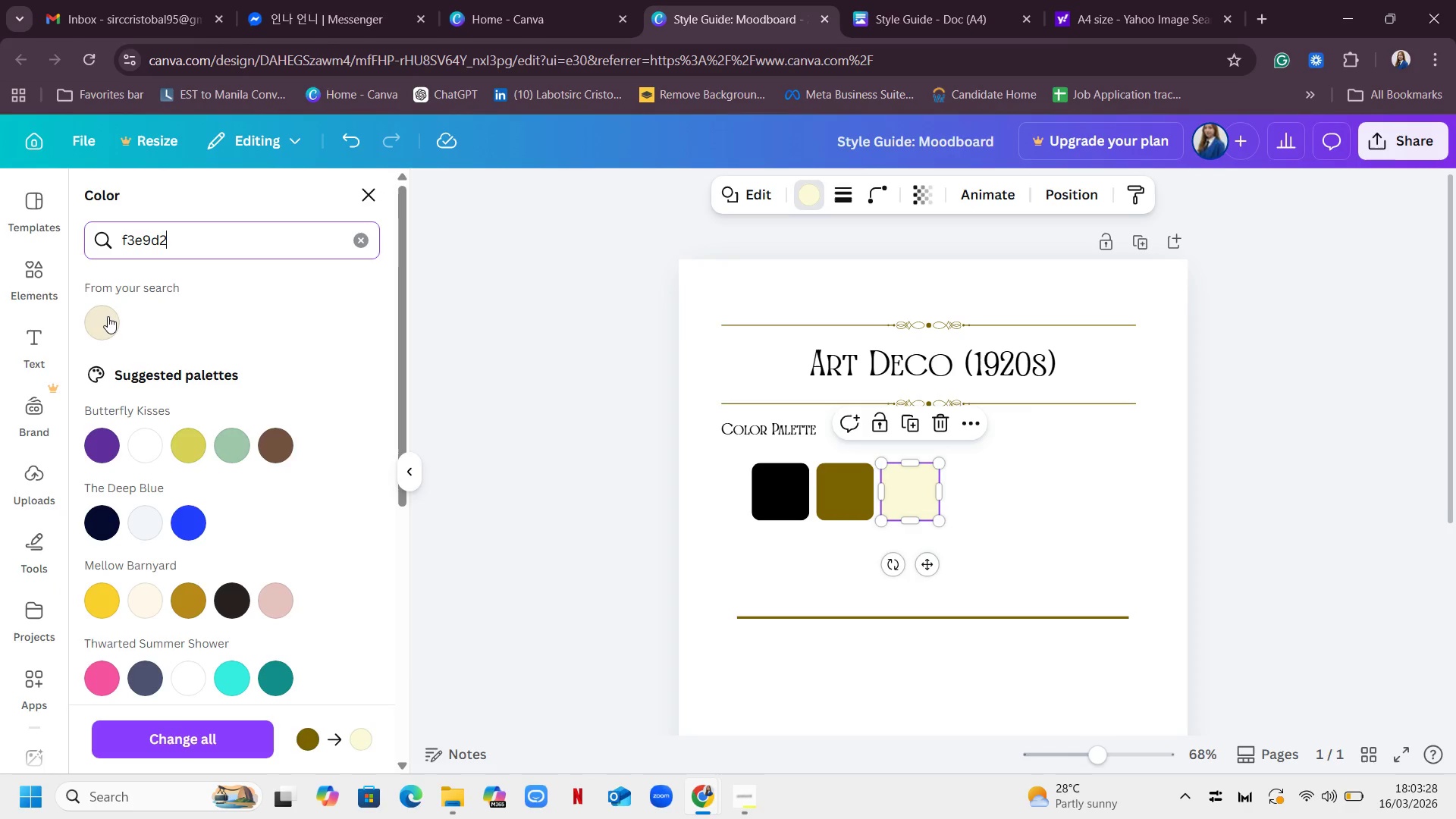 
left_click([111, 320])
 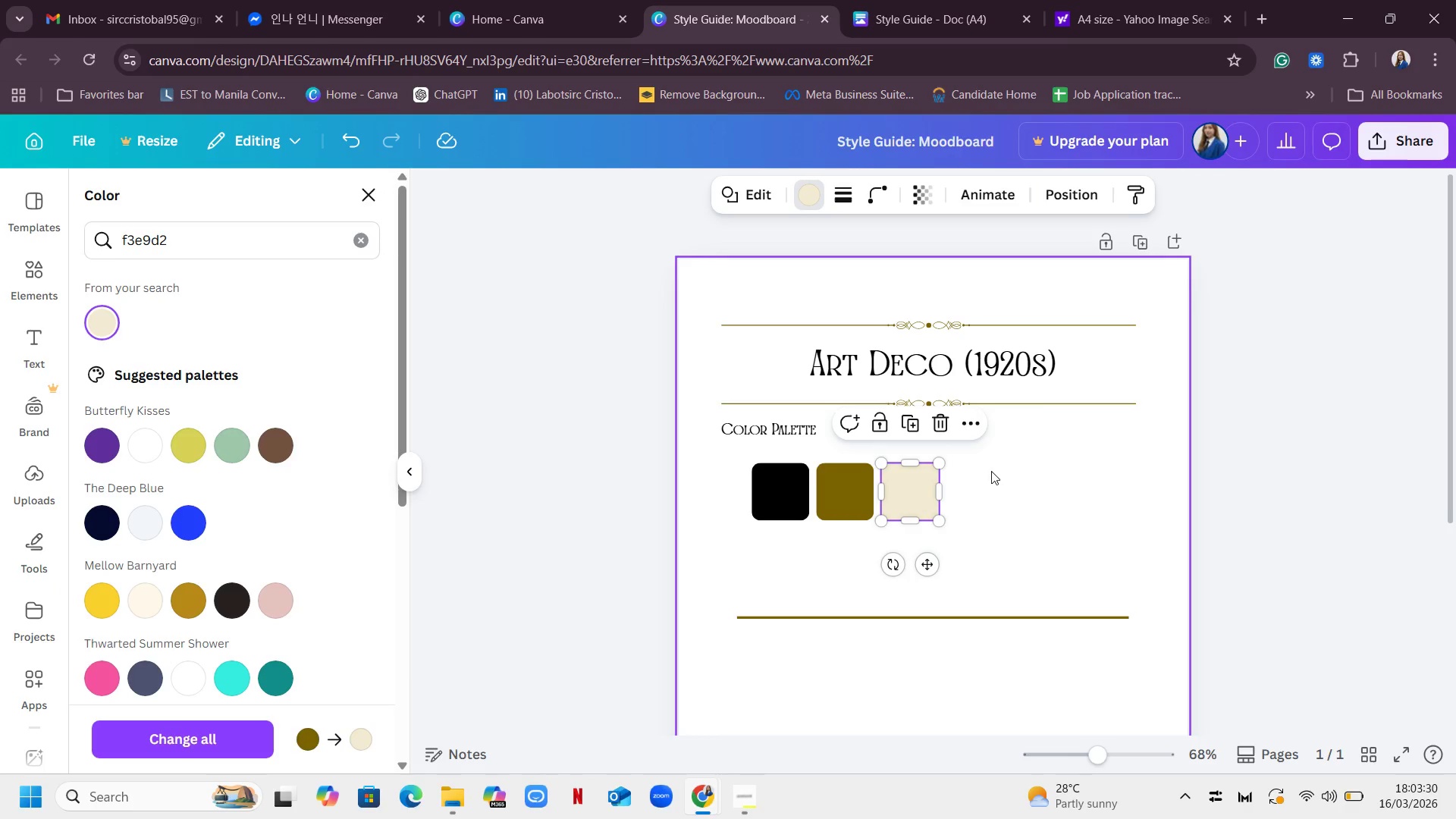 
left_click([997, 477])
 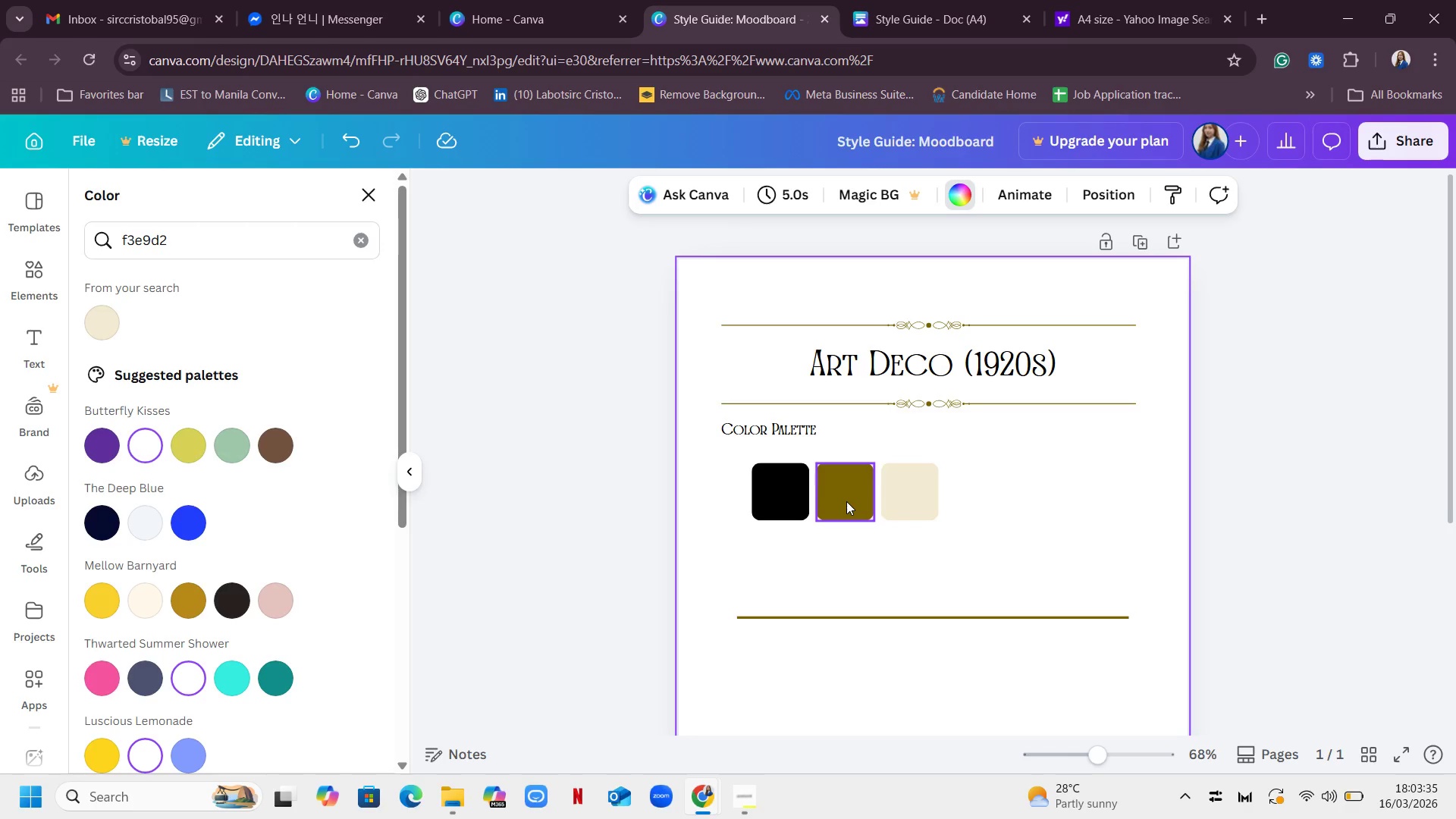 
wait(5.81)
 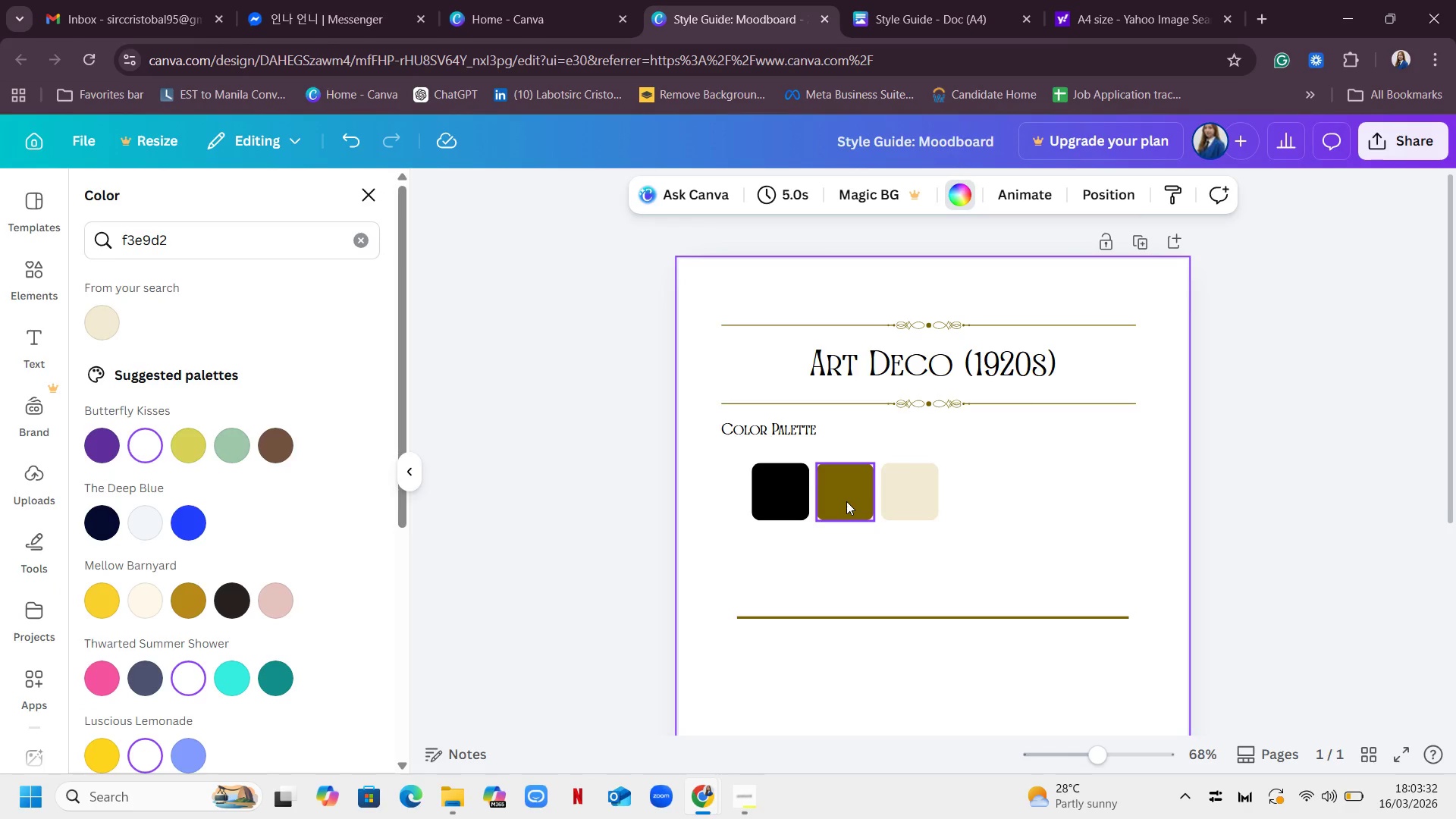 
left_click([846, 501])
 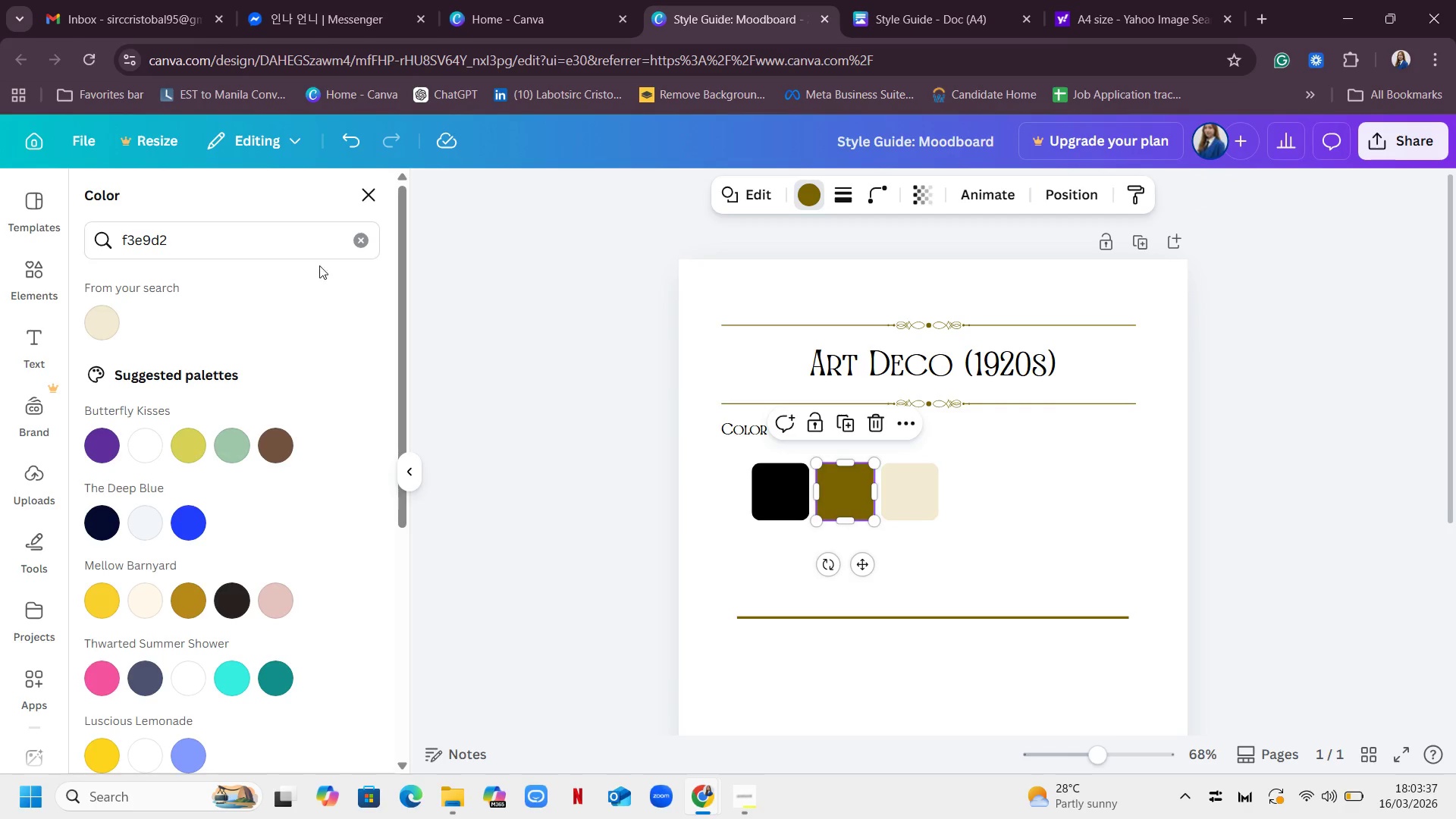 
left_click_drag(start_coordinate=[299, 229], to_coordinate=[3, 223])
 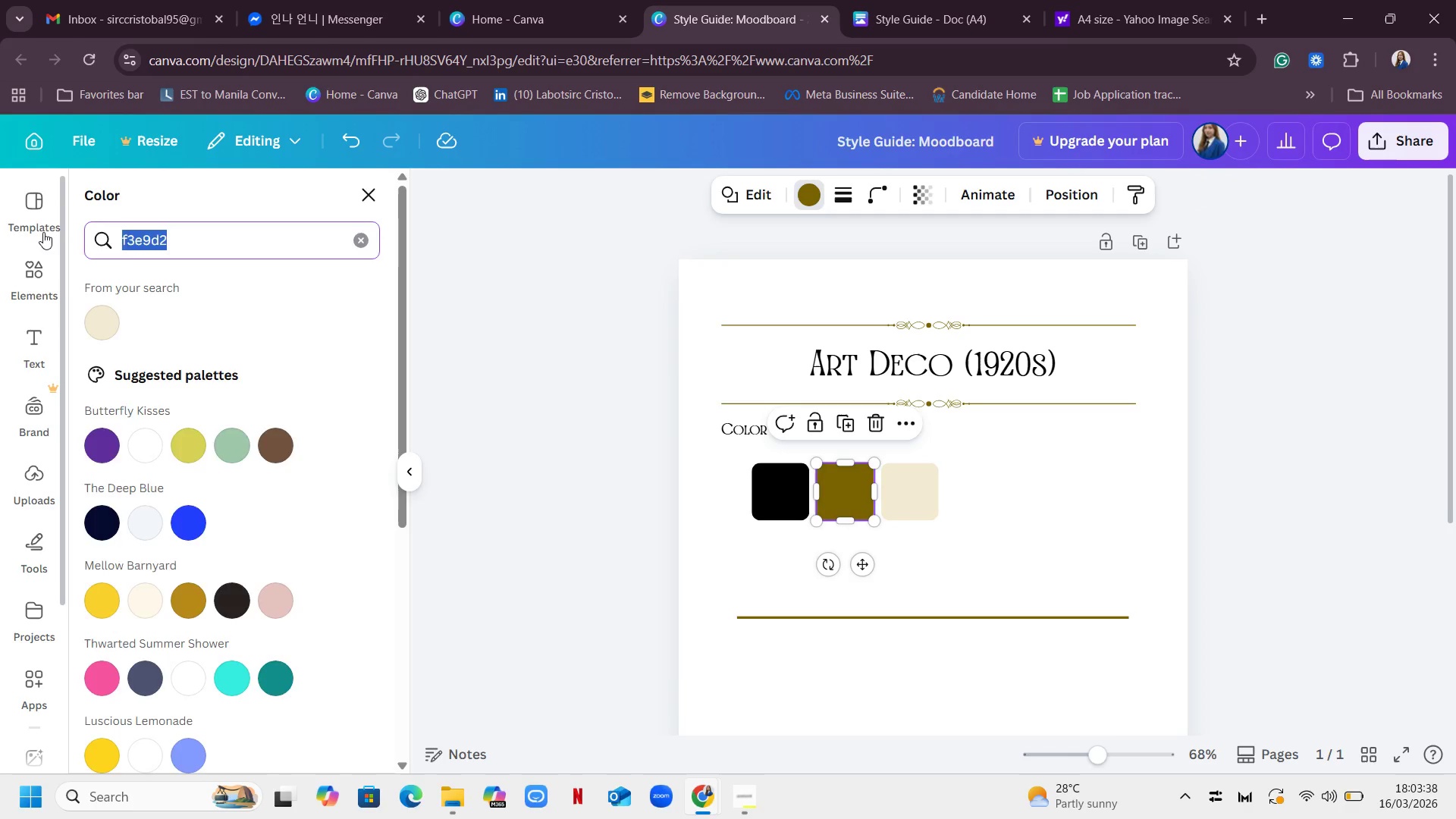 
key(Backspace)
type(c6a75a)
 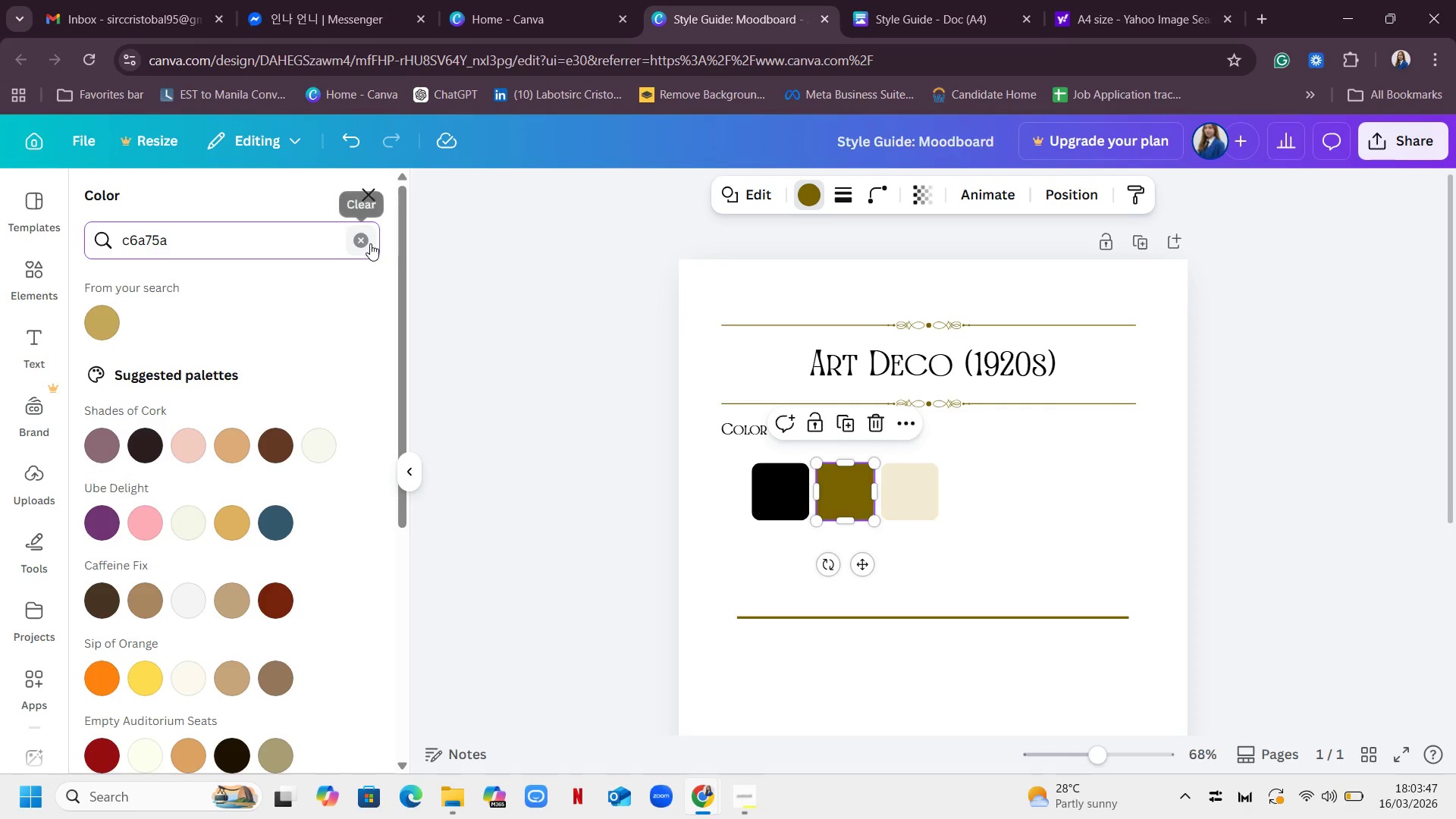 
left_click([366, 238])
 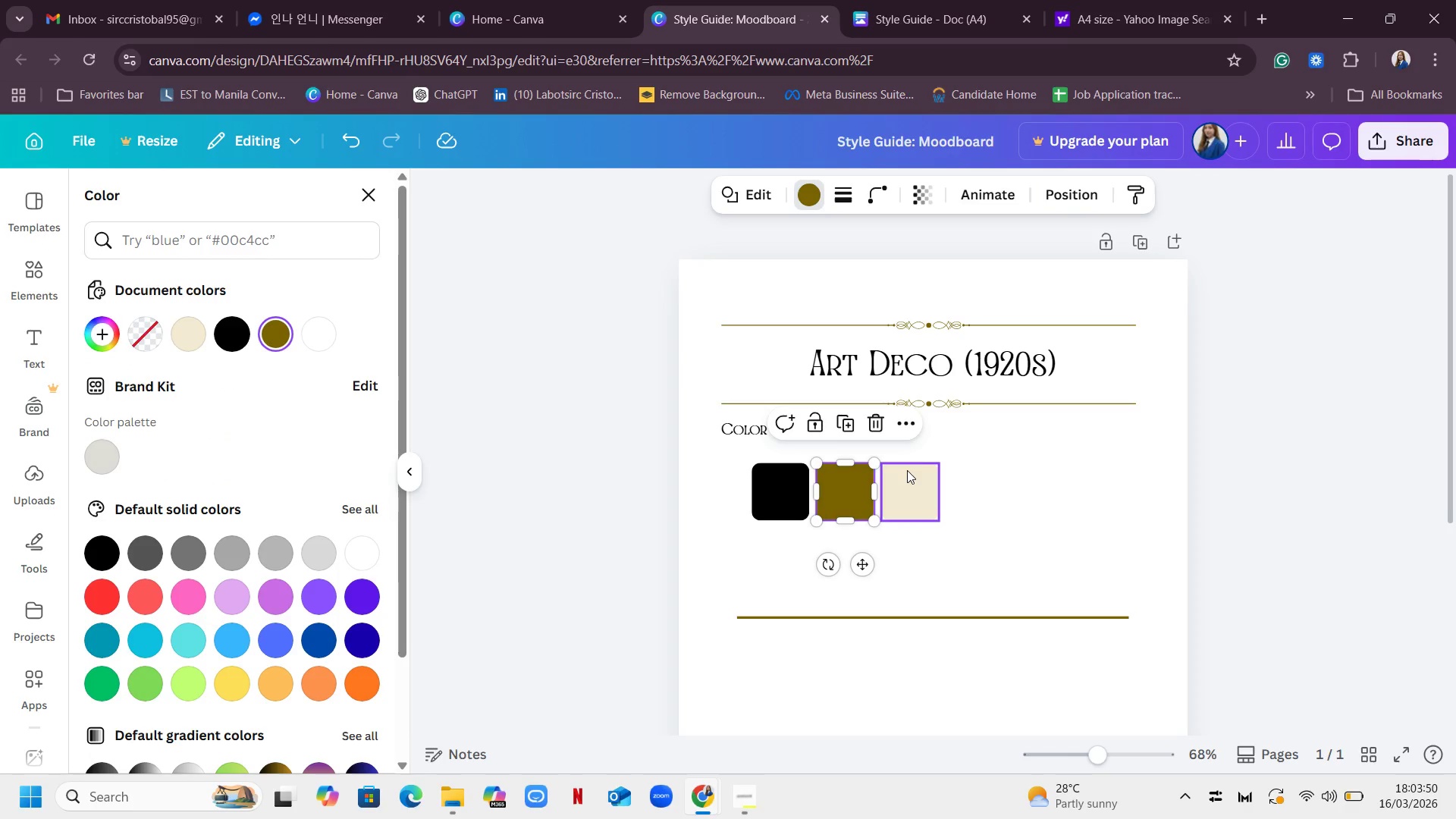 
left_click([912, 486])
 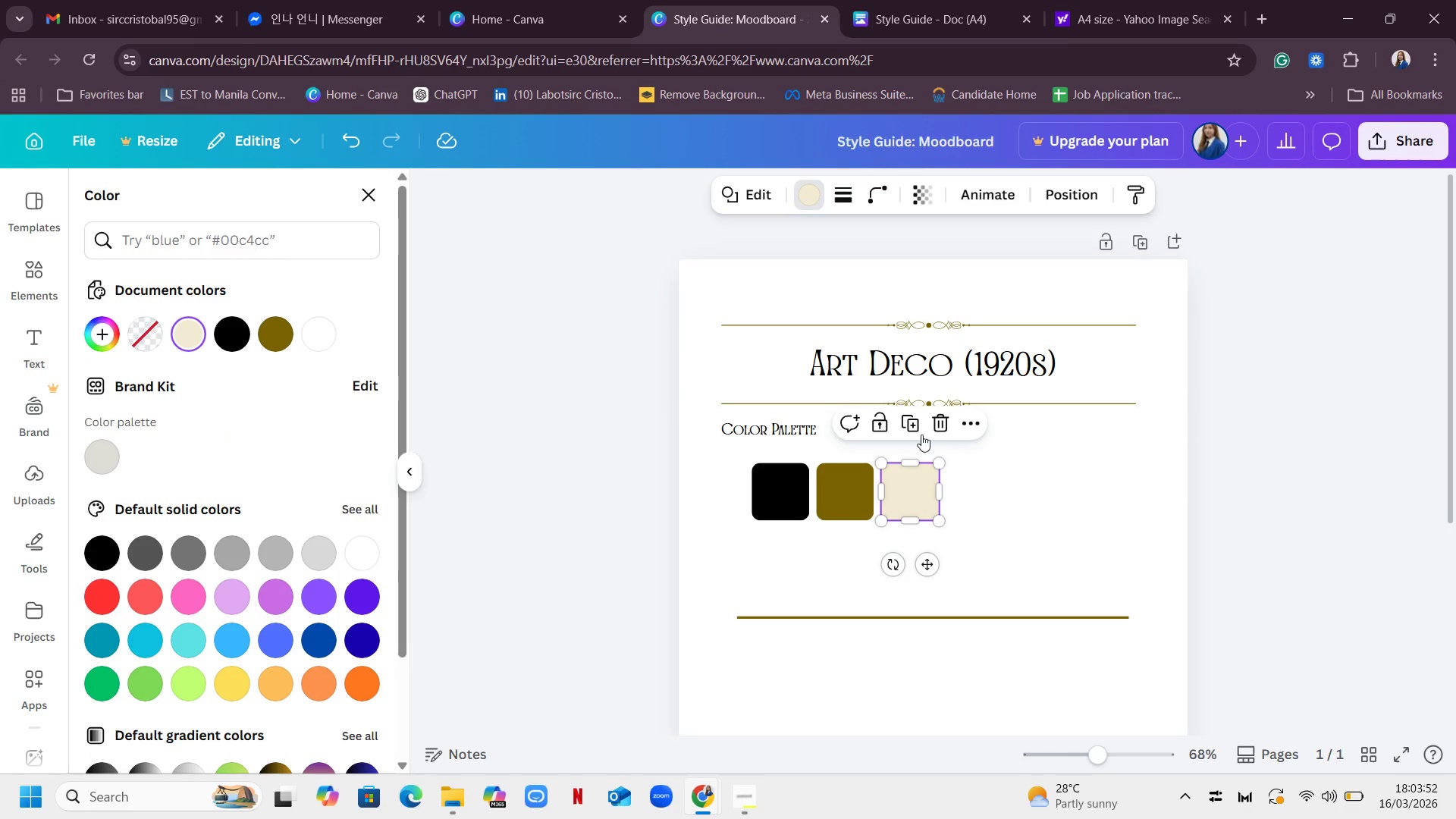 
left_click([916, 429])
 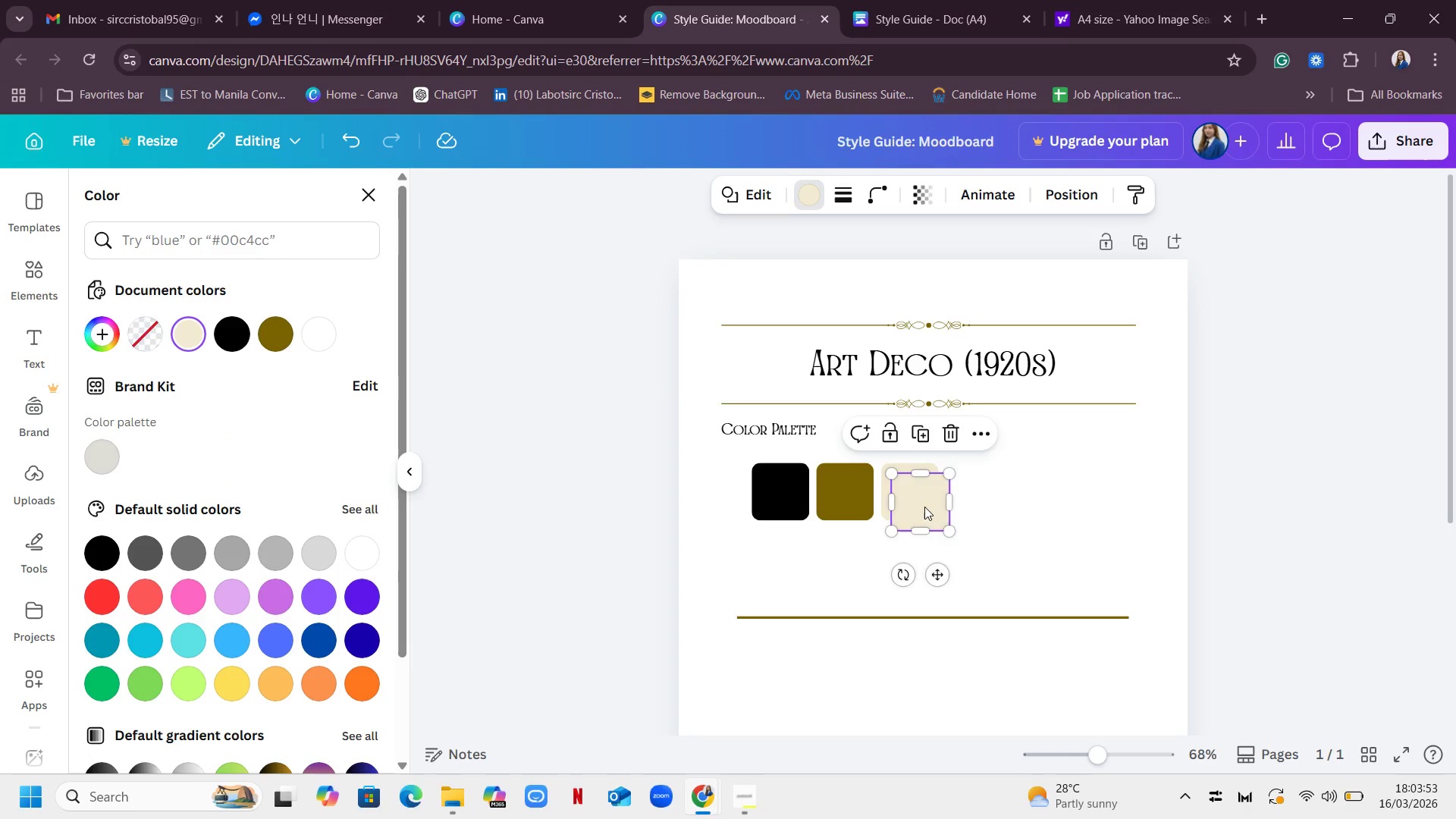 
left_click_drag(start_coordinate=[924, 506], to_coordinate=[983, 495])
 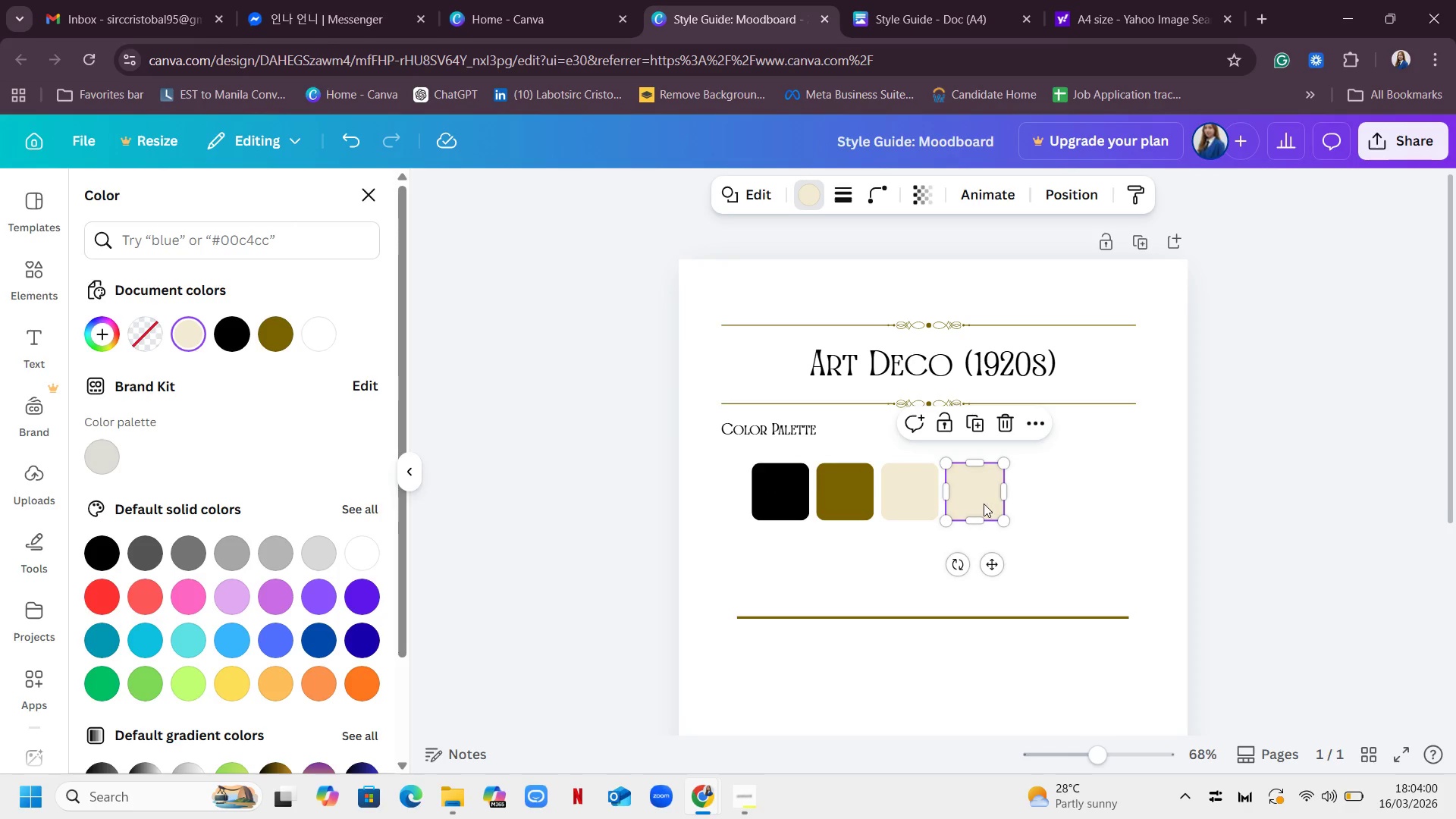 
left_click_drag(start_coordinate=[984, 500], to_coordinate=[994, 501])
 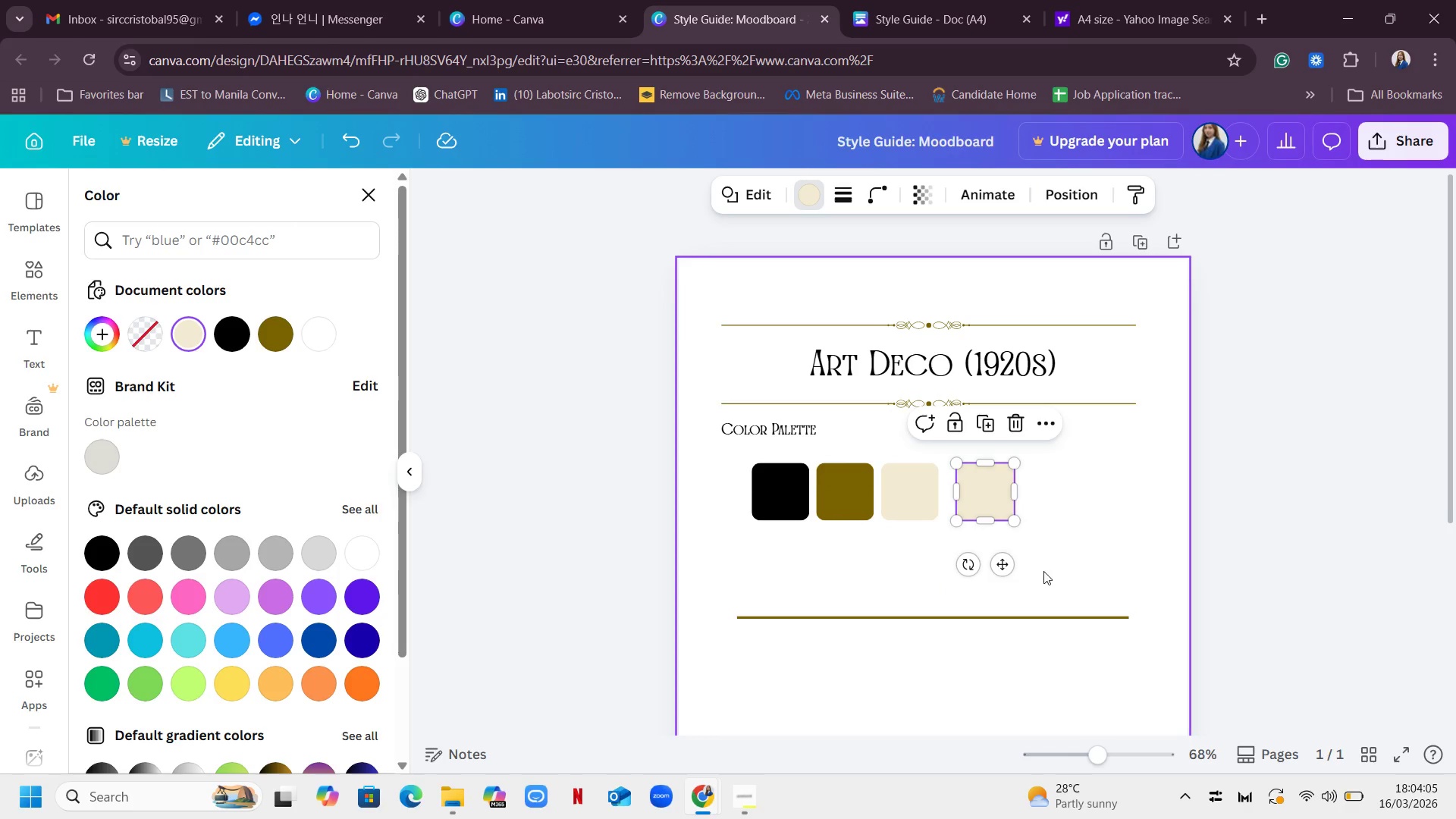 
left_click([777, 476])
 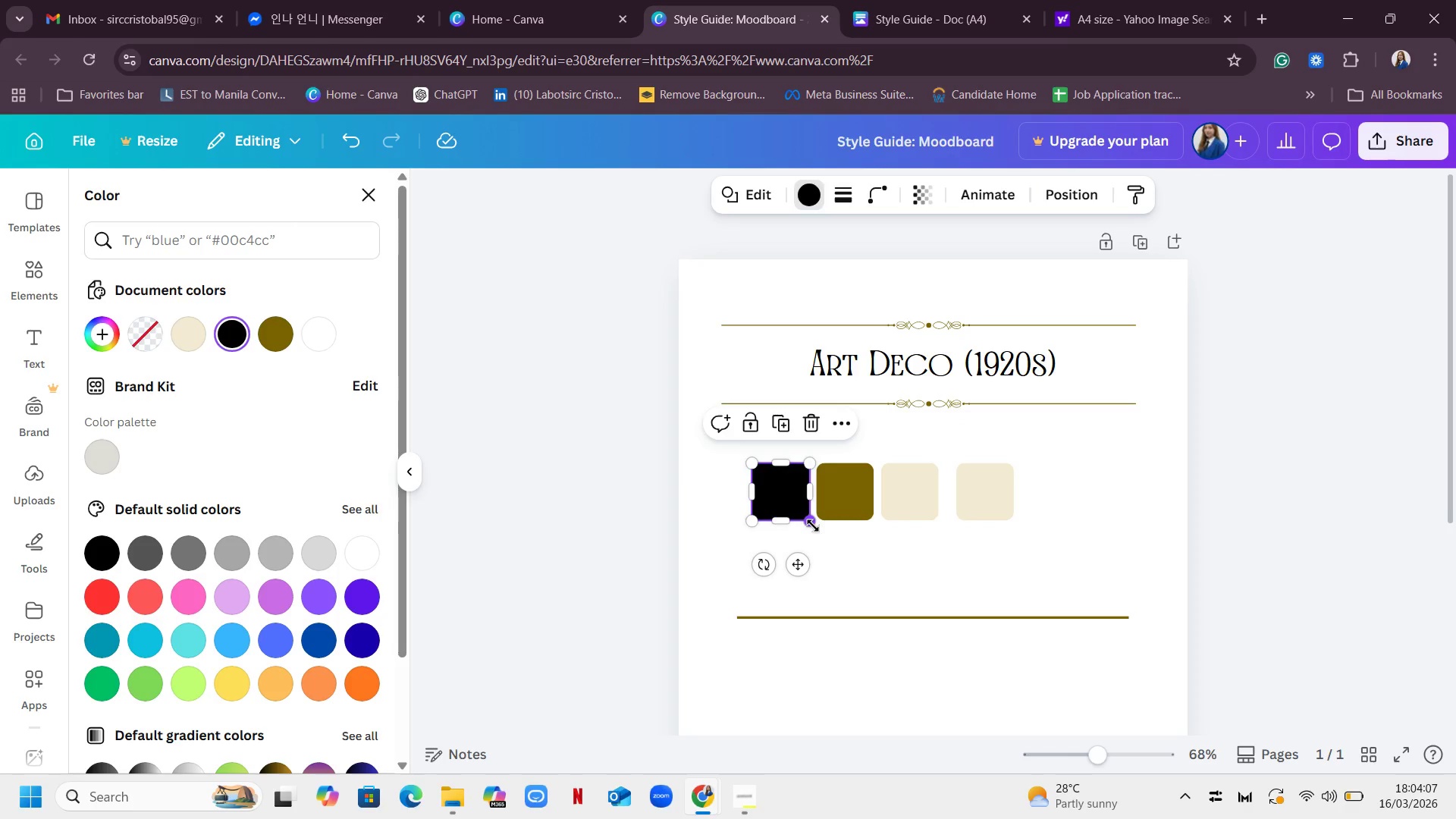 
left_click_drag(start_coordinate=[813, 526], to_coordinate=[838, 551])
 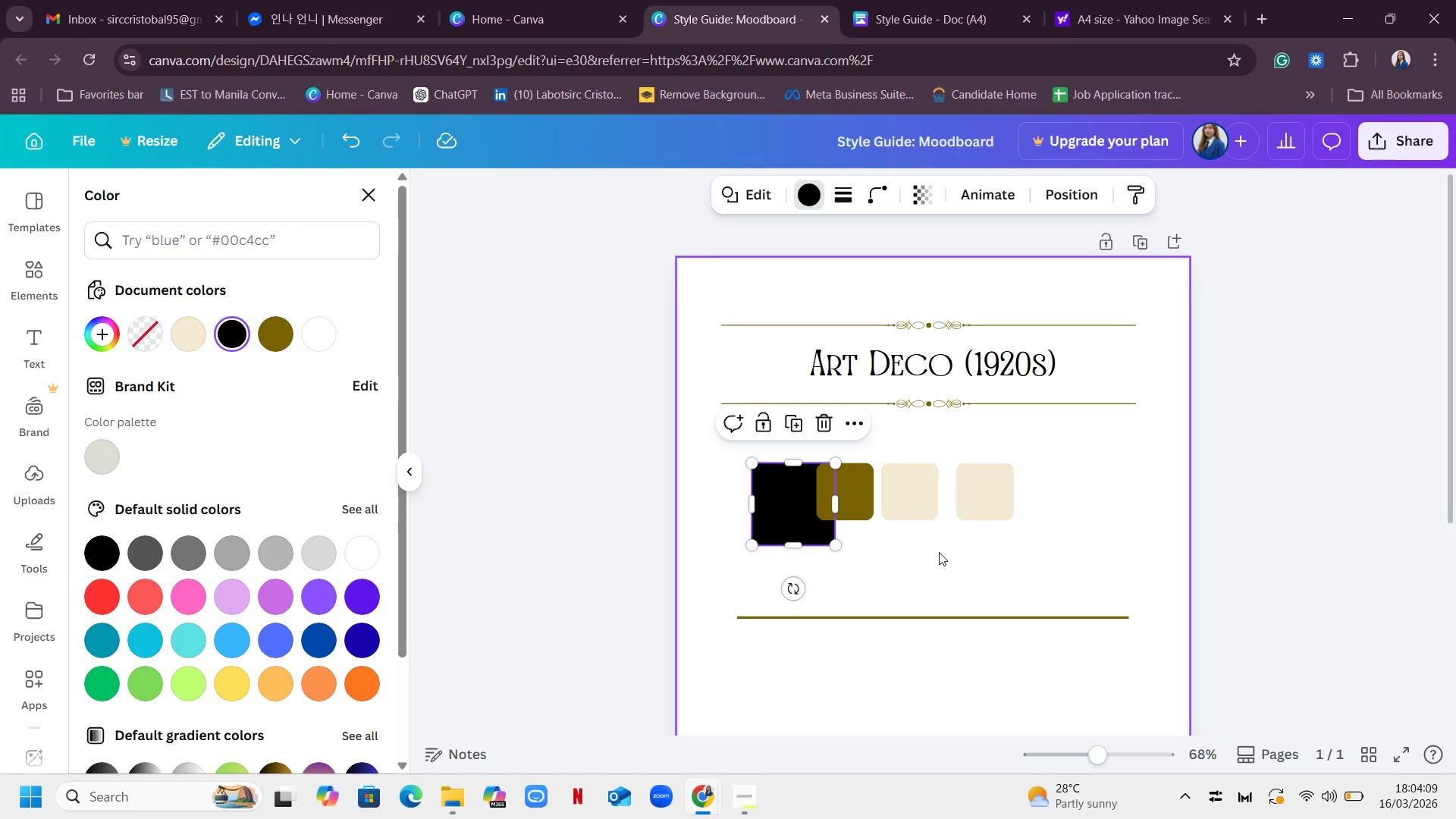 
left_click([940, 554])
 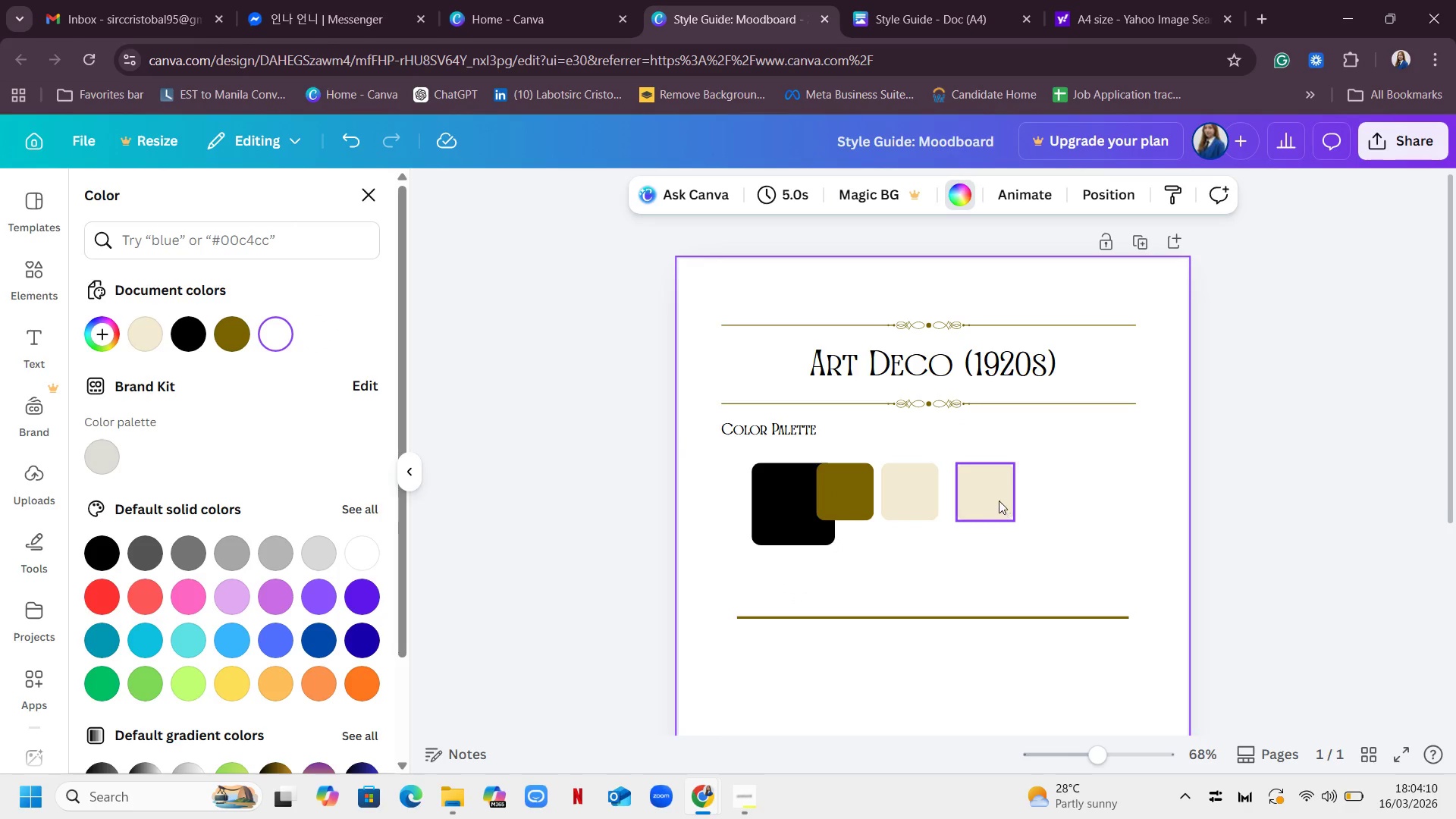 
left_click_drag(start_coordinate=[998, 500], to_coordinate=[1114, 502])
 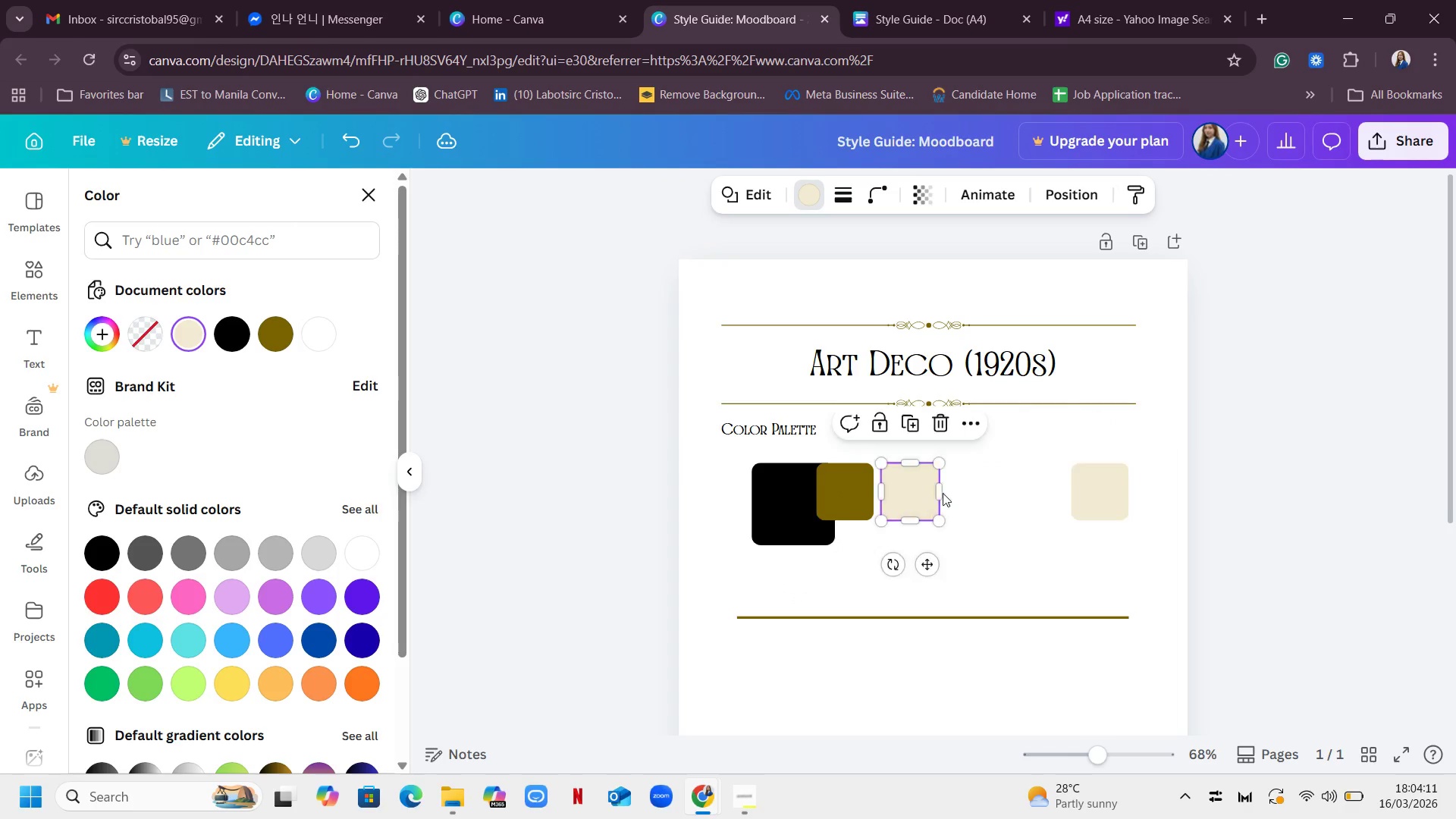 
left_click_drag(start_coordinate=[921, 493], to_coordinate=[1030, 497])
 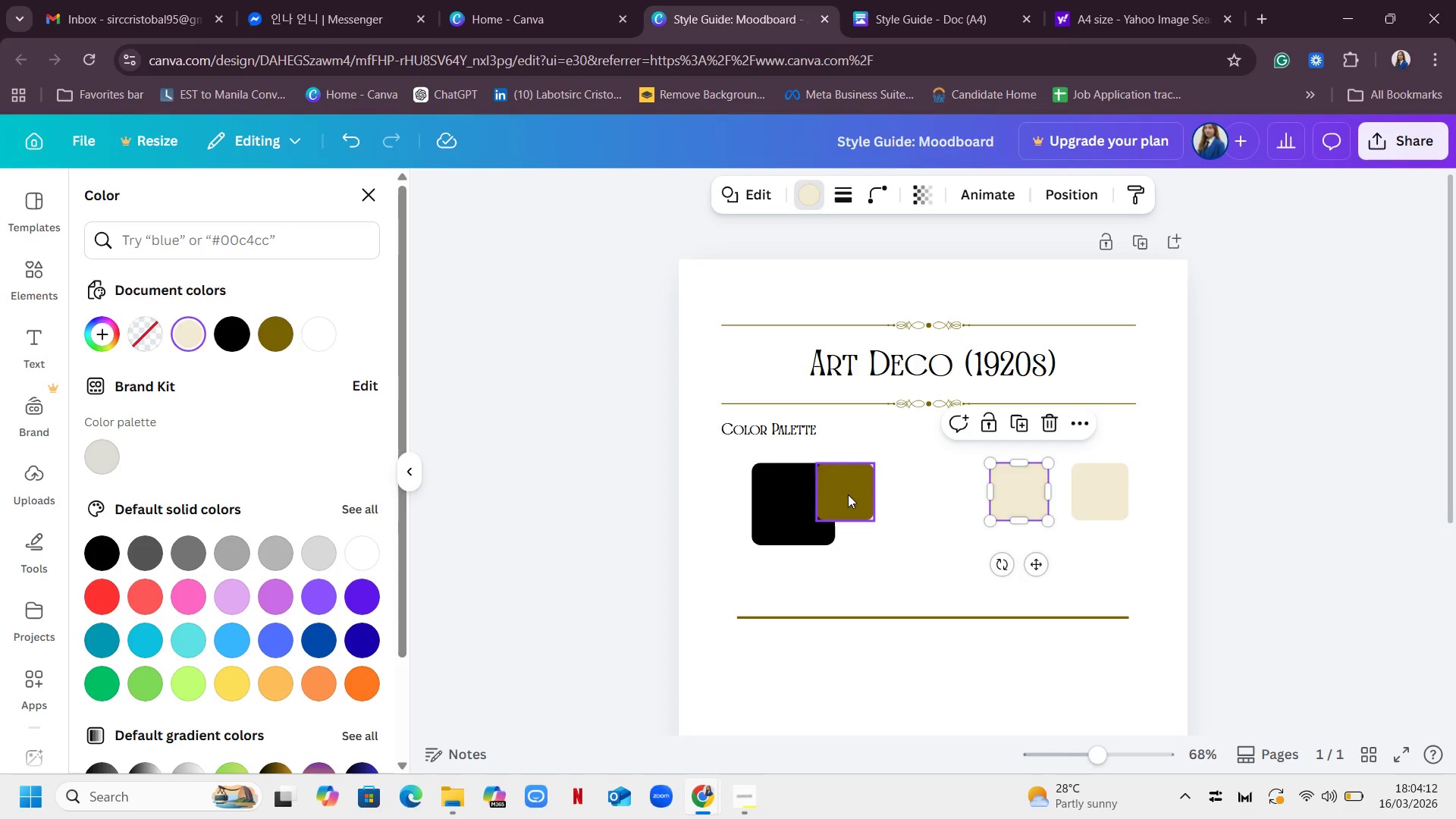 
left_click_drag(start_coordinate=[849, 494], to_coordinate=[890, 494])
 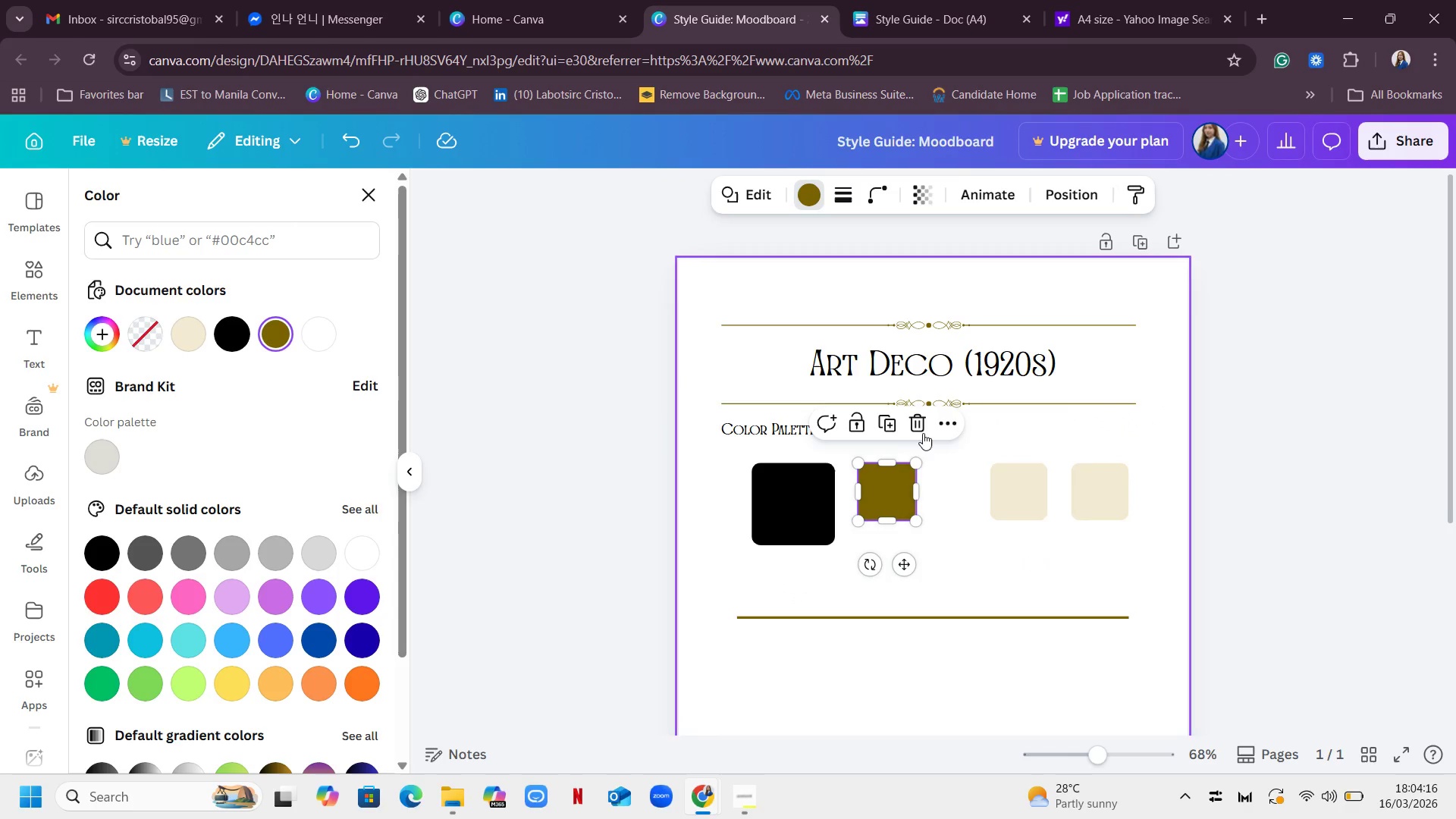 
double_click([1026, 498])
 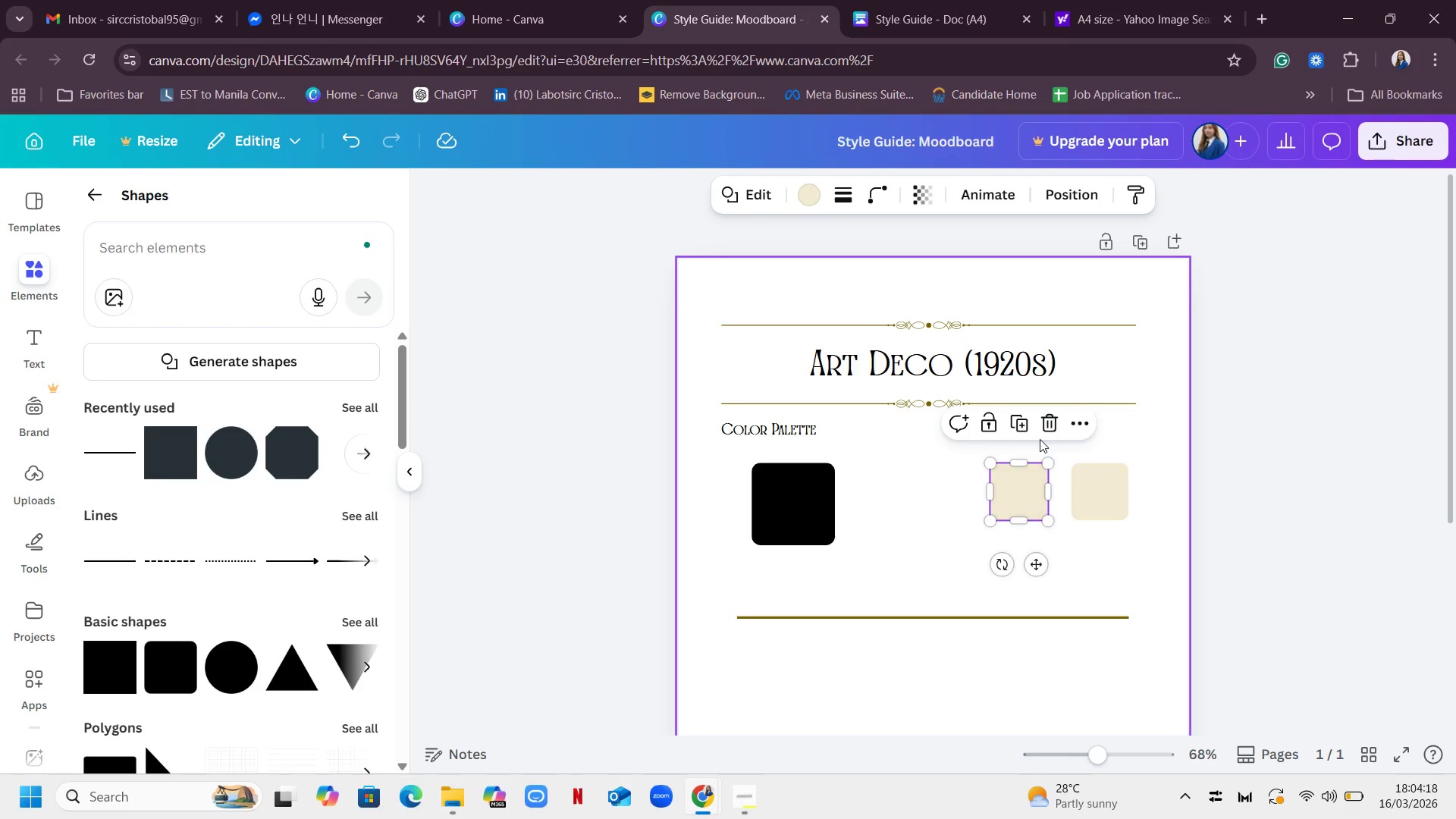 
left_click([1058, 424])
 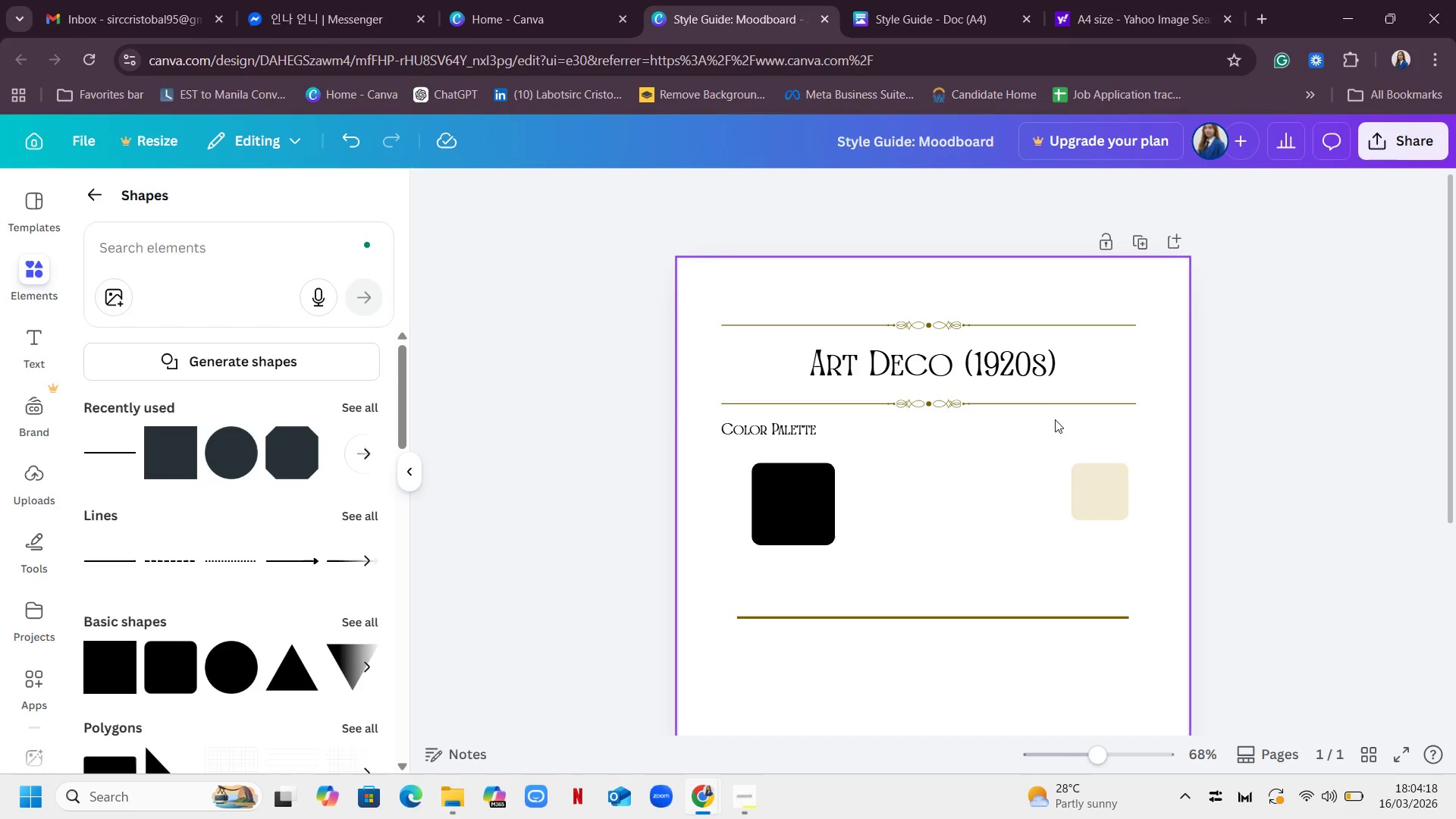 
left_click([1055, 419])
 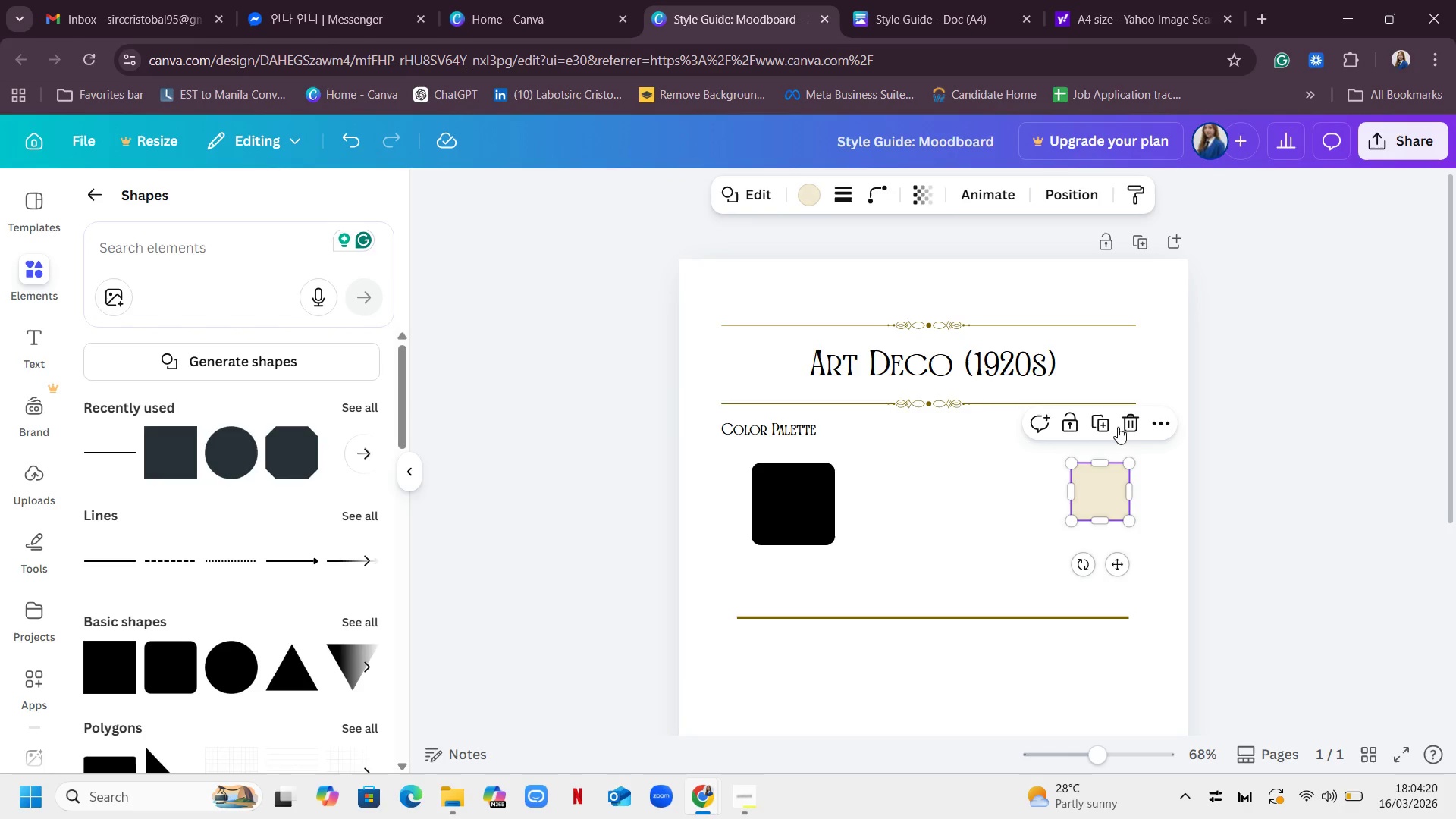 
left_click([1134, 427])
 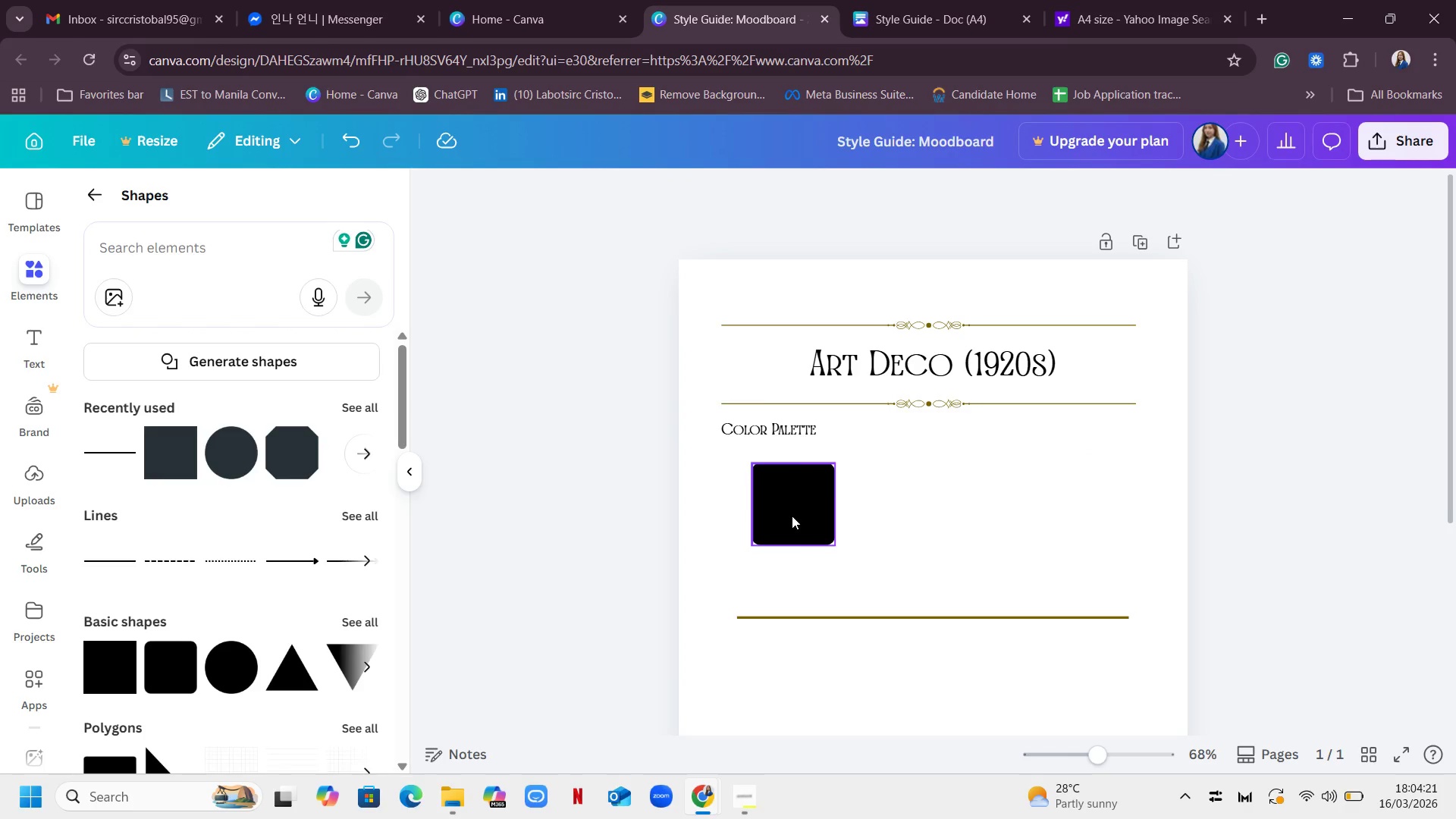 
left_click([791, 516])
 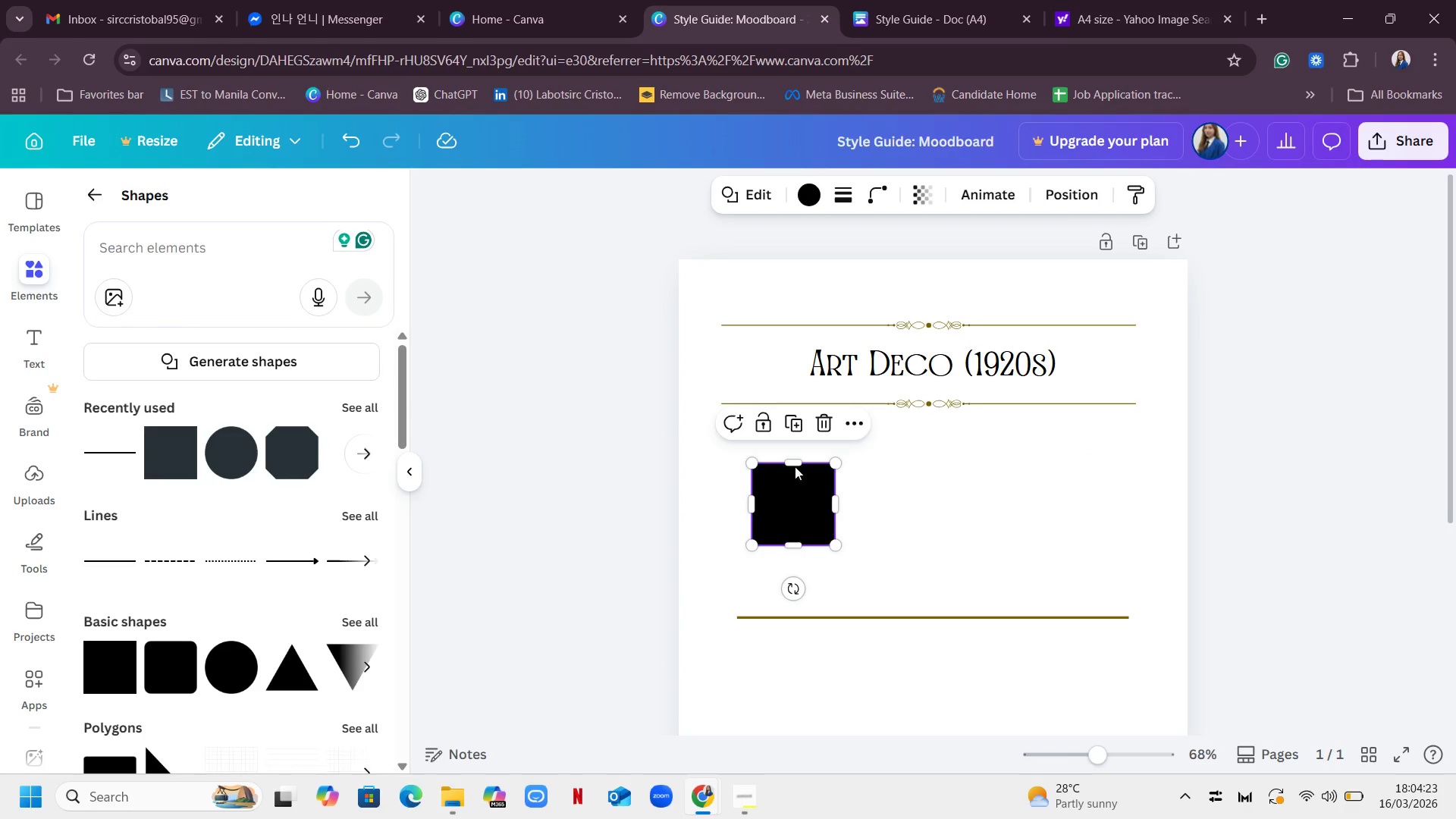 
left_click([794, 428])
 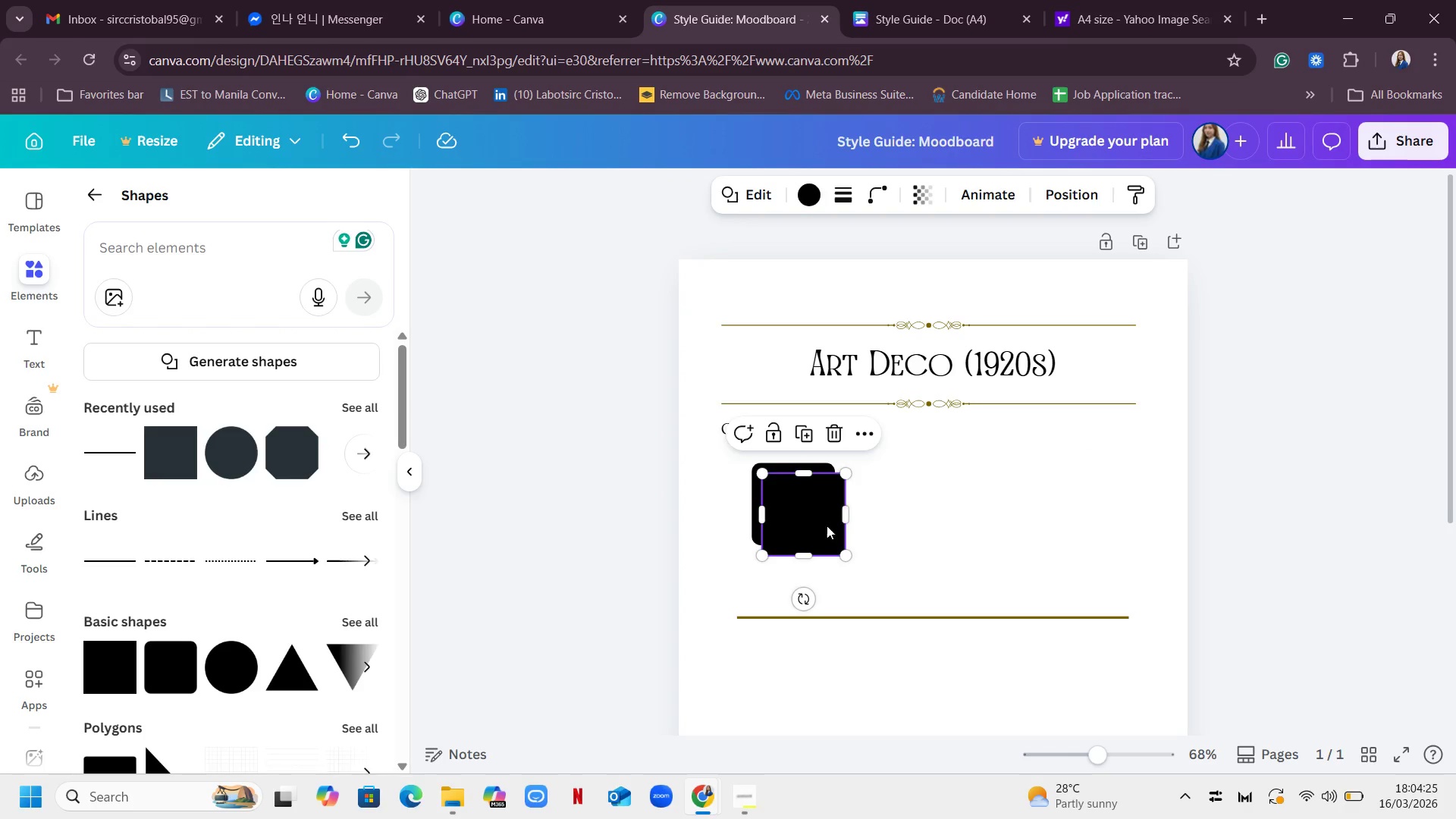 
left_click_drag(start_coordinate=[821, 522], to_coordinate=[916, 516])
 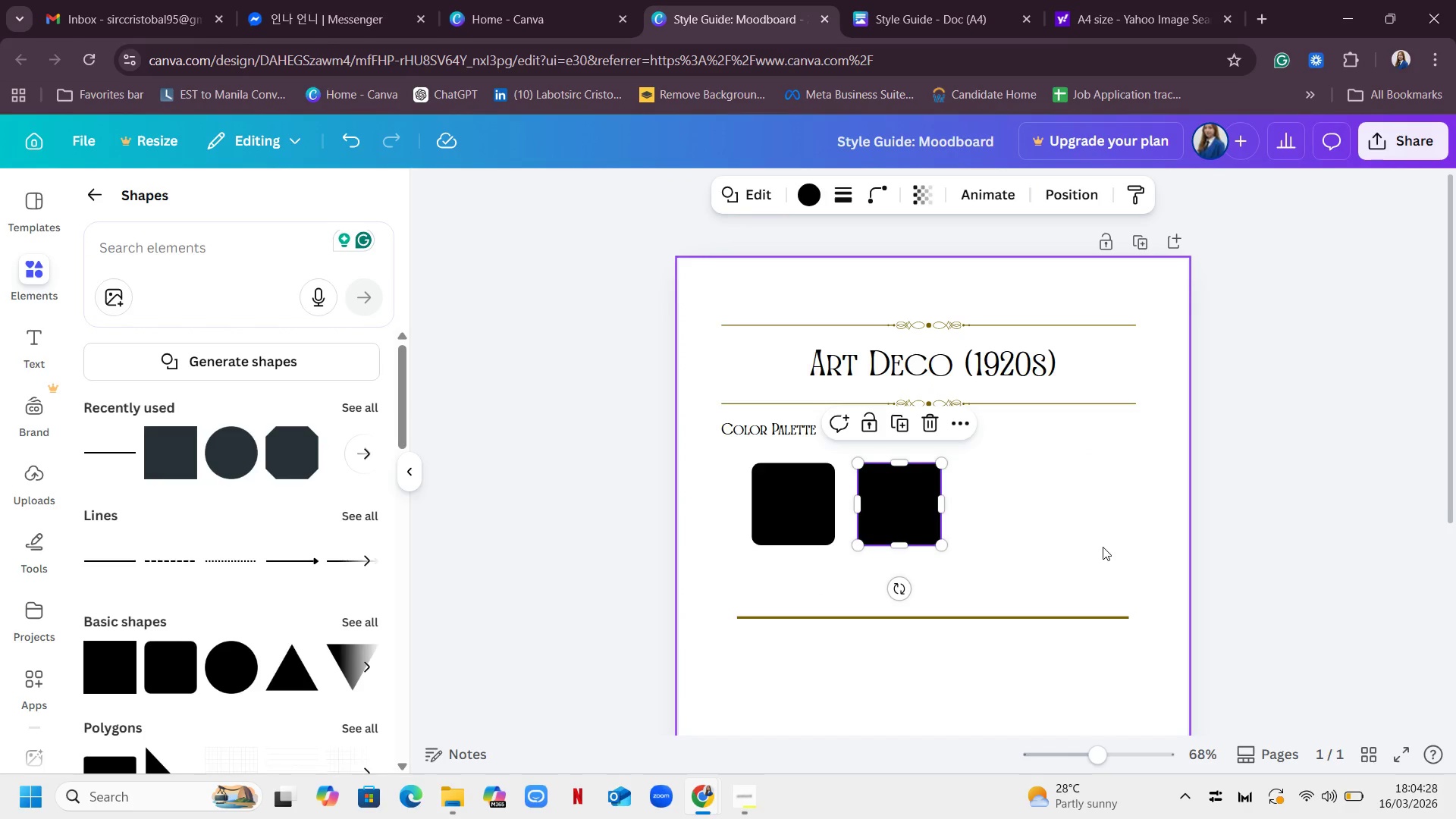 
left_click([1103, 547])
 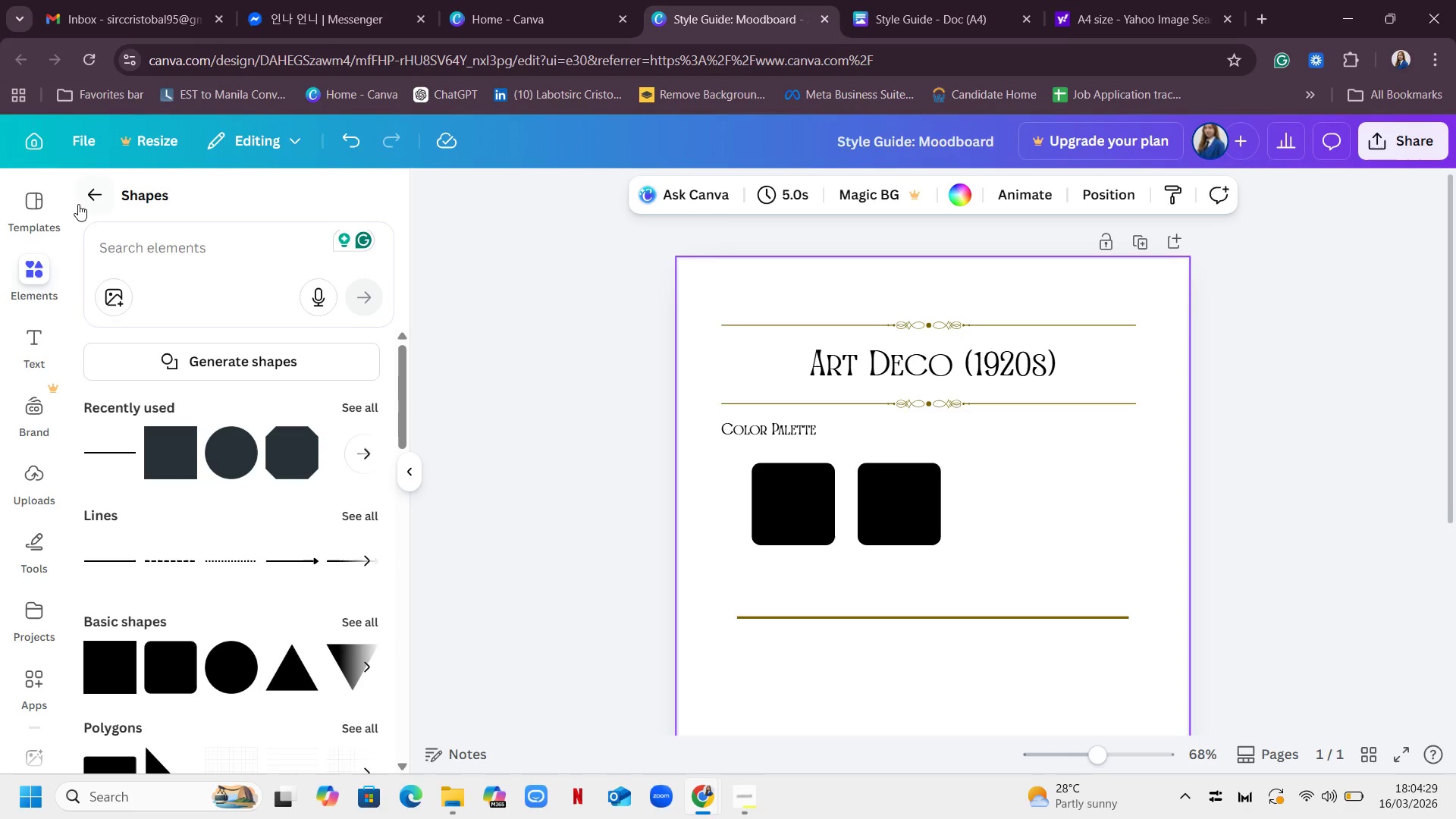 
left_click([93, 190])
 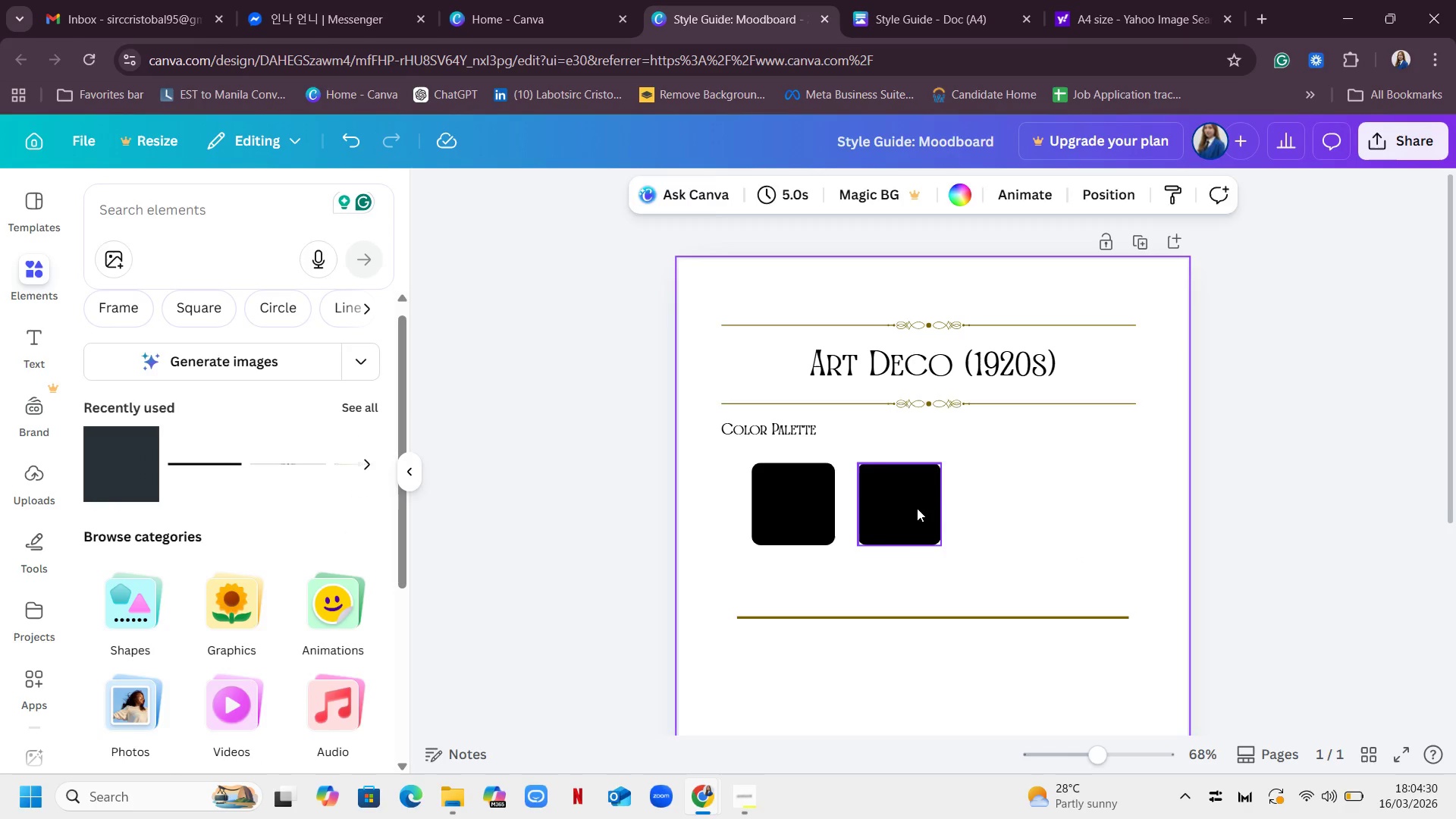 
left_click([917, 508])
 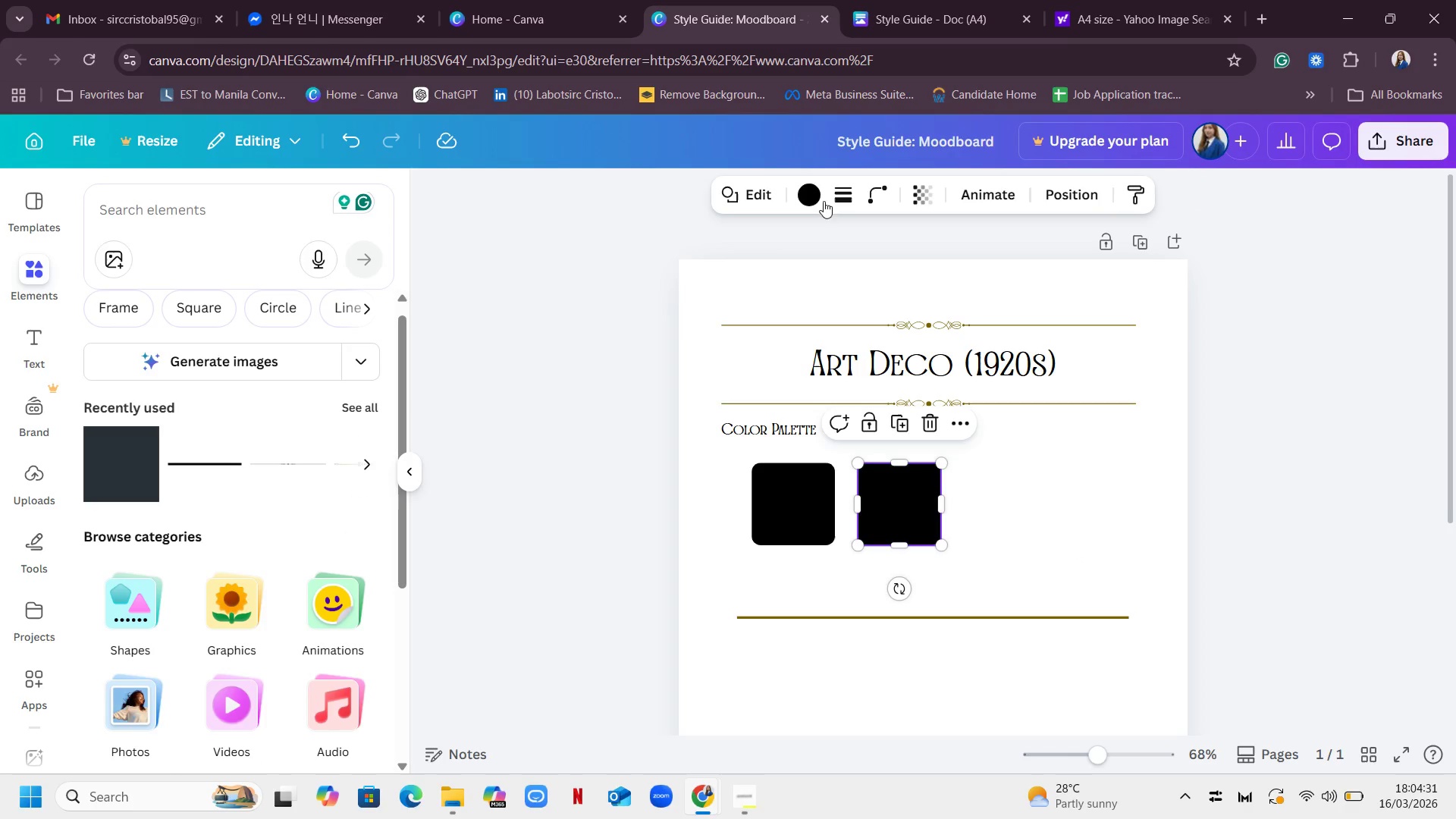 
left_click([809, 191])
 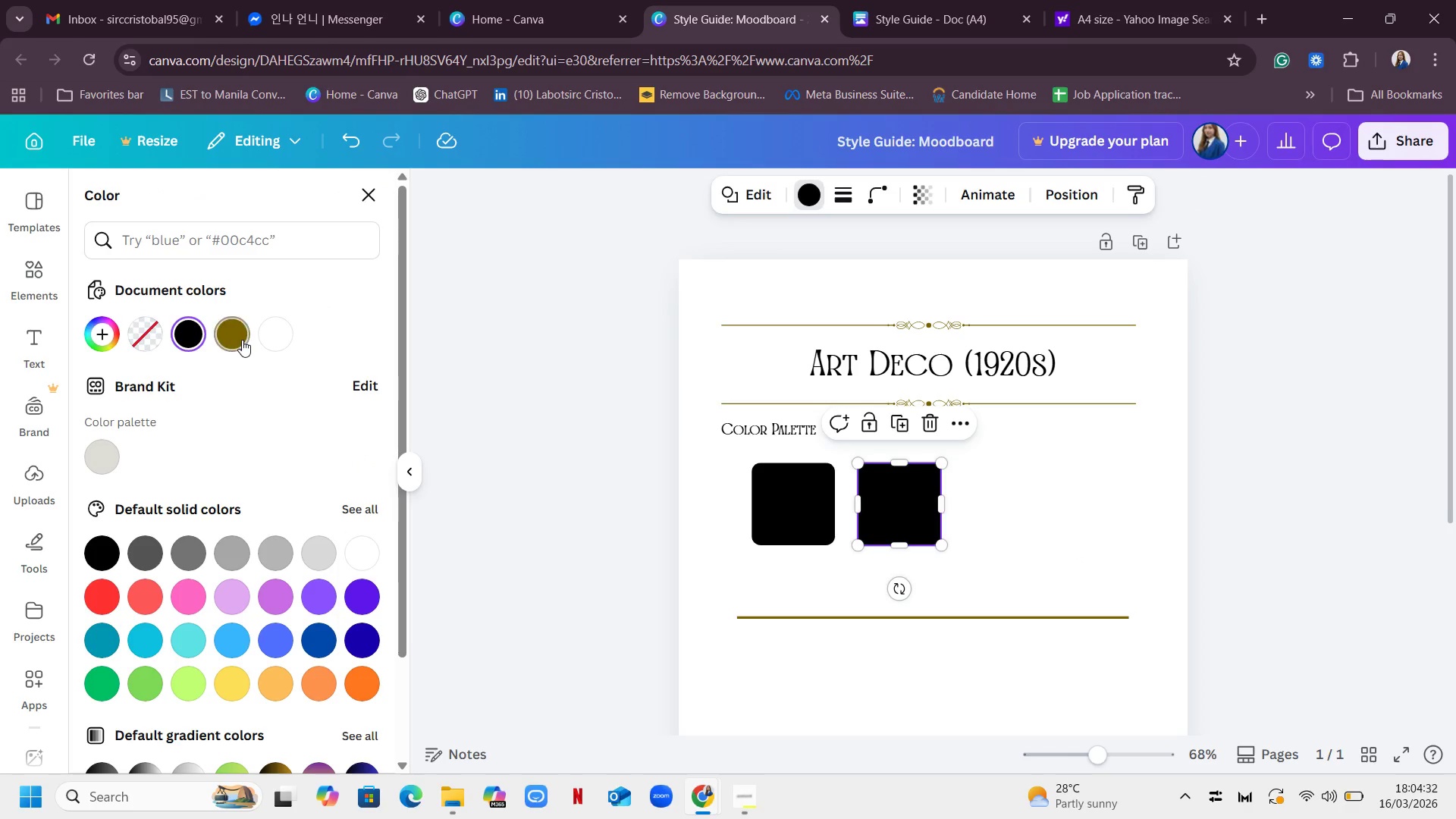 
left_click([237, 339])
 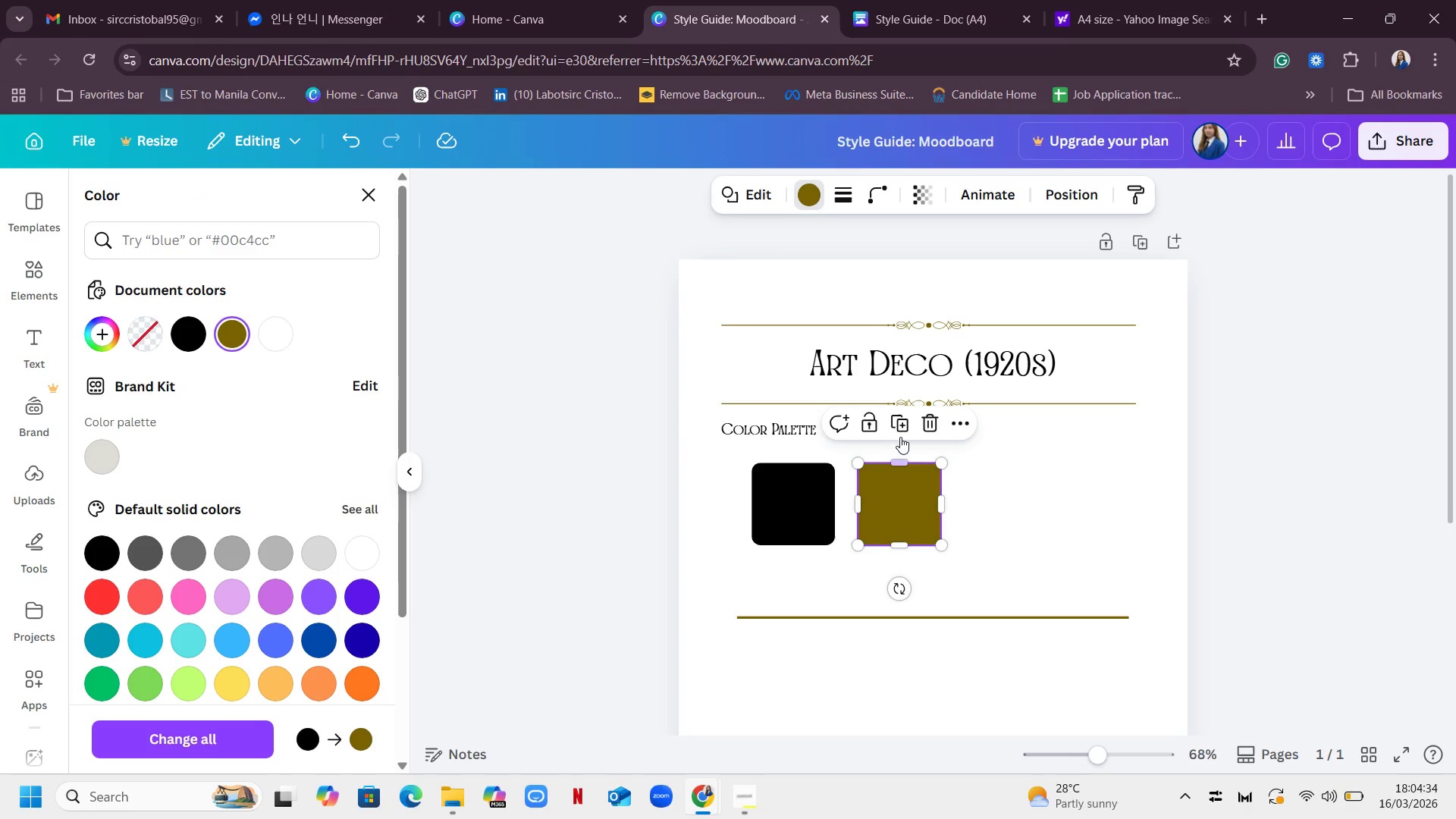 
left_click([900, 430])
 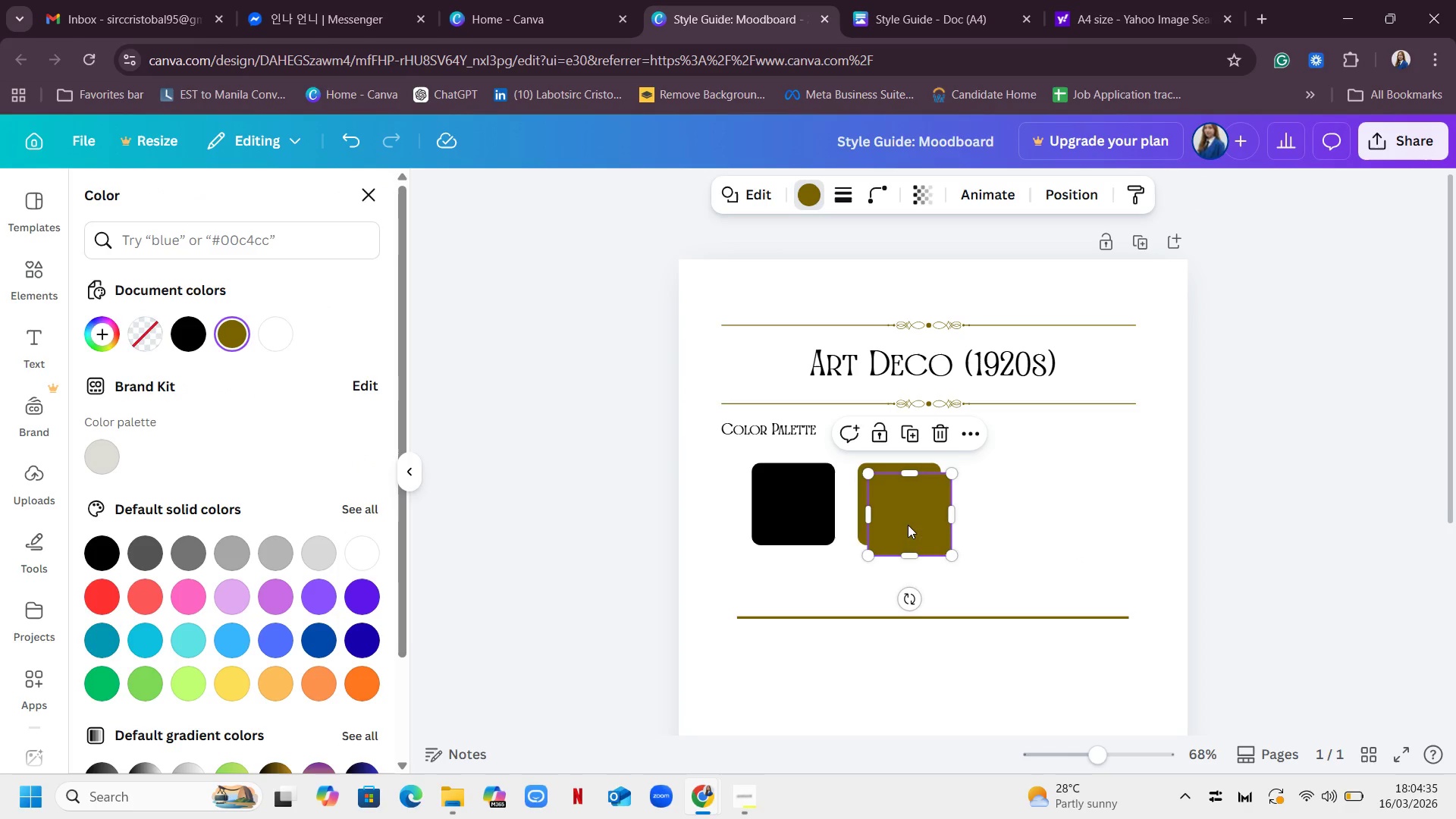 
left_click_drag(start_coordinate=[909, 519], to_coordinate=[999, 510])
 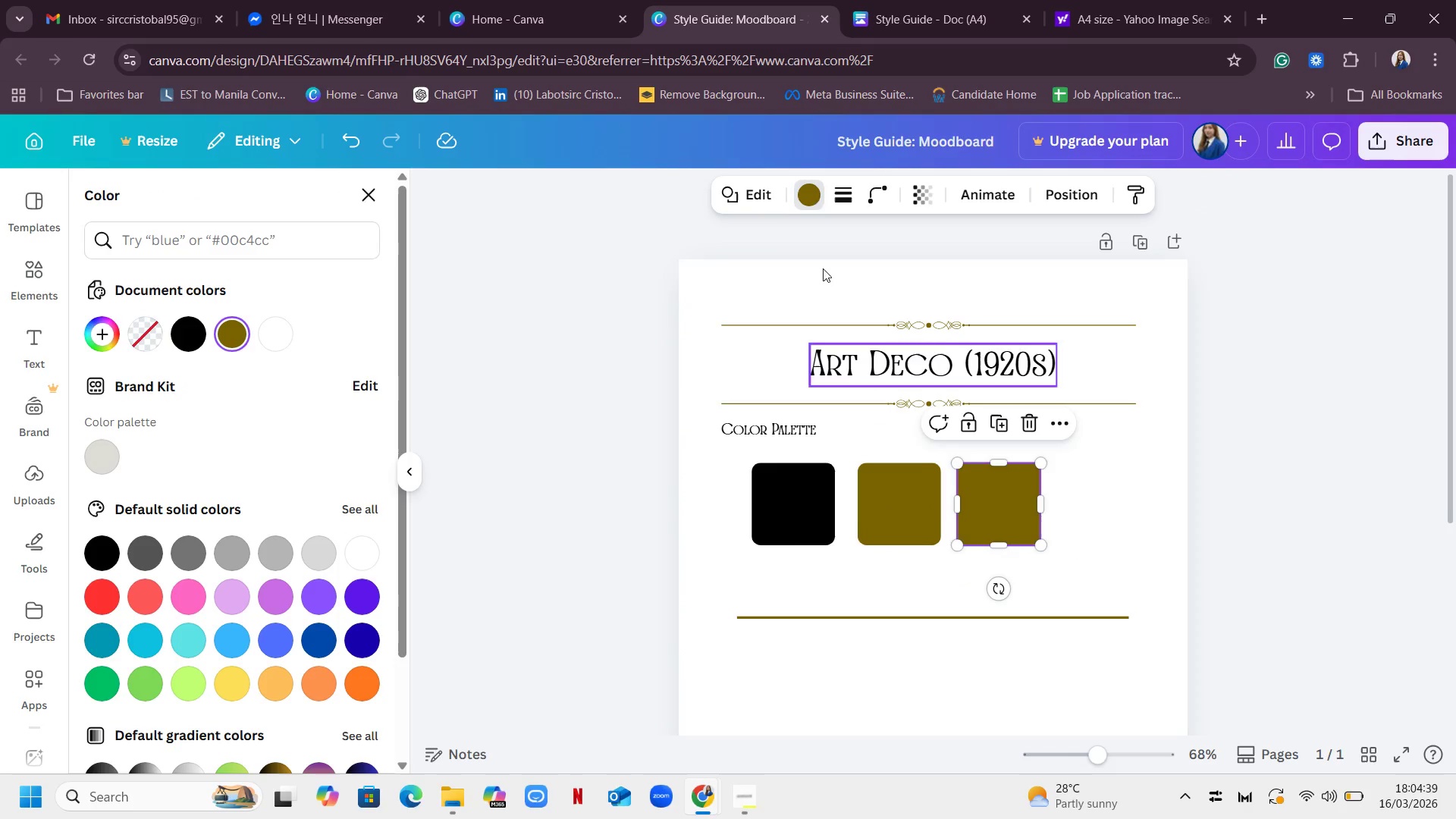 
left_click([811, 193])
 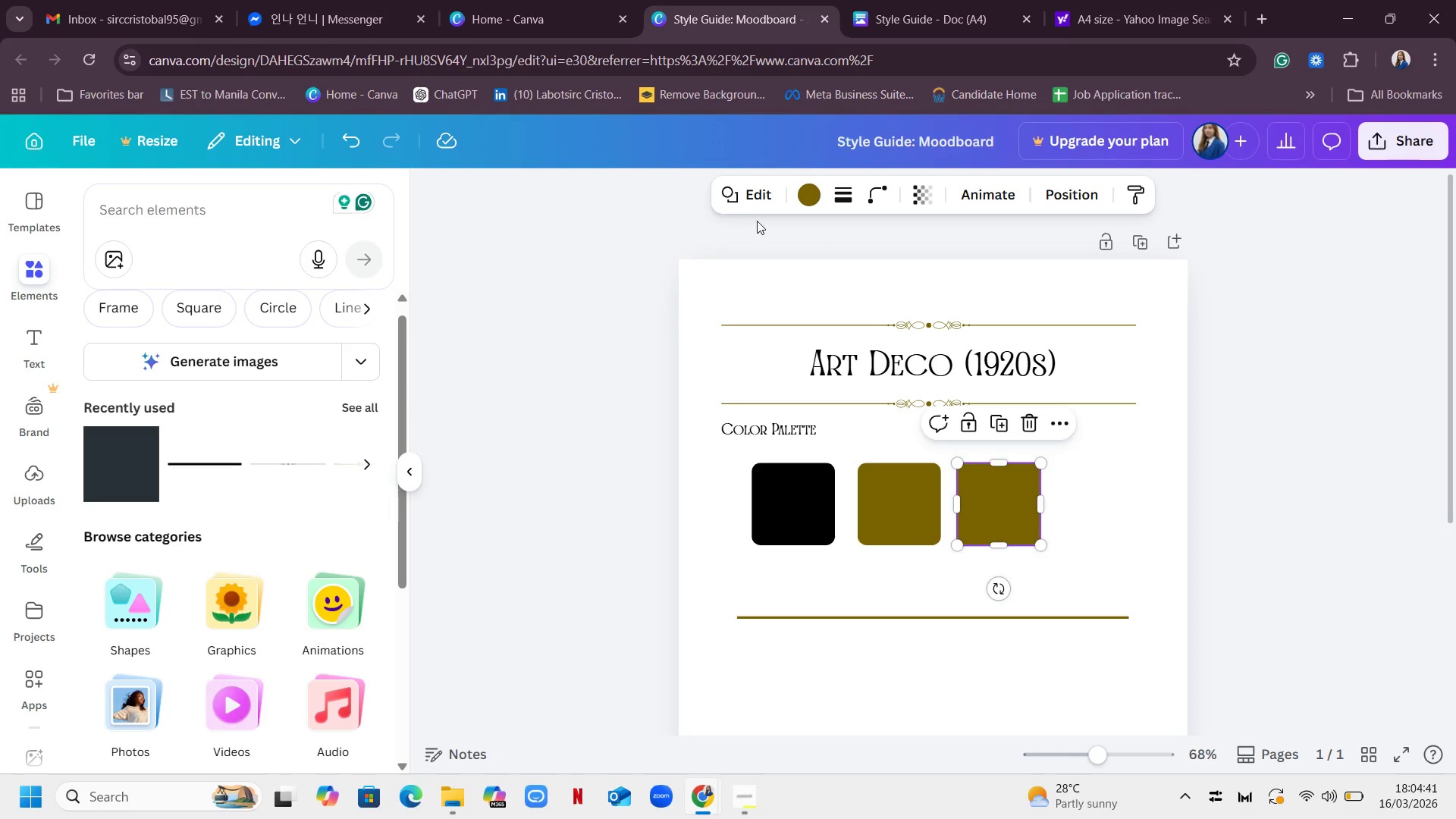 
left_click([809, 202])
 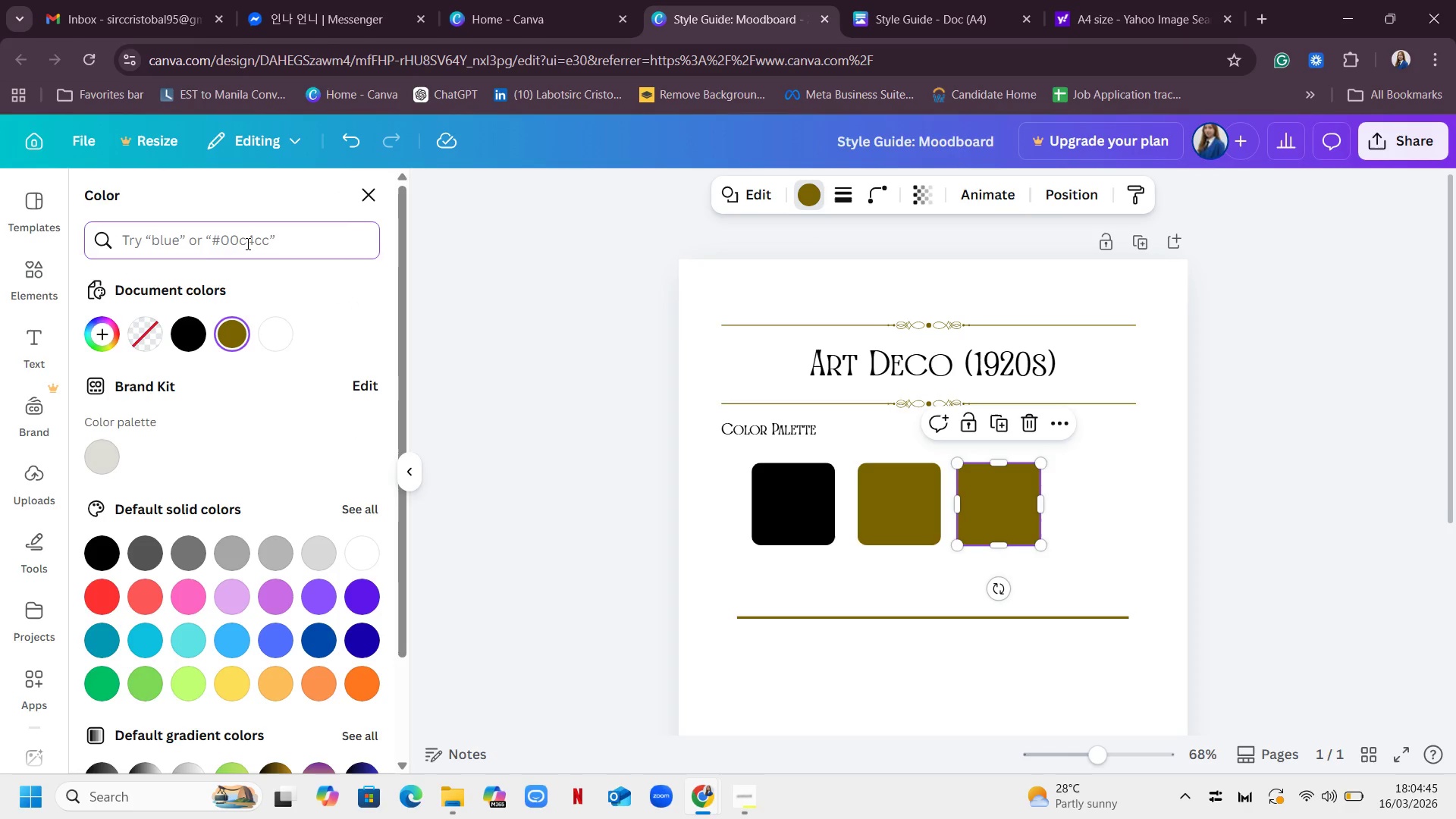 
type(f3e9d2)
 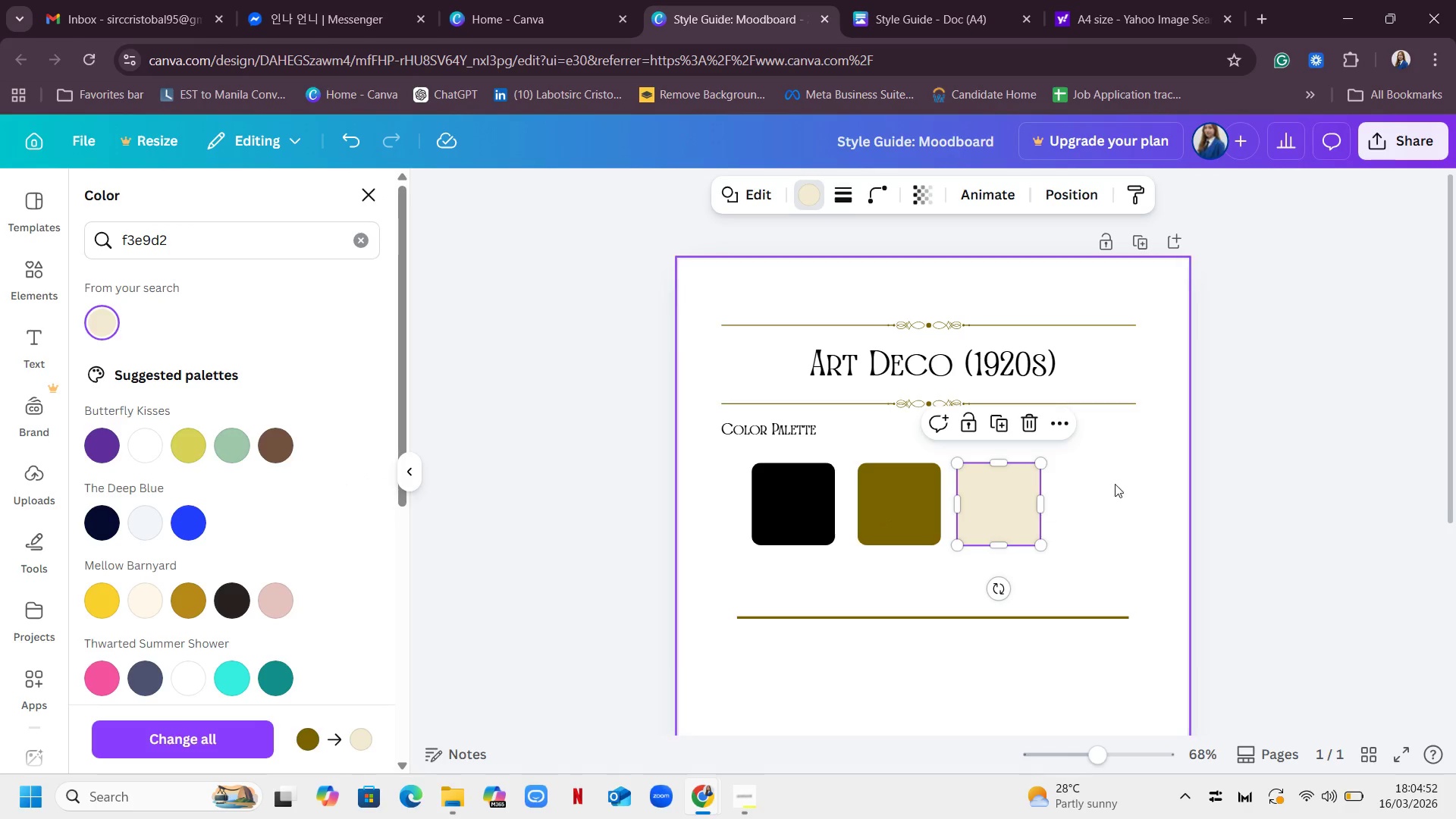 
left_click([1088, 497])
 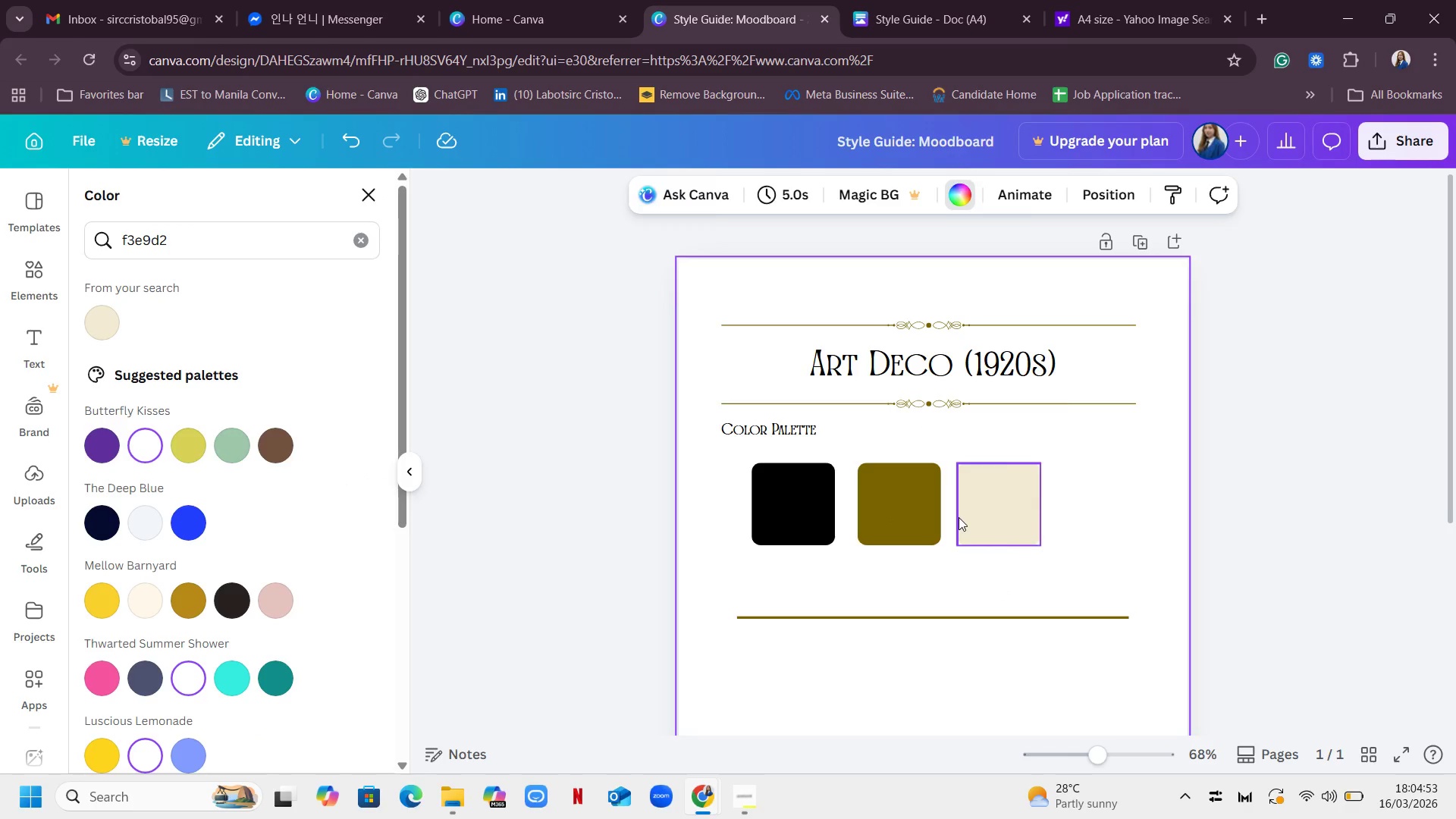 
left_click([959, 517])
 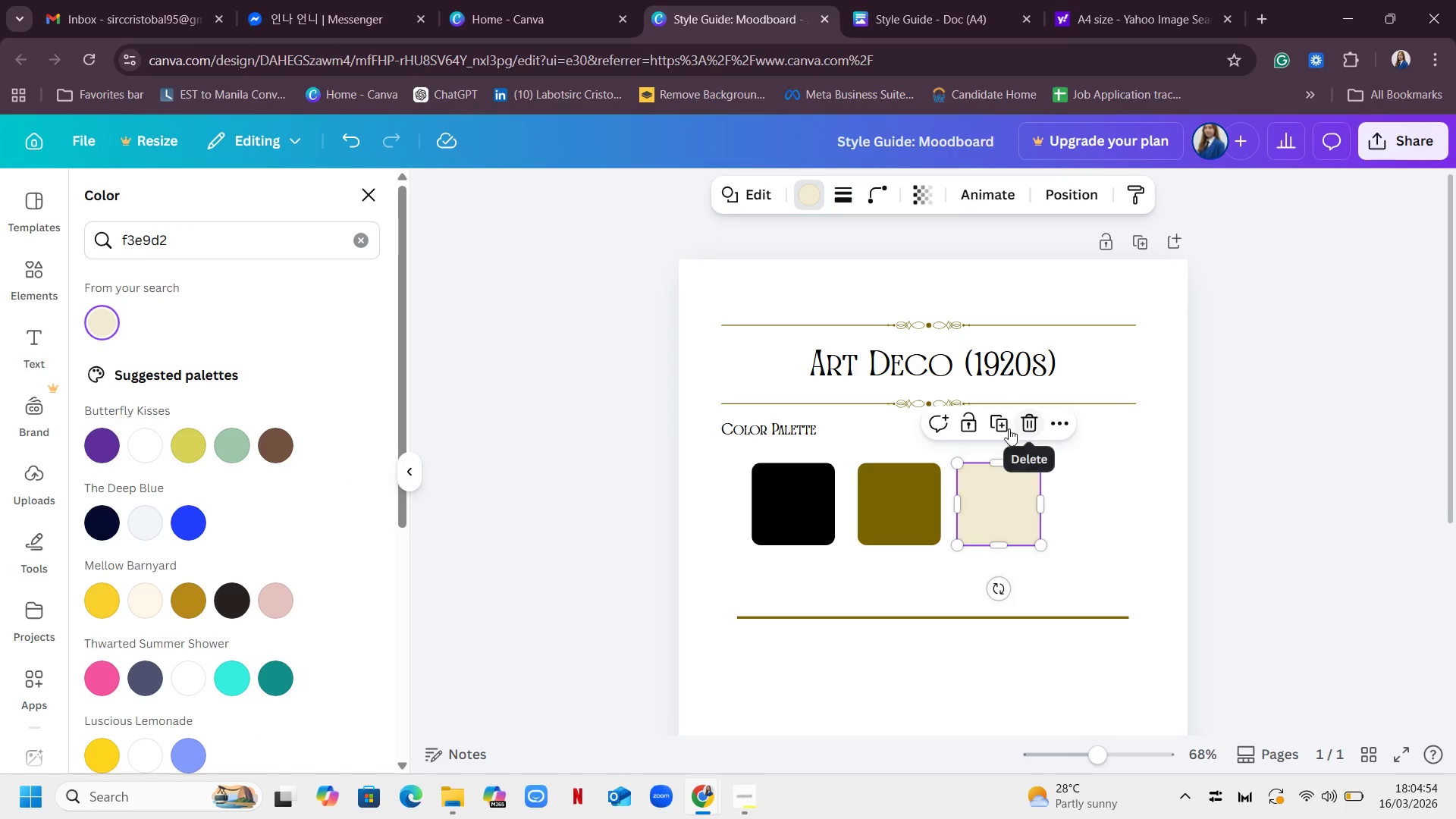 
left_click([999, 423])
 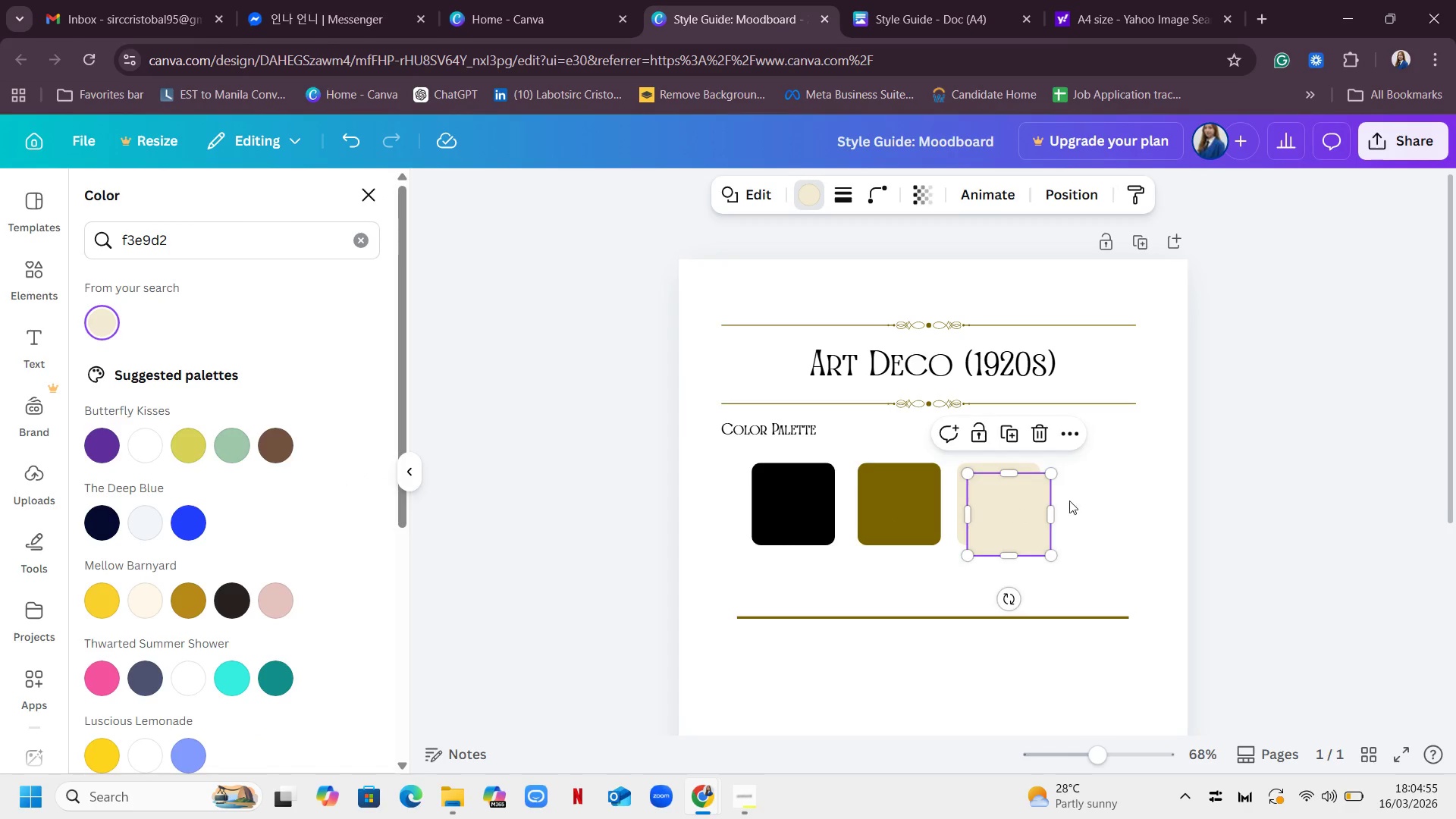 
left_click_drag(start_coordinate=[1014, 507], to_coordinate=[1106, 494])
 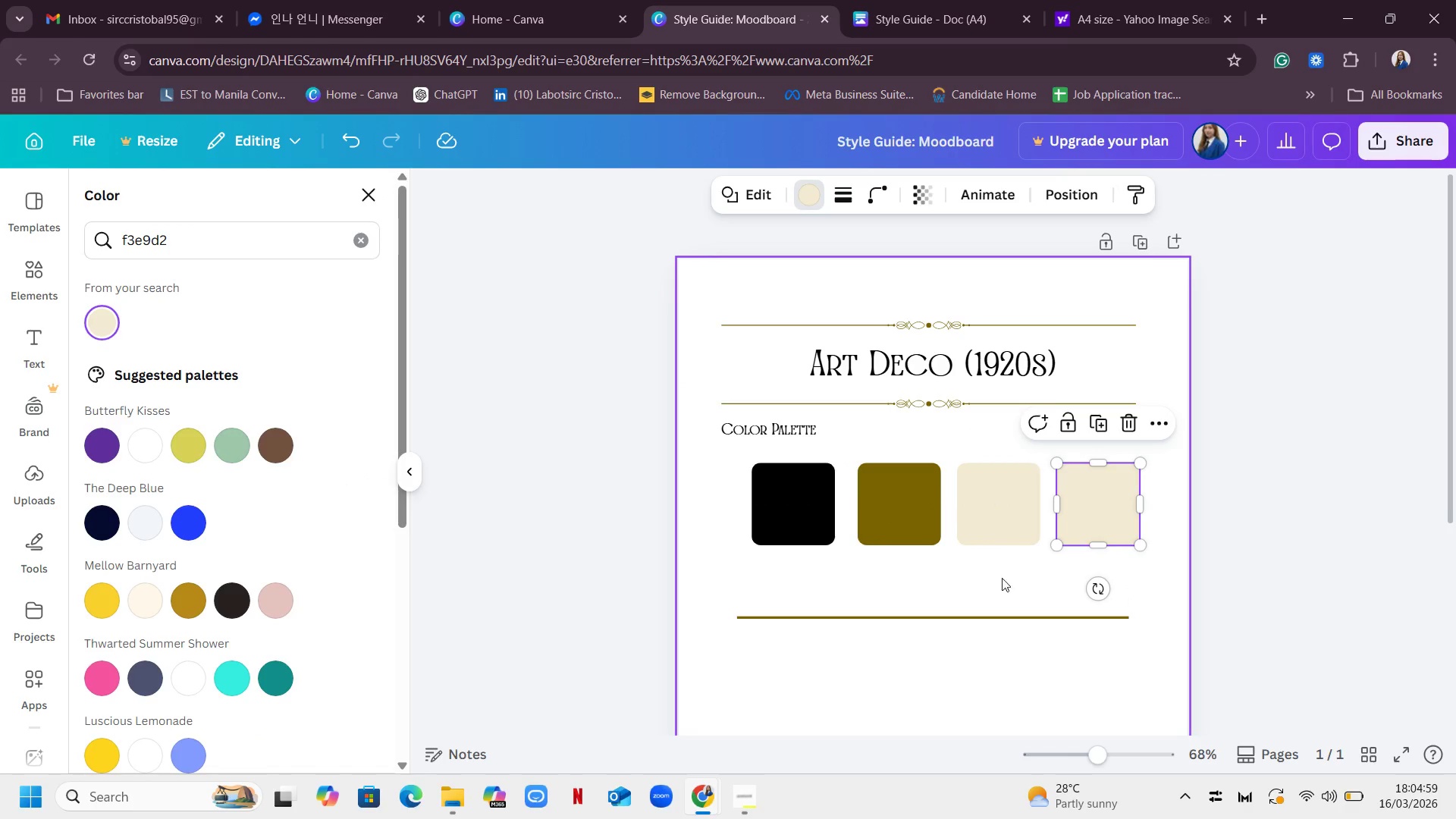 
left_click([997, 577])
 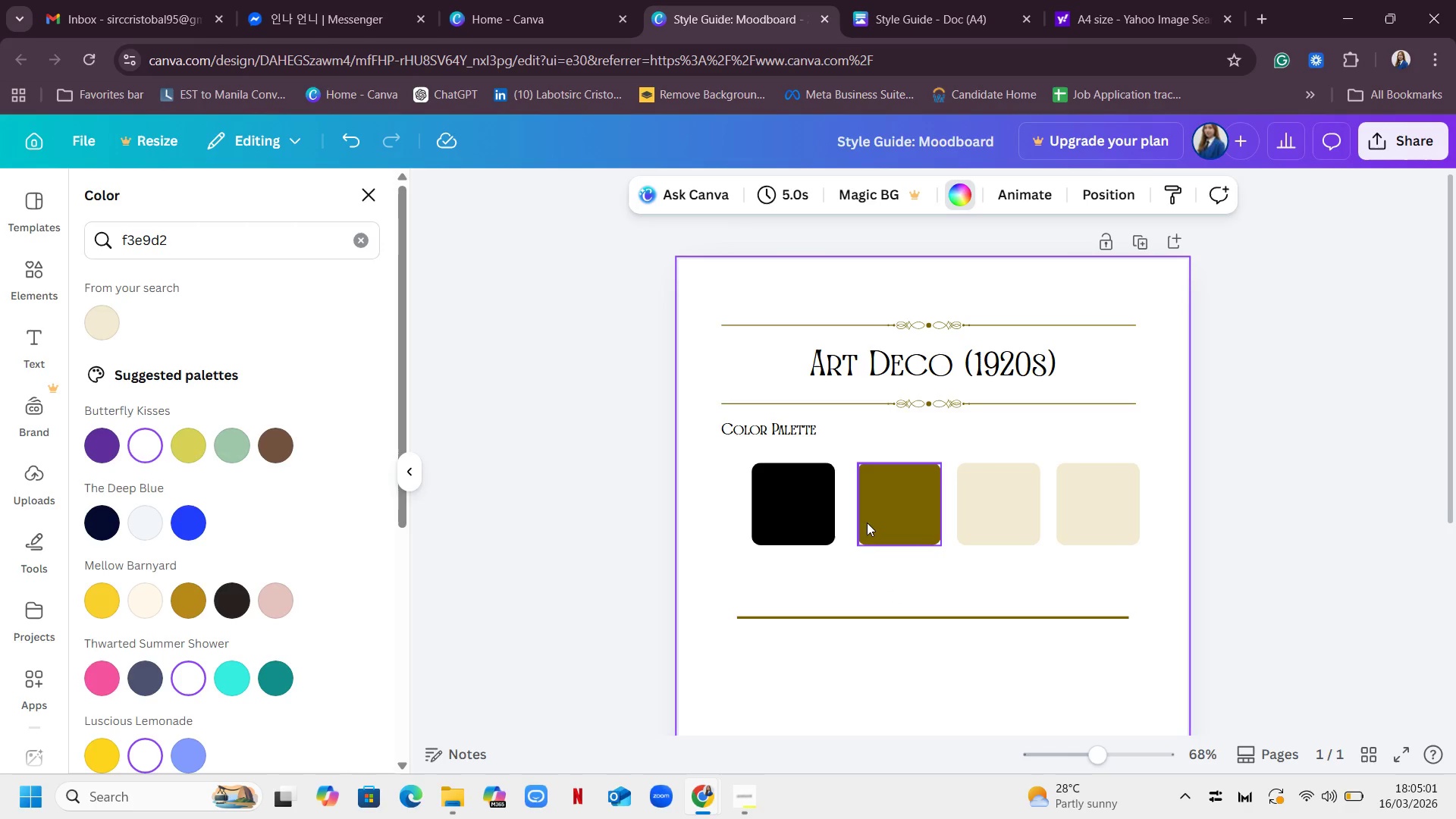 
left_click_drag(start_coordinate=[904, 518], to_coordinate=[899, 518])
 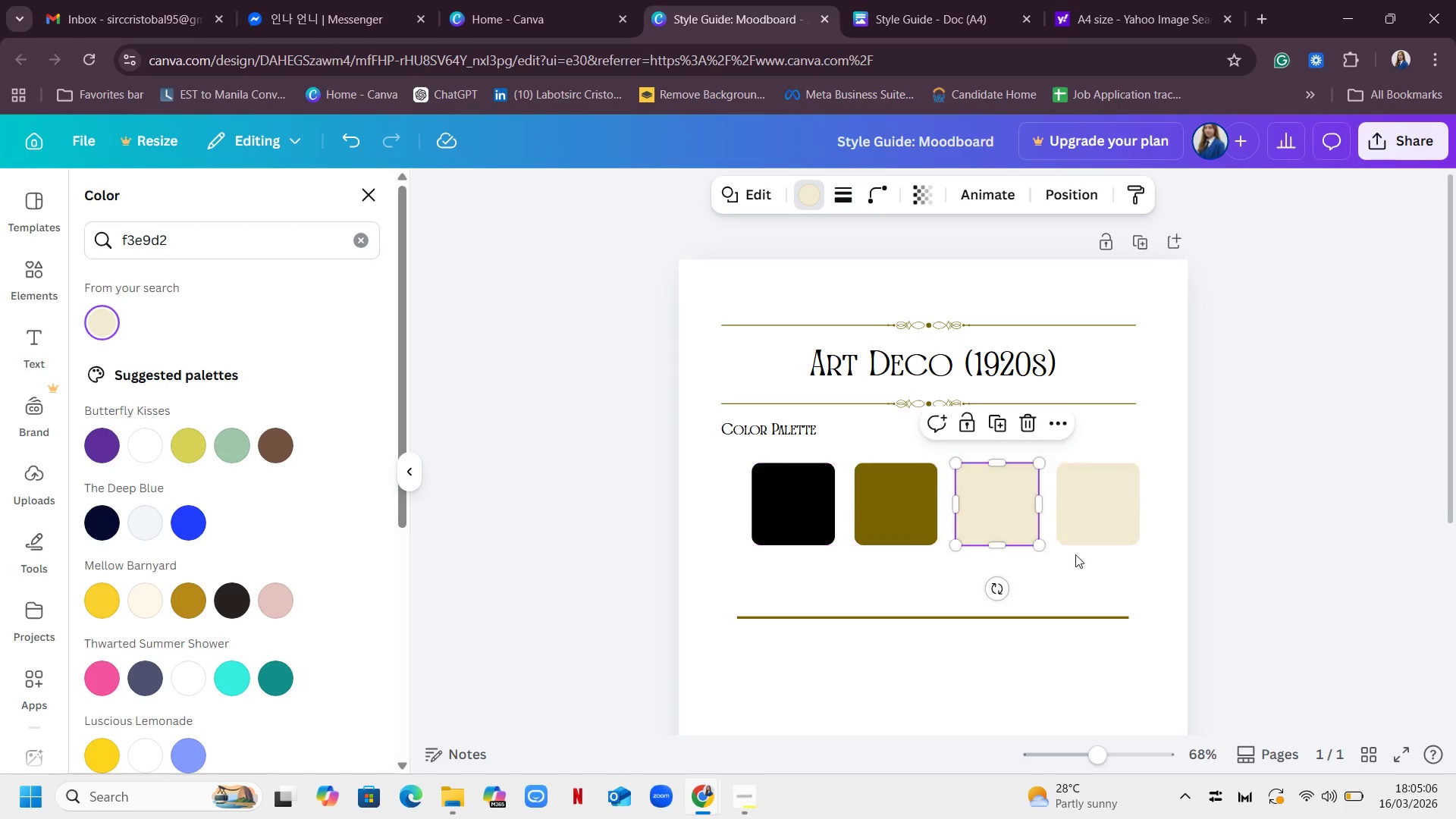 
left_click([1089, 577])
 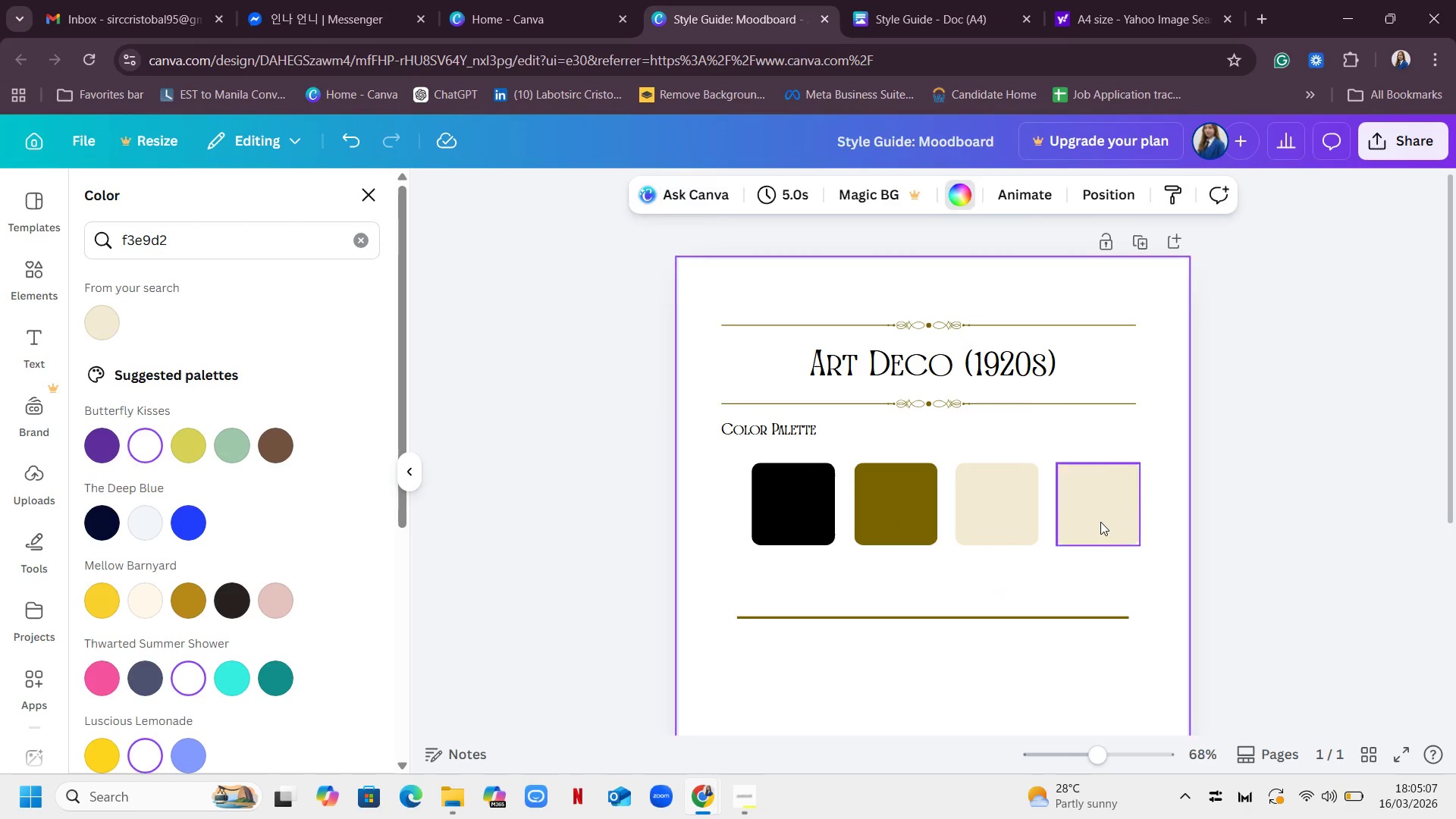 
left_click_drag(start_coordinate=[1100, 522], to_coordinate=[1095, 526])
 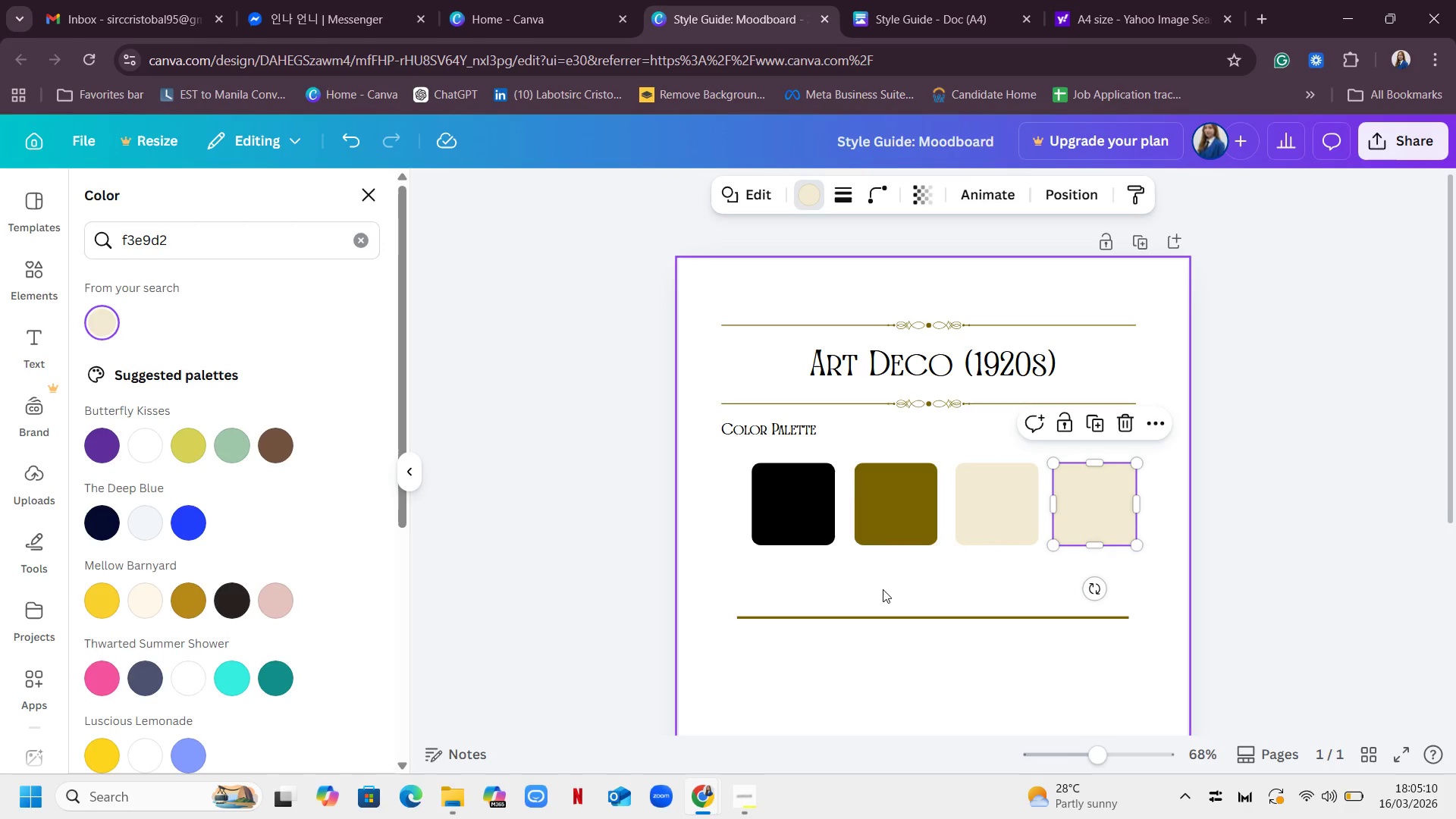 
left_click([883, 589])
 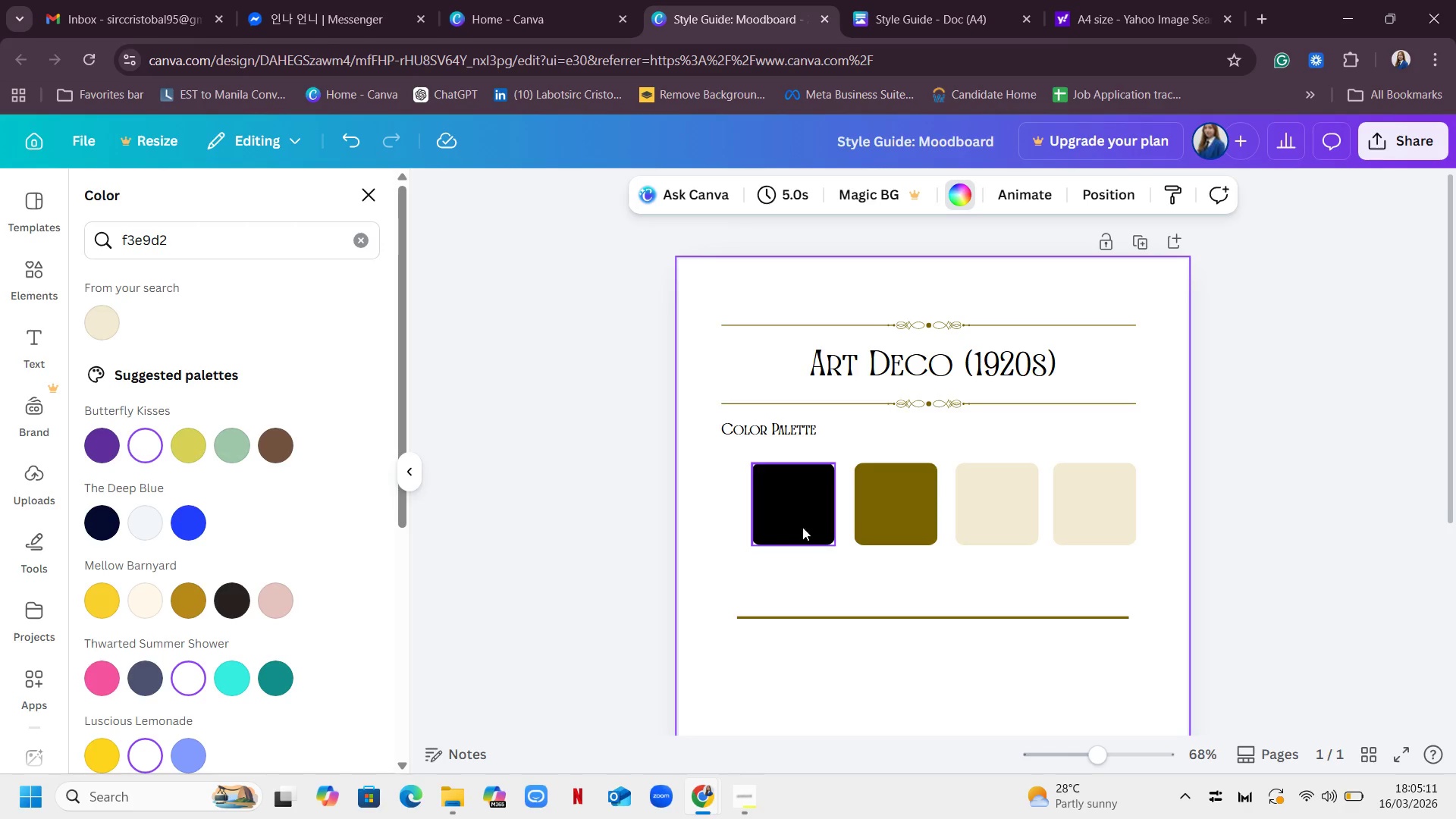 
left_click_drag(start_coordinate=[798, 510], to_coordinate=[789, 508])
 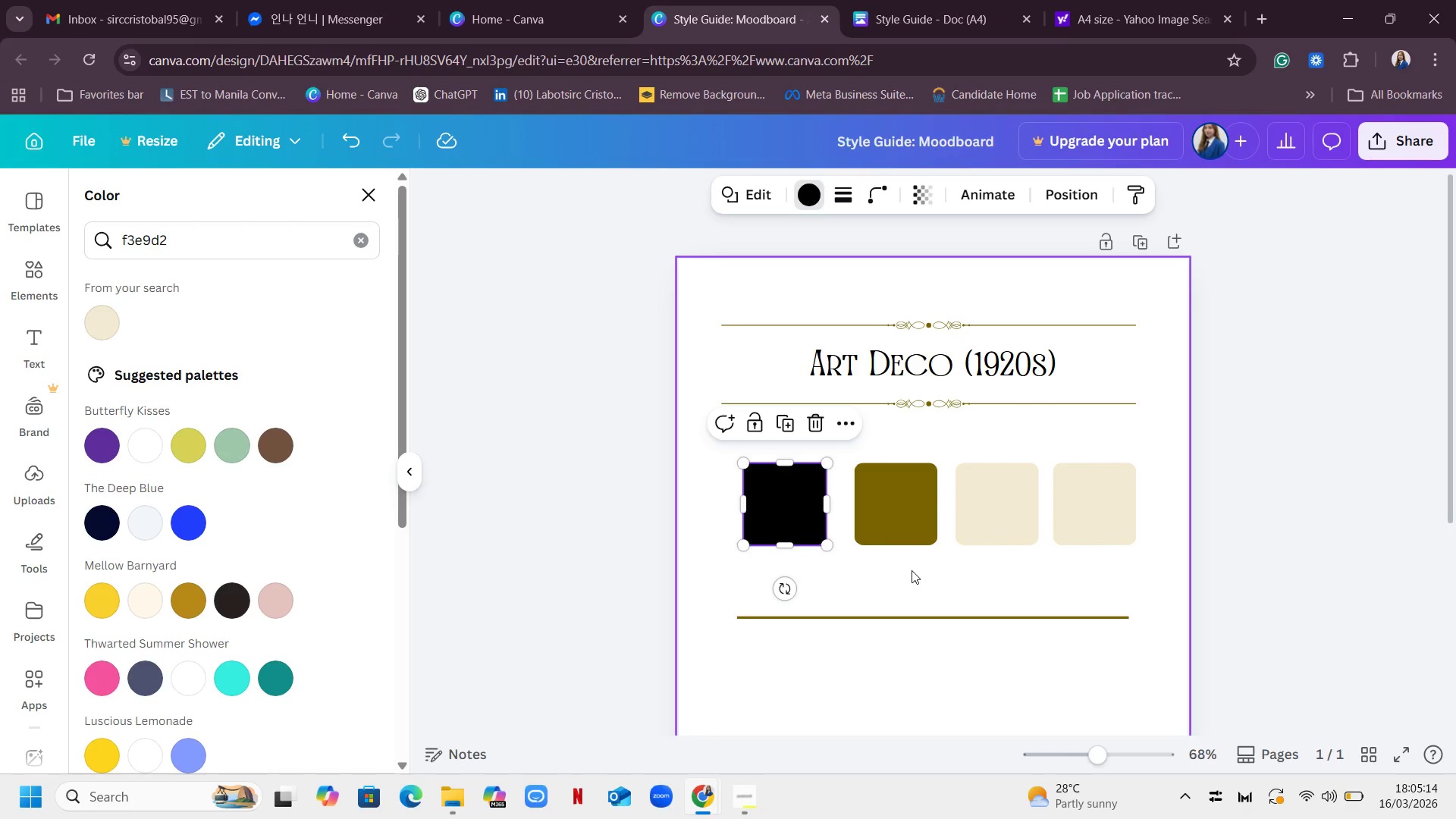 
left_click([913, 570])
 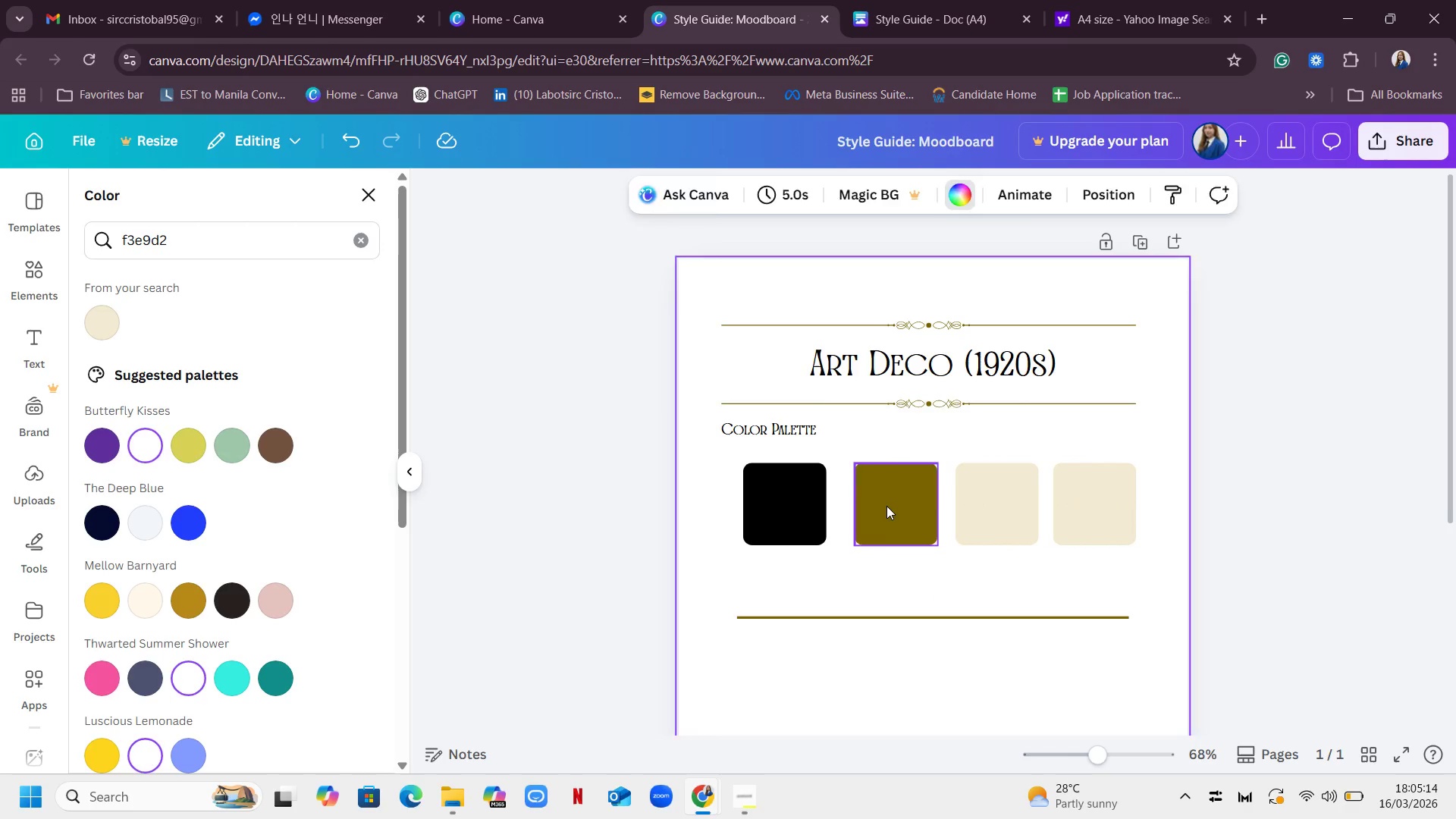 
left_click_drag(start_coordinate=[886, 506], to_coordinate=[877, 506])
 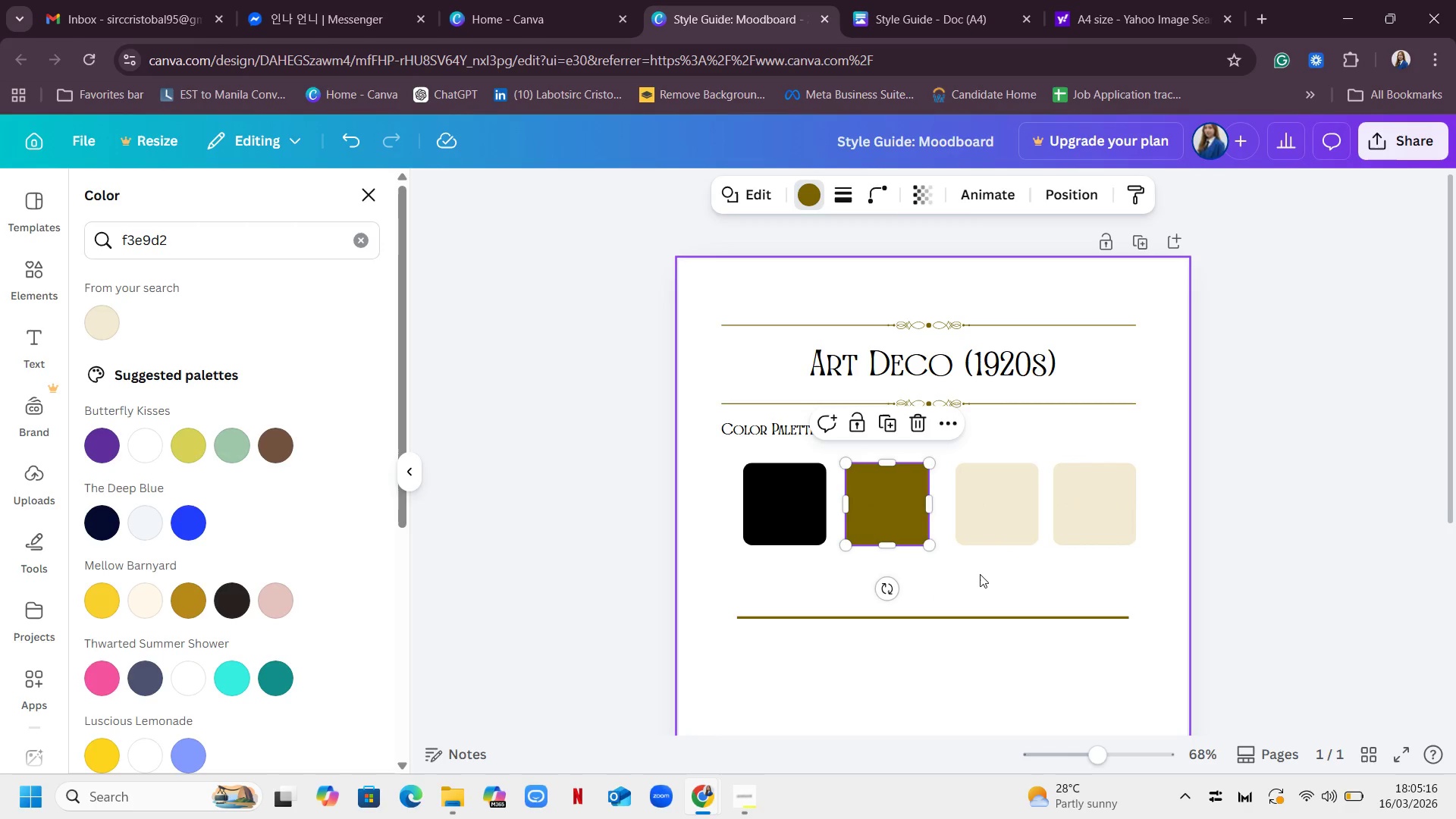 
left_click([980, 574])
 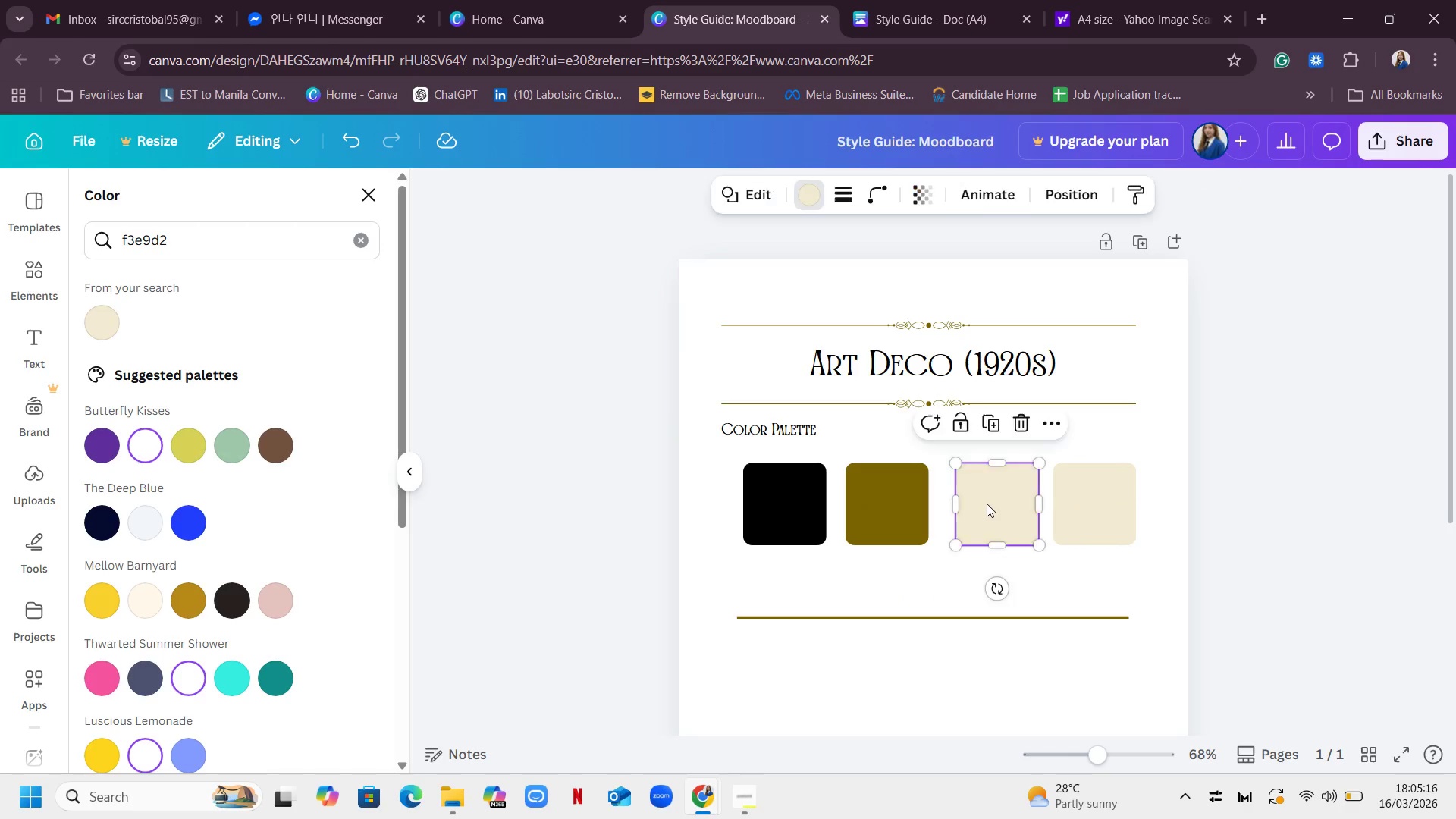 
left_click_drag(start_coordinate=[987, 504], to_coordinate=[977, 504])
 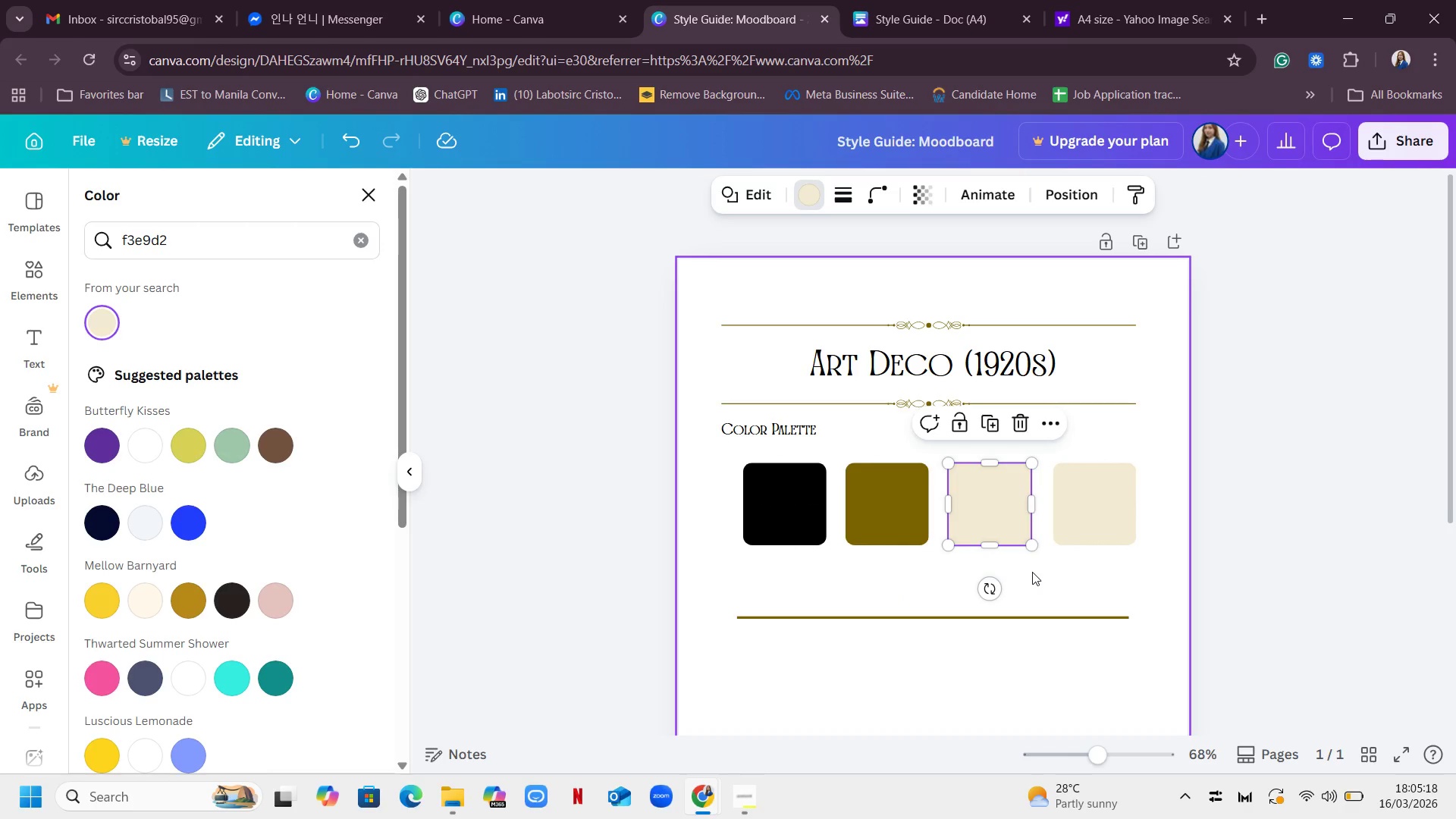 
left_click([1032, 572])
 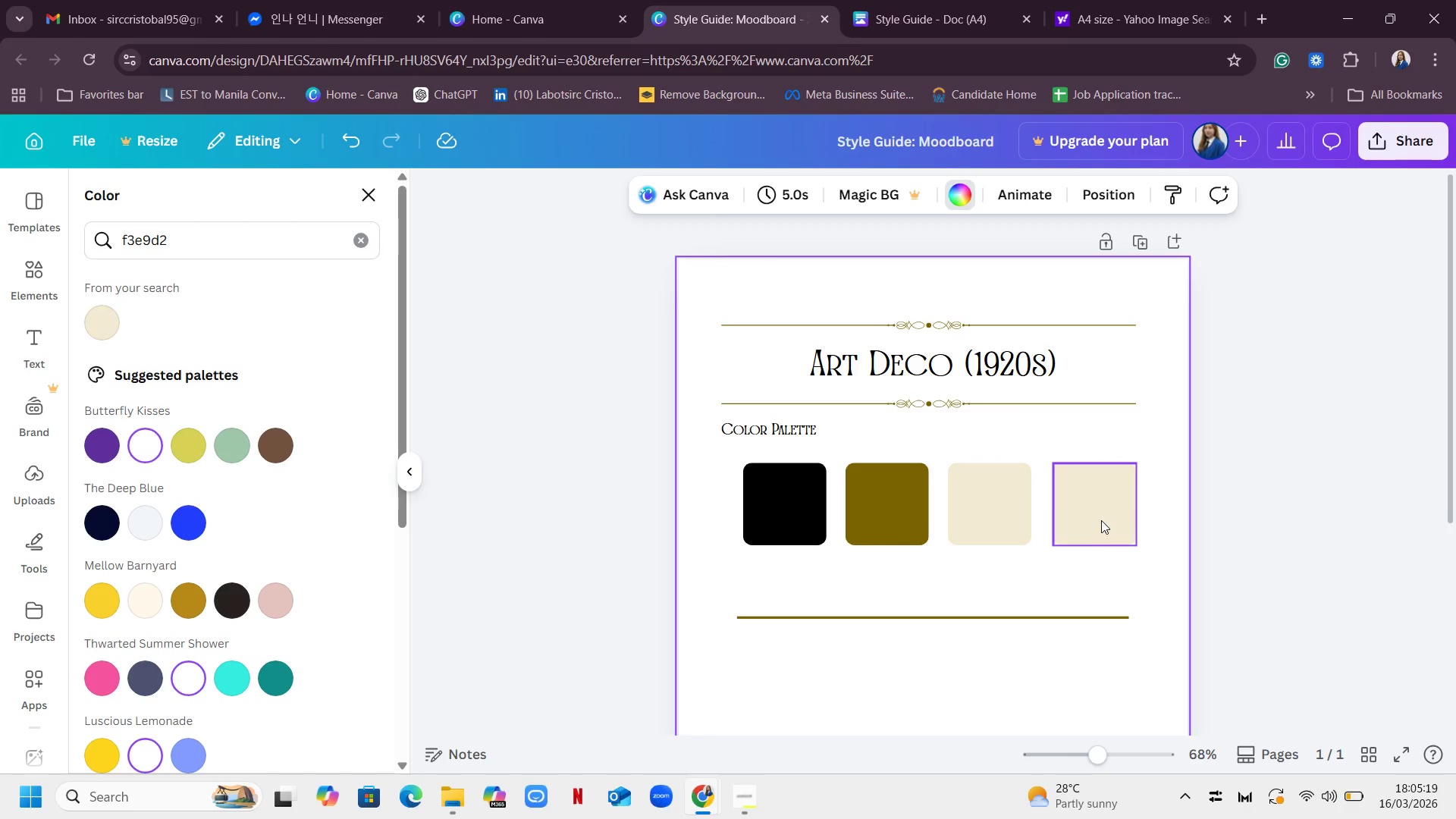 
left_click_drag(start_coordinate=[1101, 520], to_coordinate=[1096, 519])
 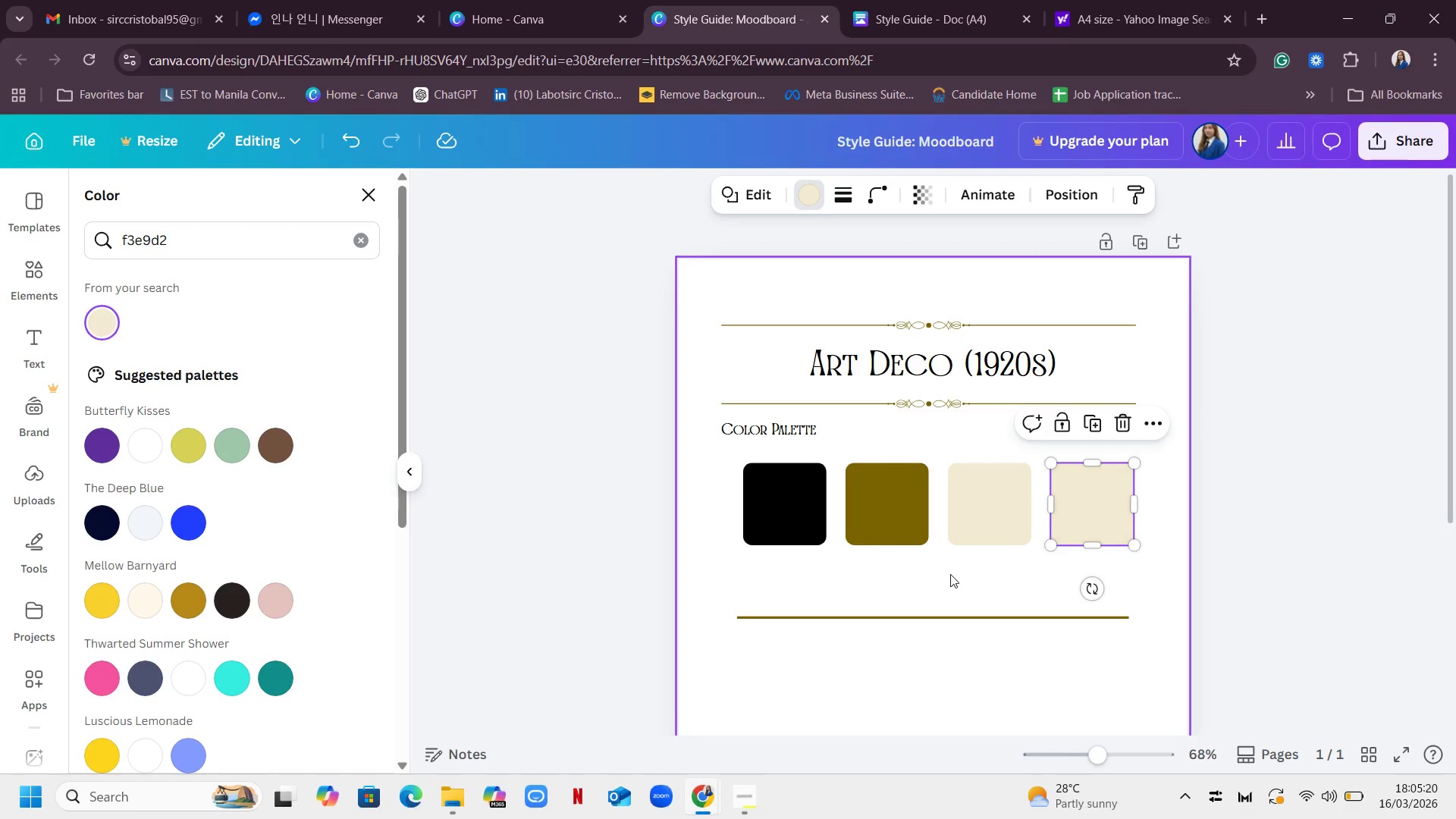 
left_click([950, 574])
 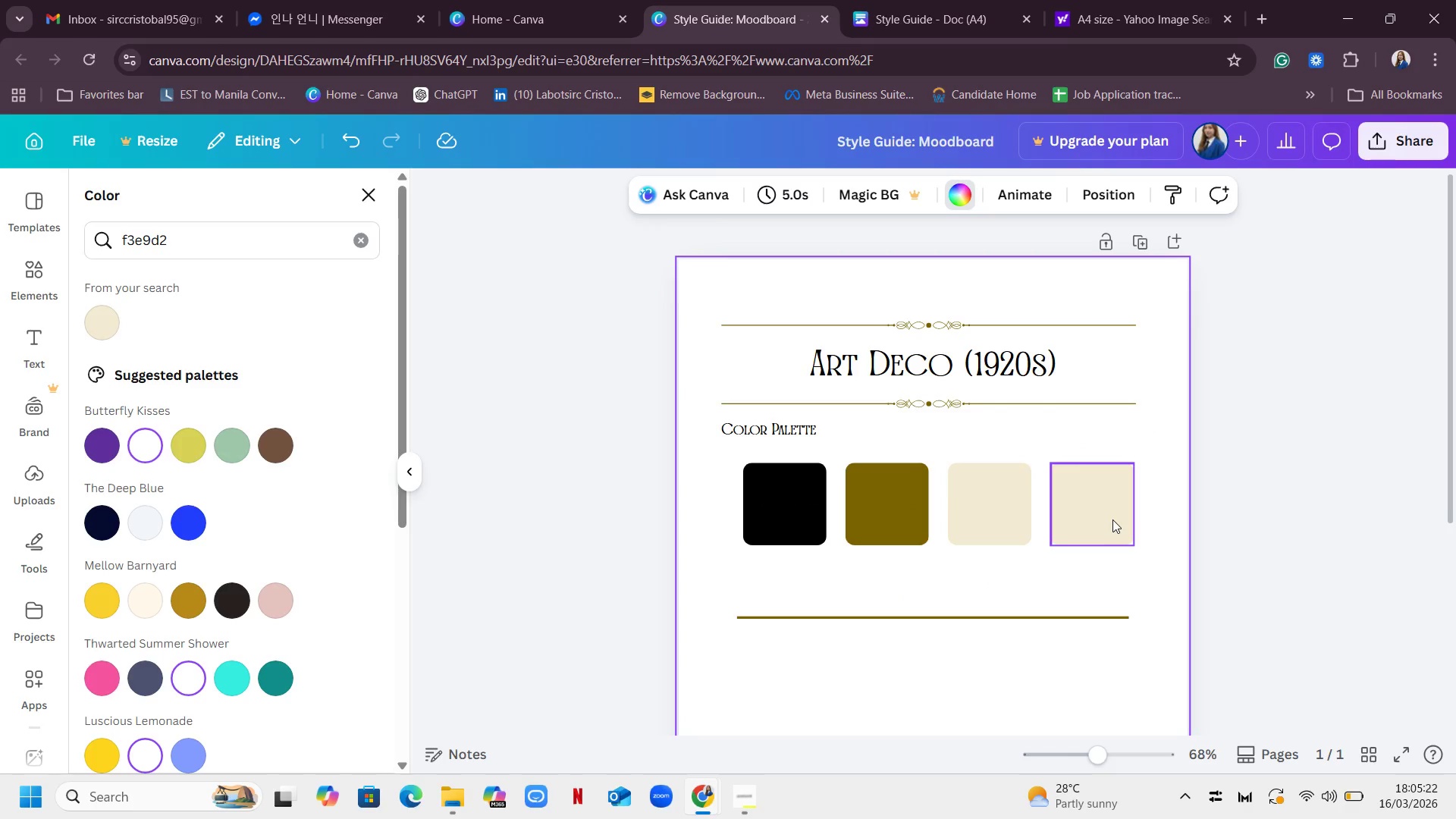 
left_click([1112, 518])
 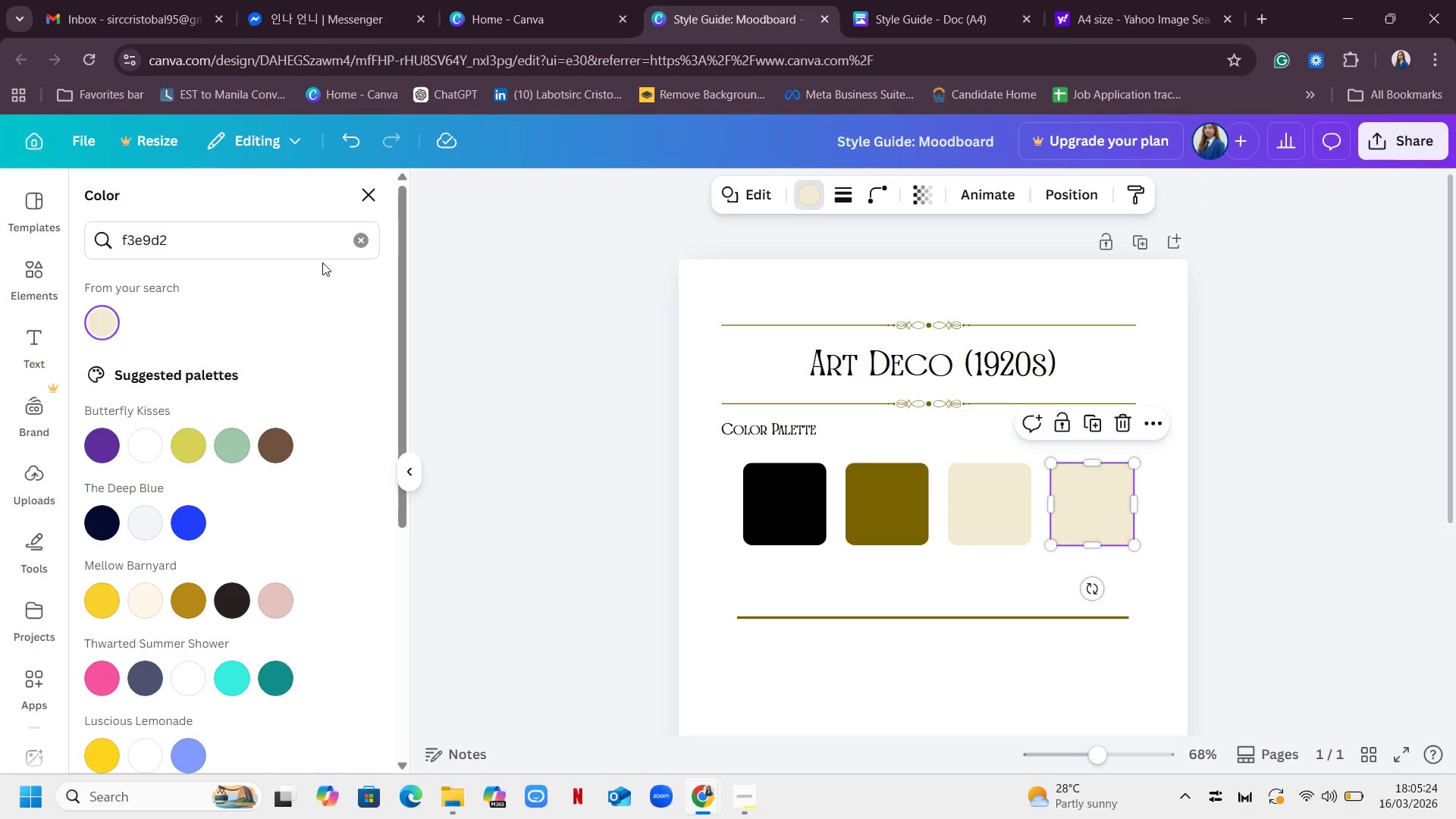 
left_click([360, 237])
 